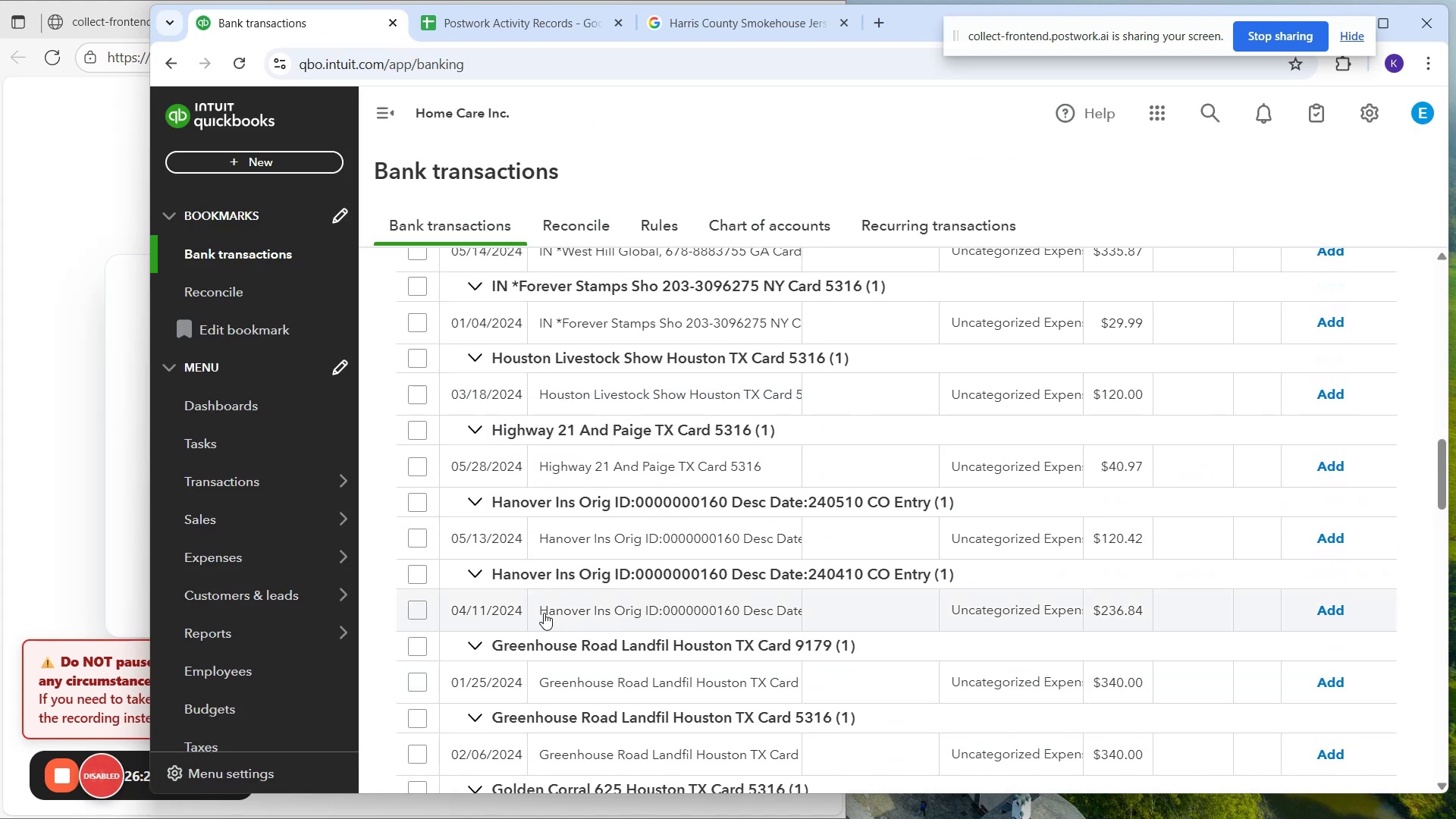 
left_click_drag(start_coordinate=[535, 610], to_coordinate=[793, 607])
 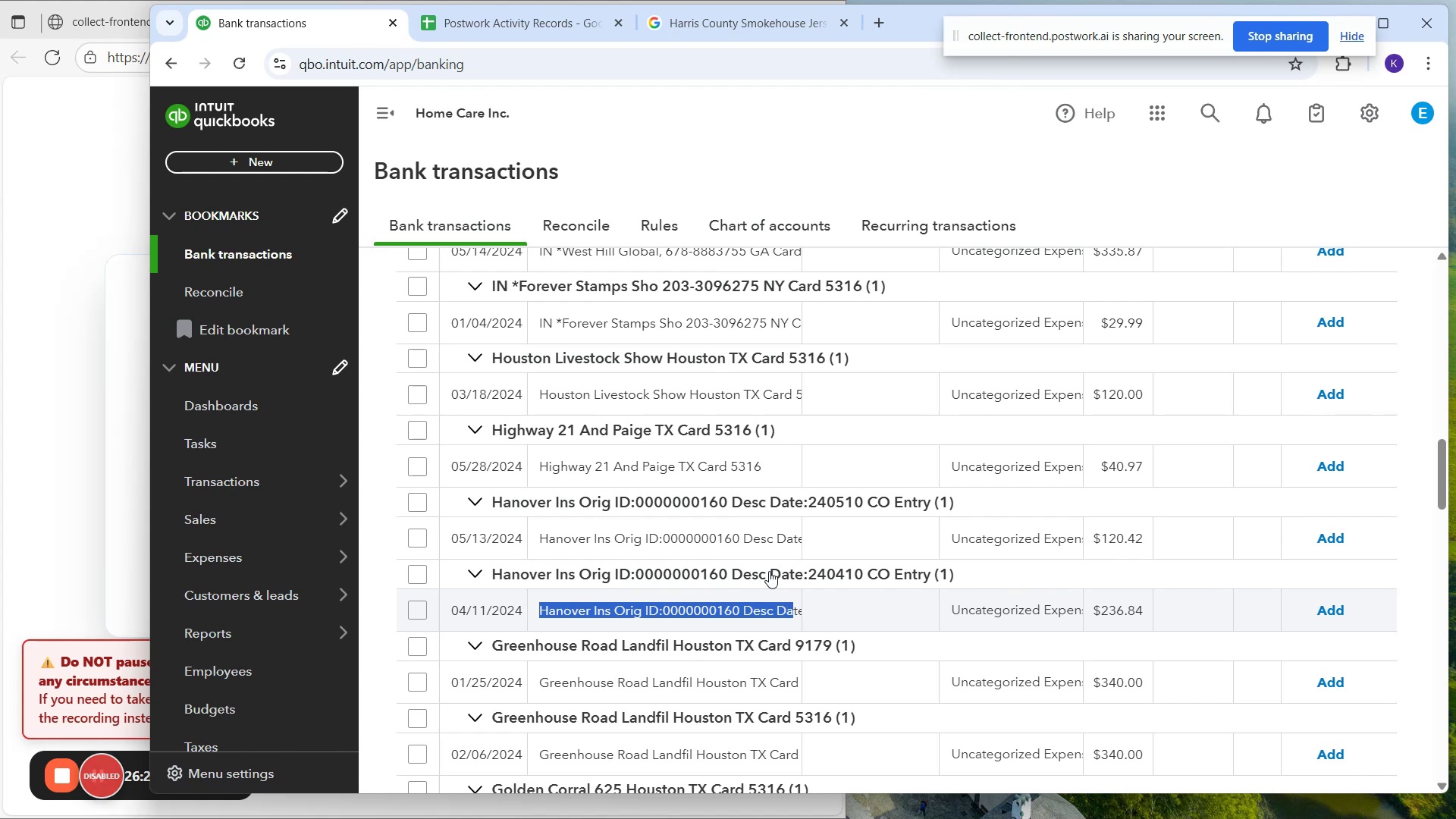 
key(Control+C)
 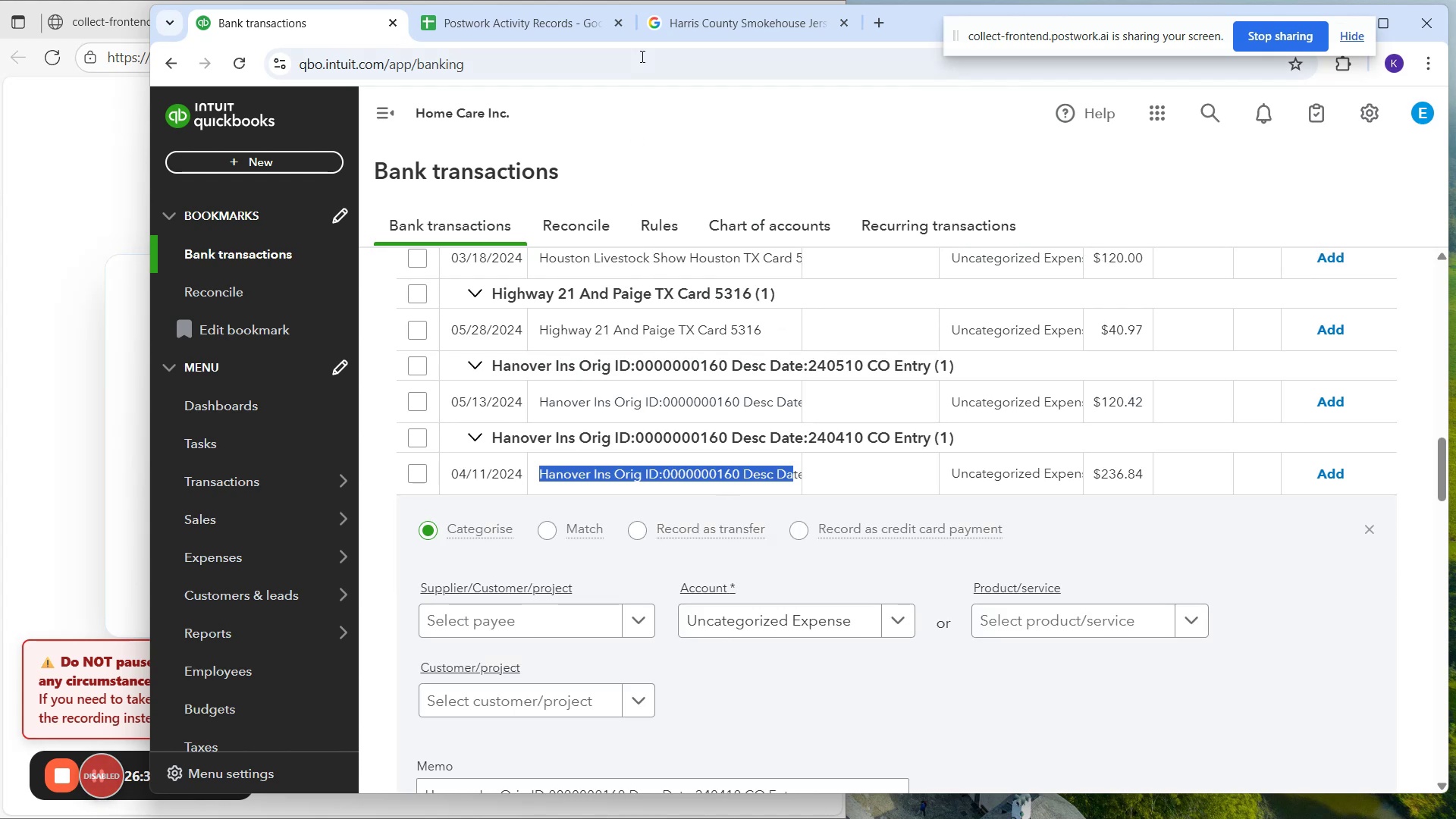 
left_click_drag(start_coordinate=[678, 15], to_coordinate=[683, 18])
 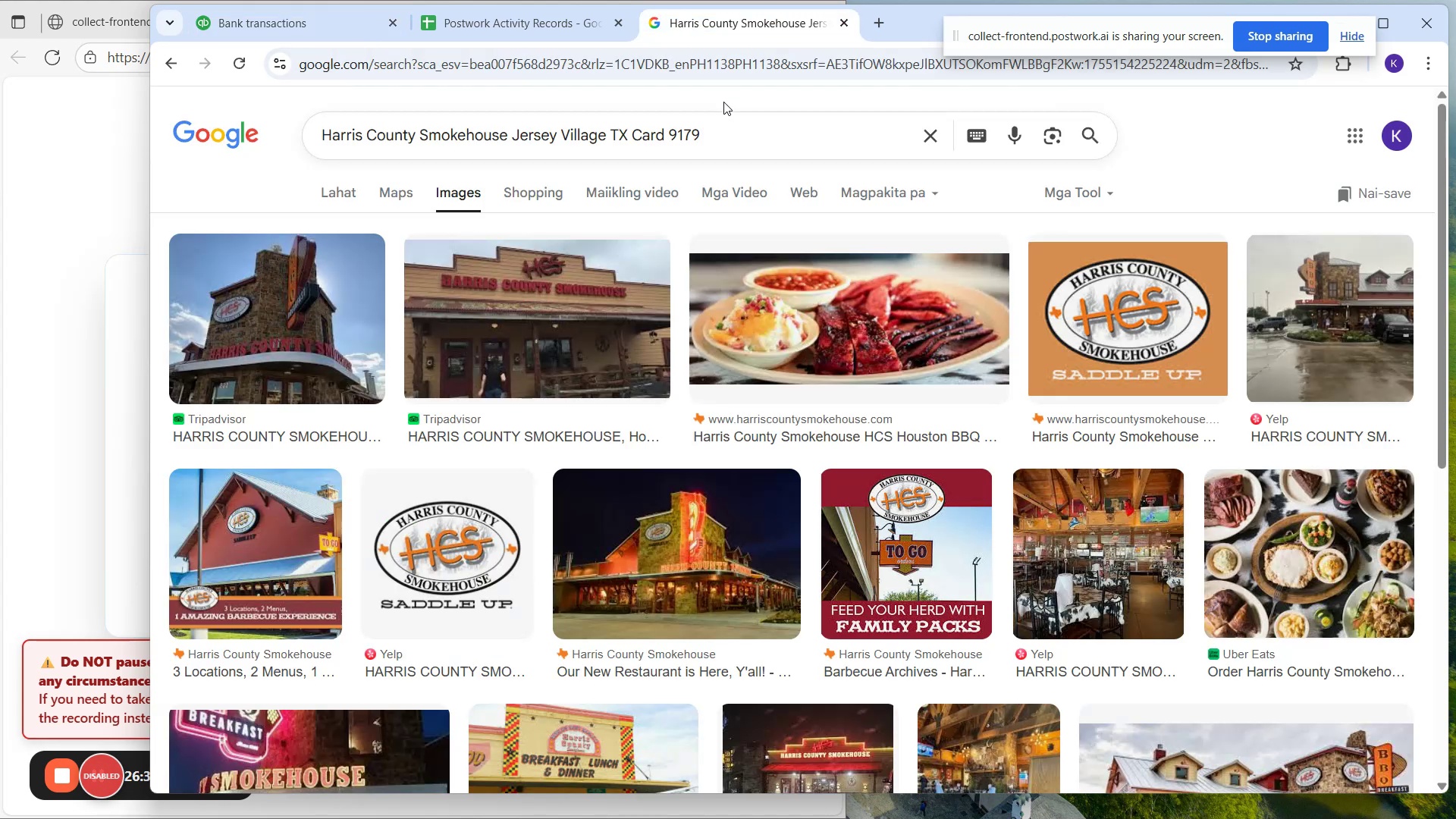 
left_click_drag(start_coordinate=[728, 119], to_coordinate=[259, 176])
 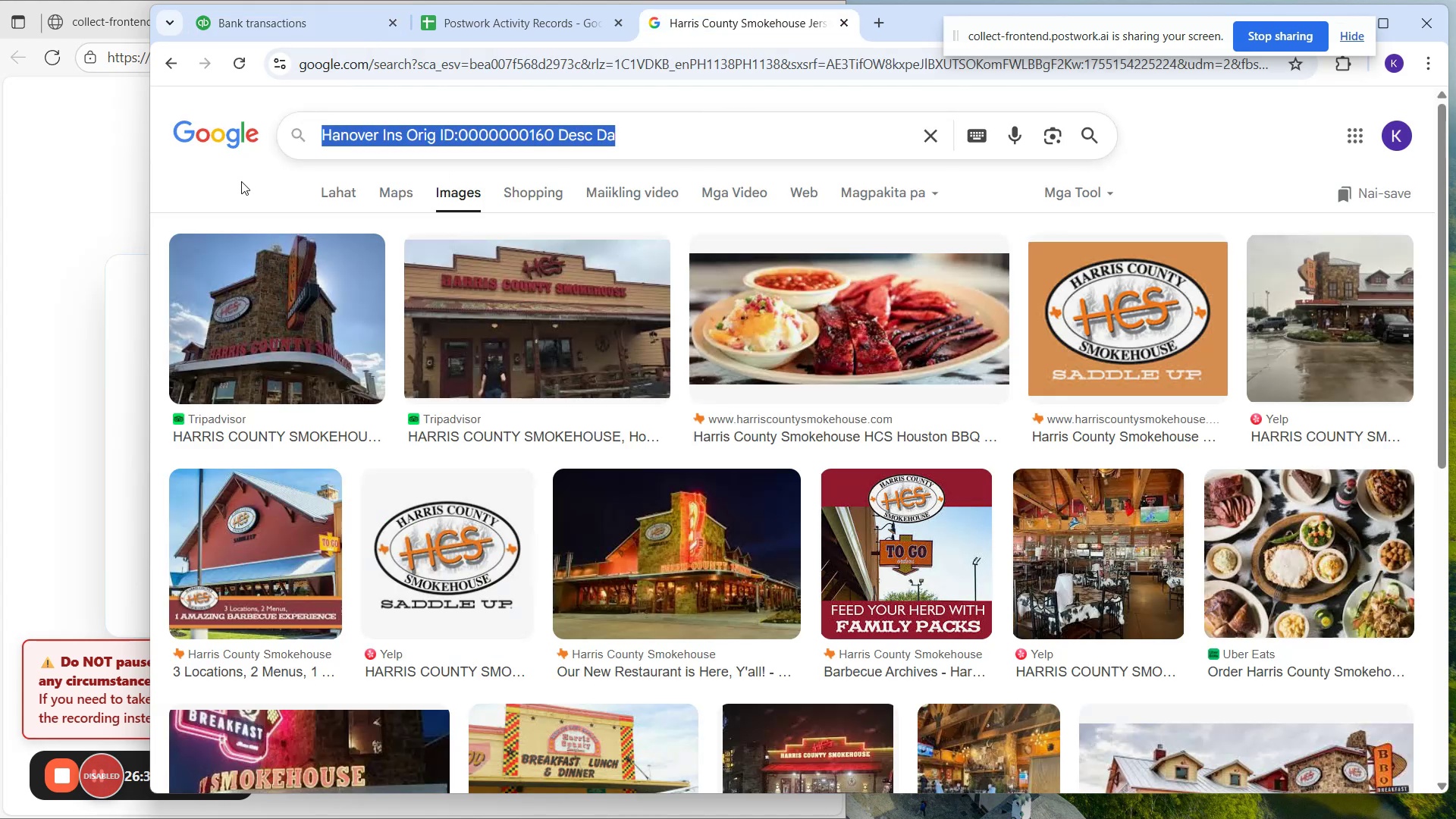 
key(Control+V)
 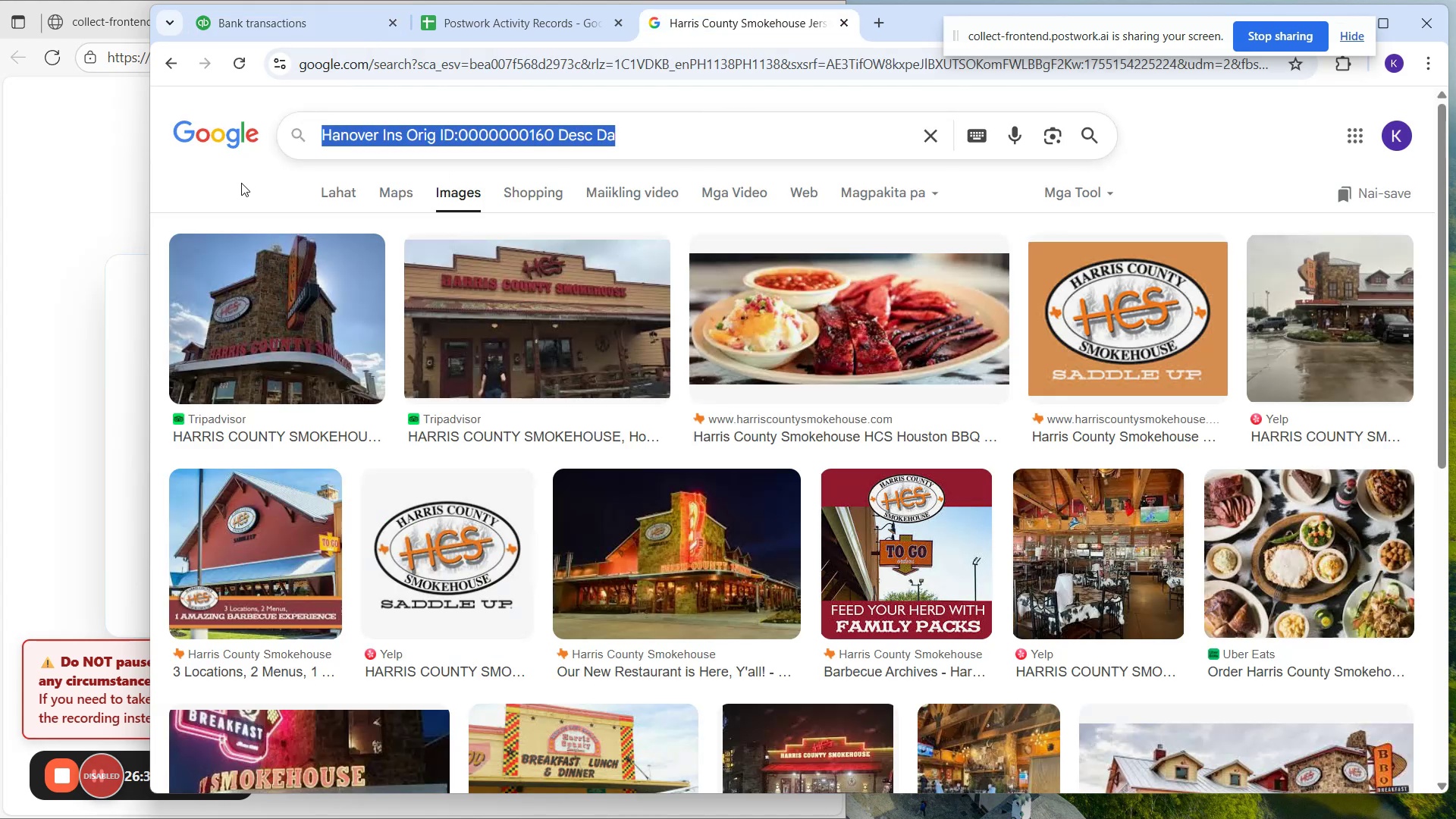 
key(Enter)
 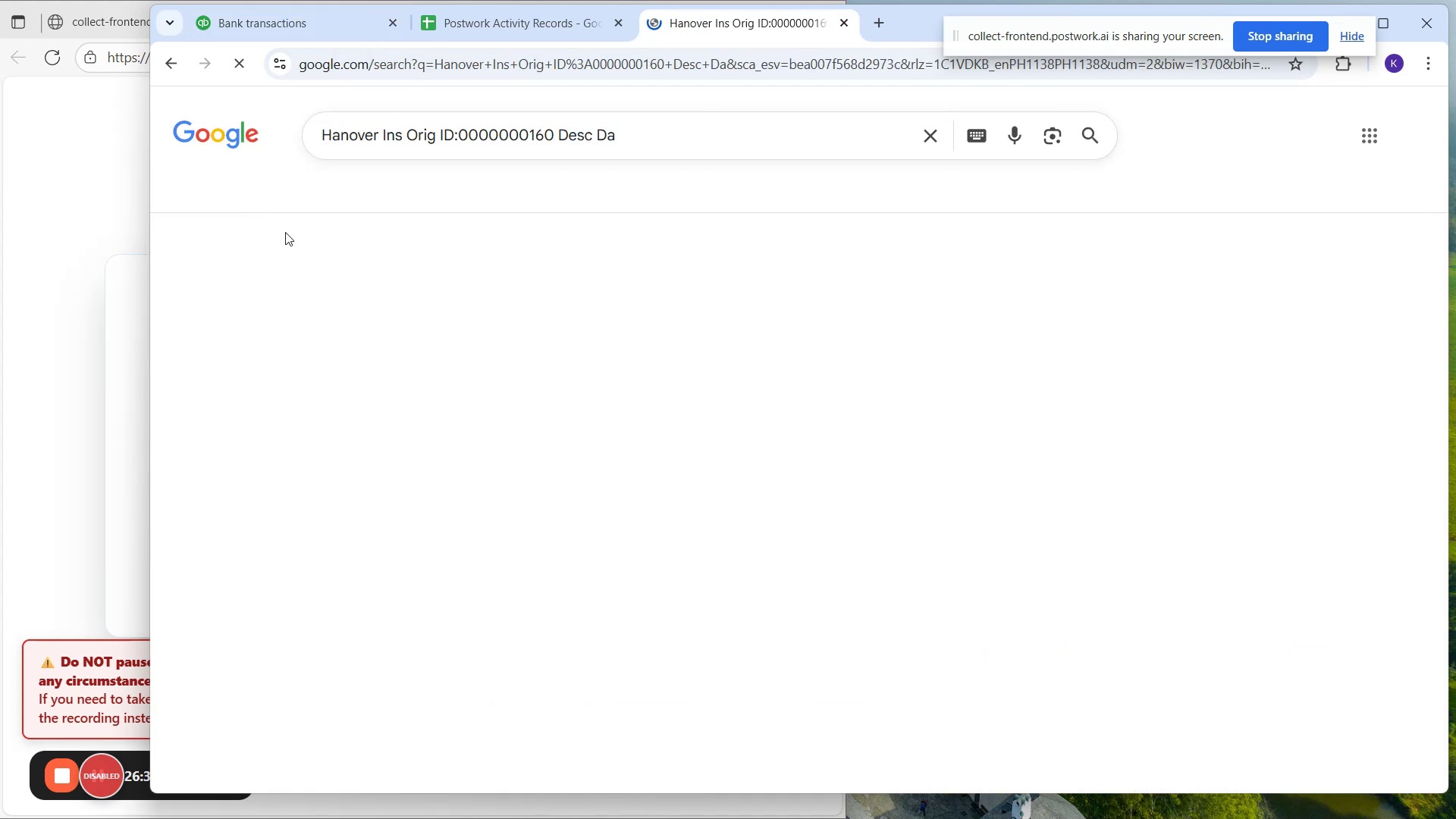 
mouse_move([349, 259])
 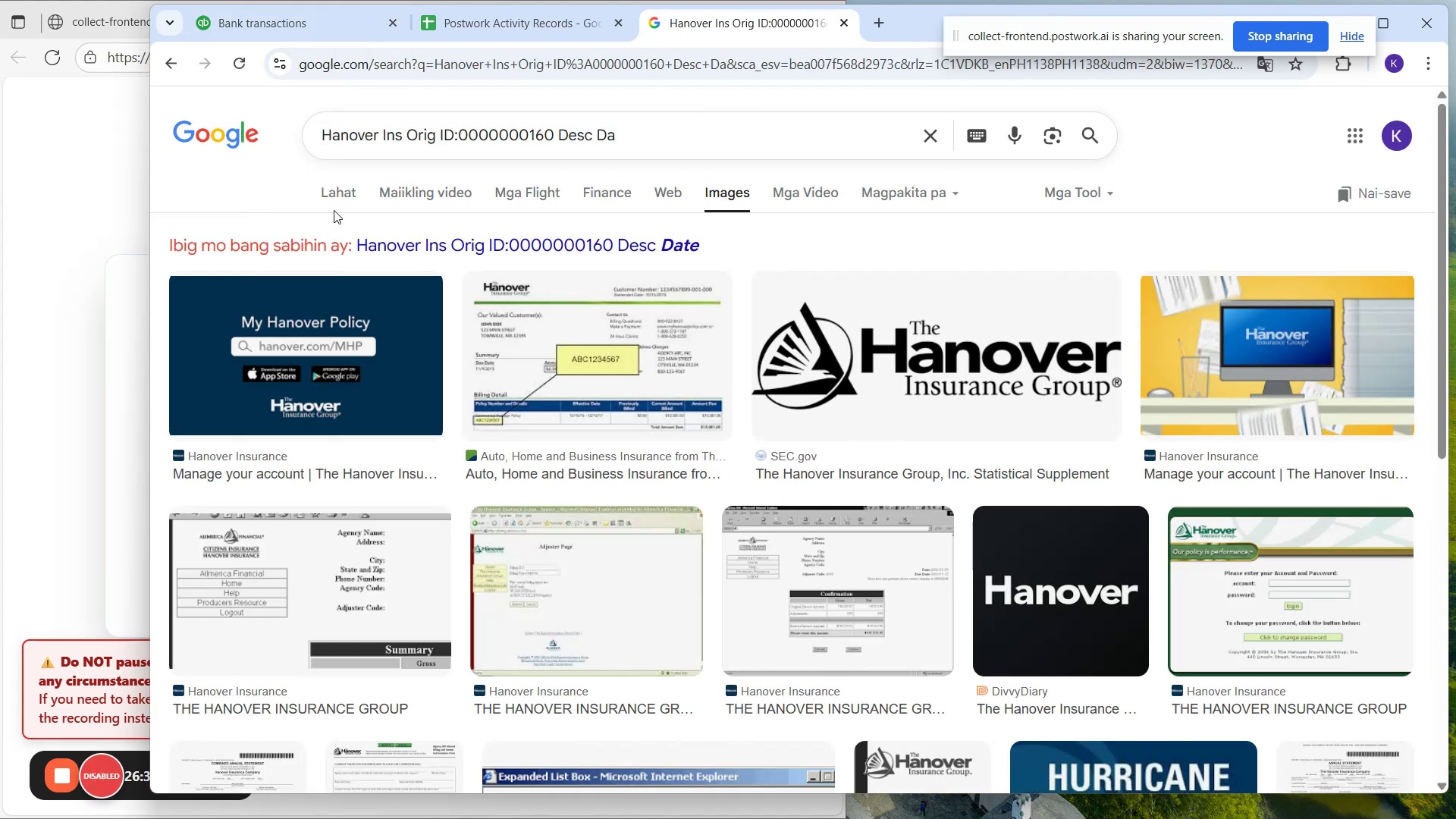 
left_click([337, 184])
 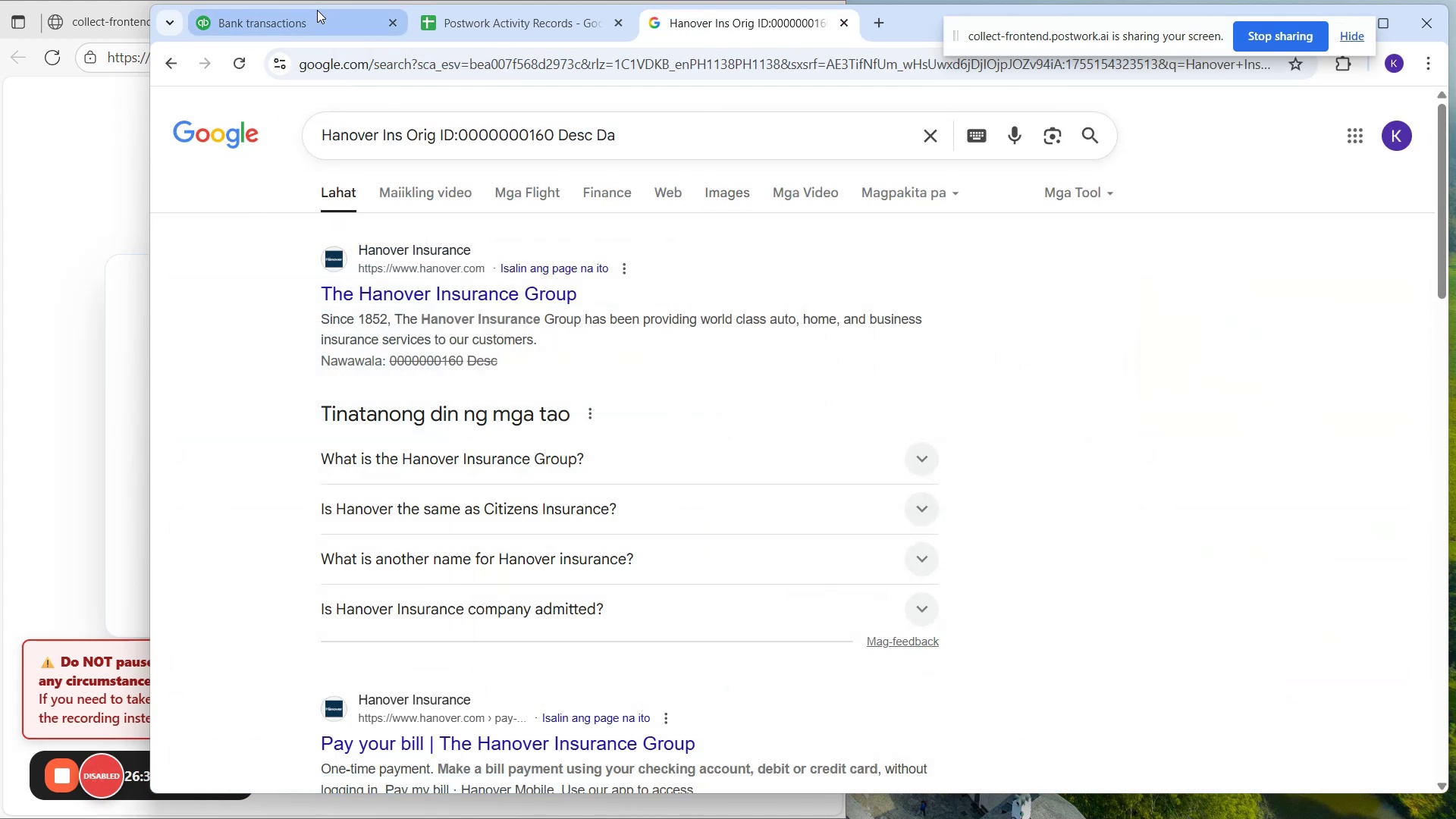 
left_click([317, 10])
 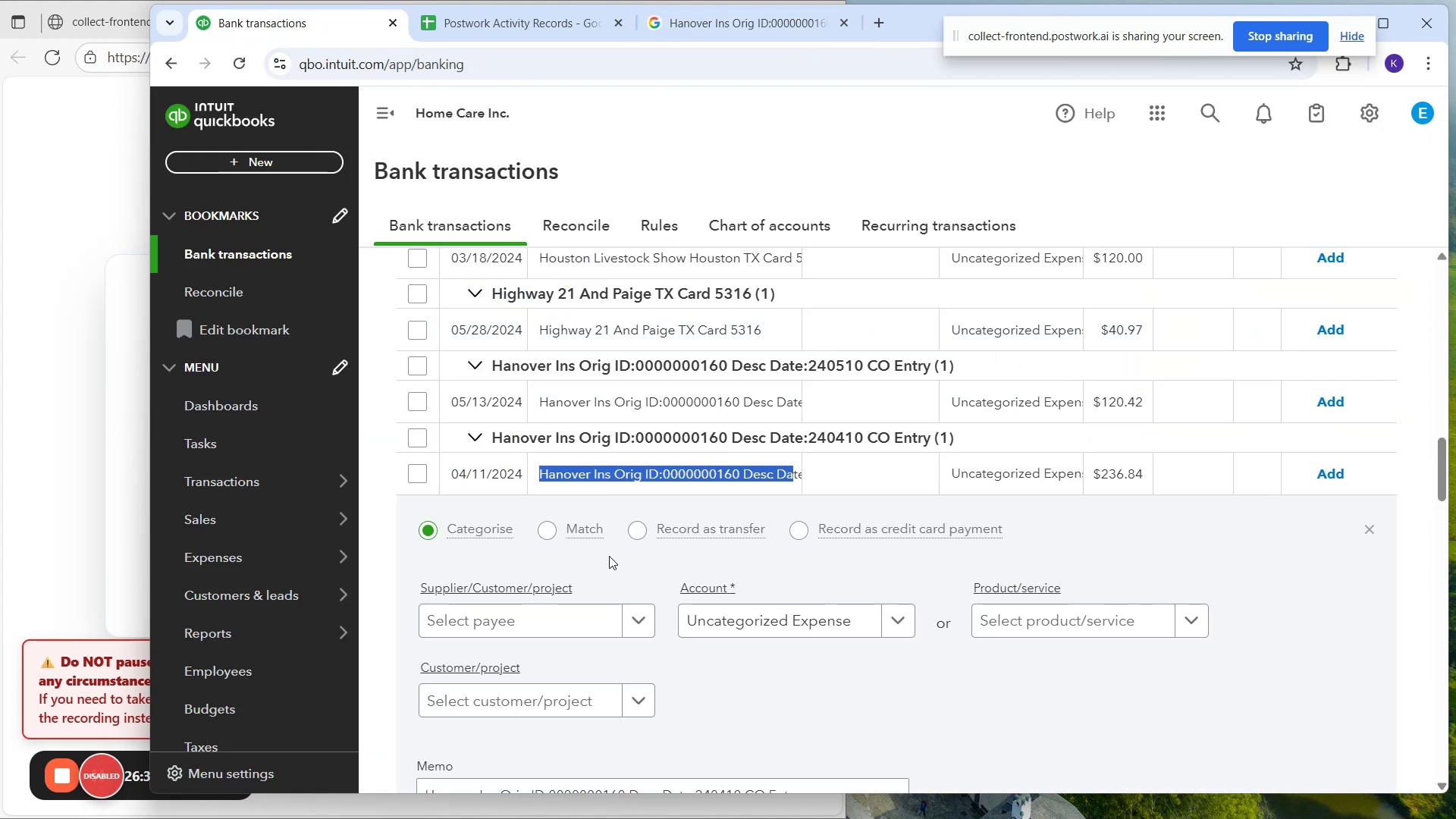 
scroll: coordinate [638, 490], scroll_direction: down, amount: 1.0
 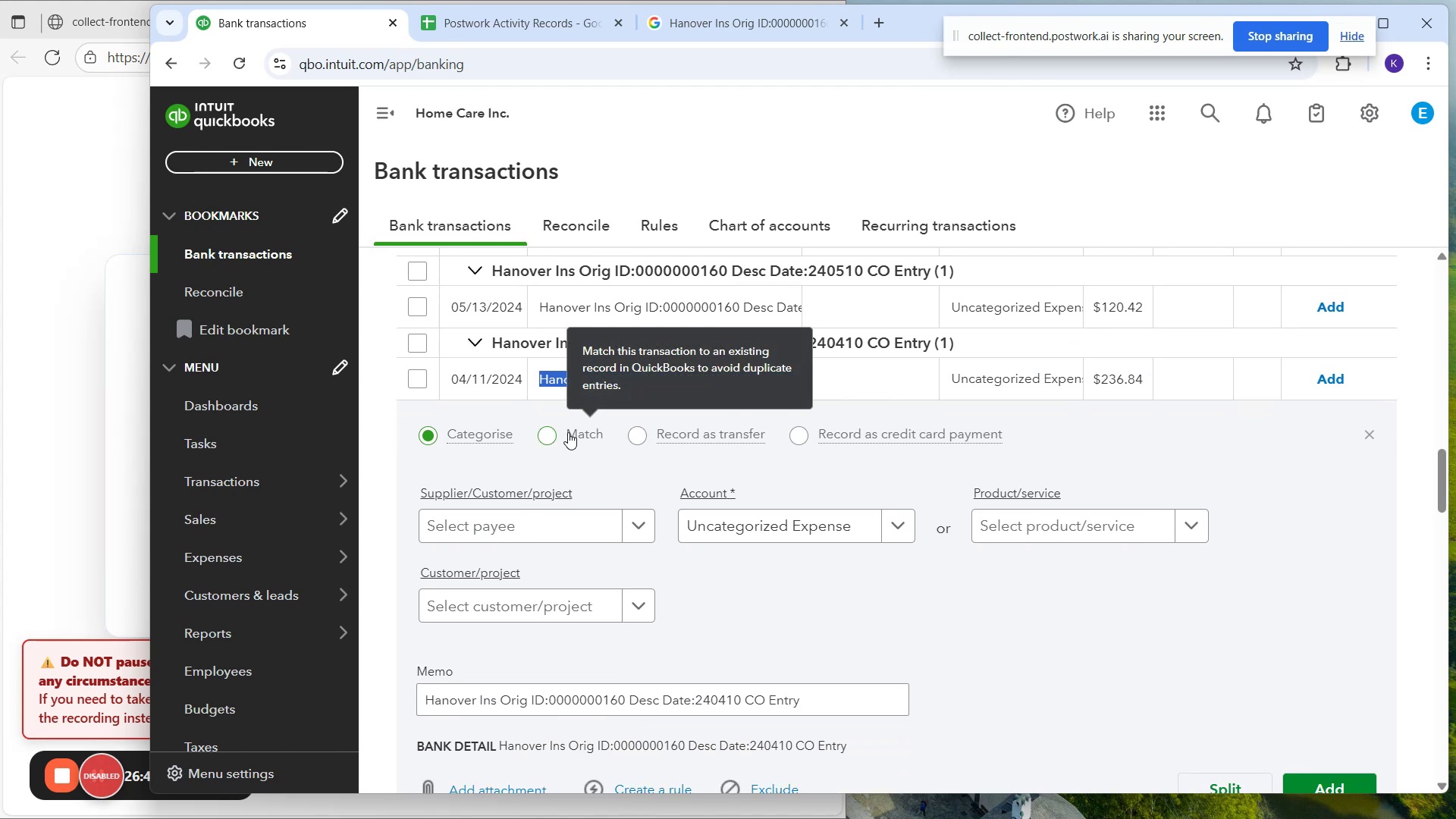 
left_click([572, 538])
 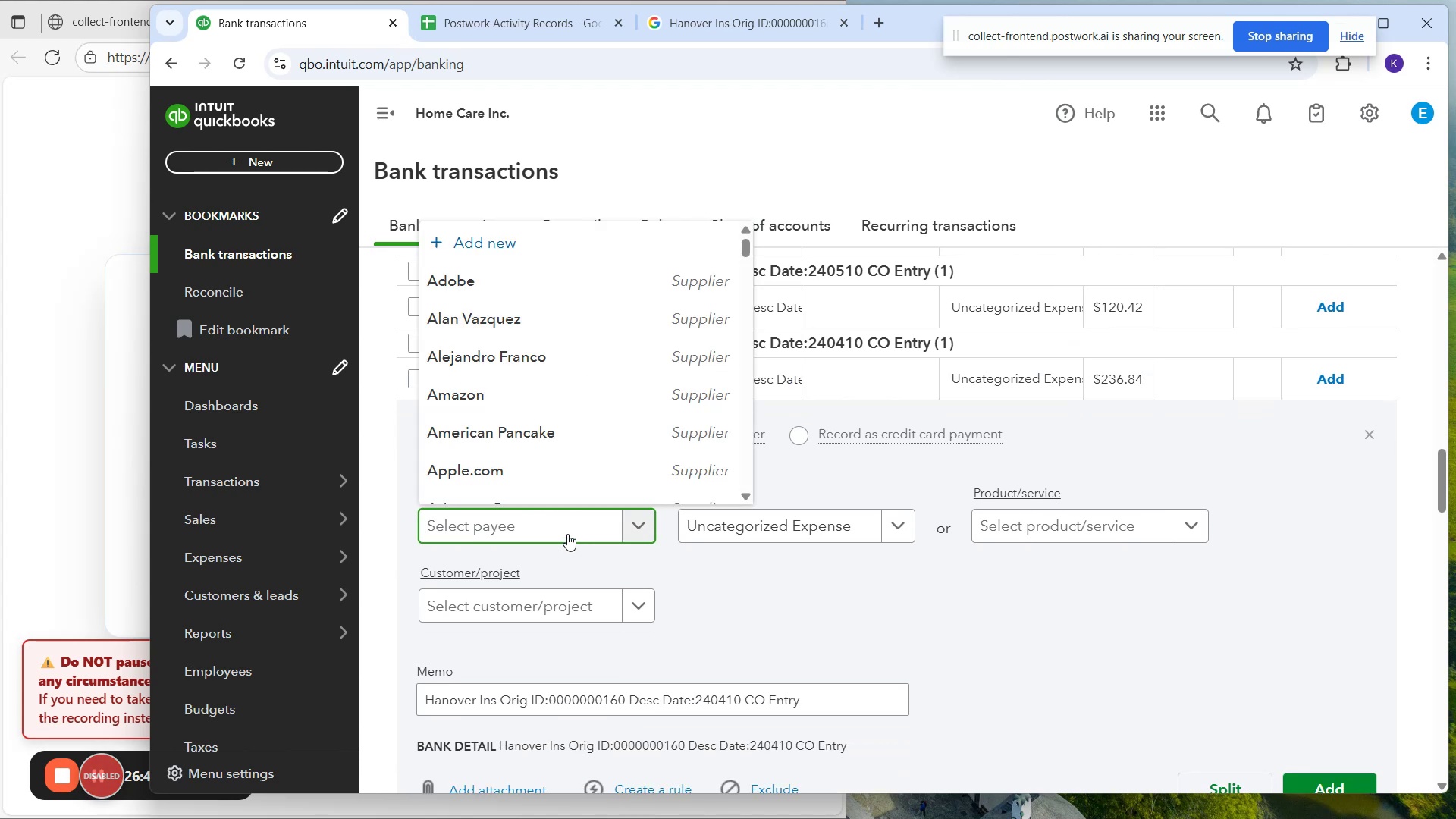 
type(Hanover)
 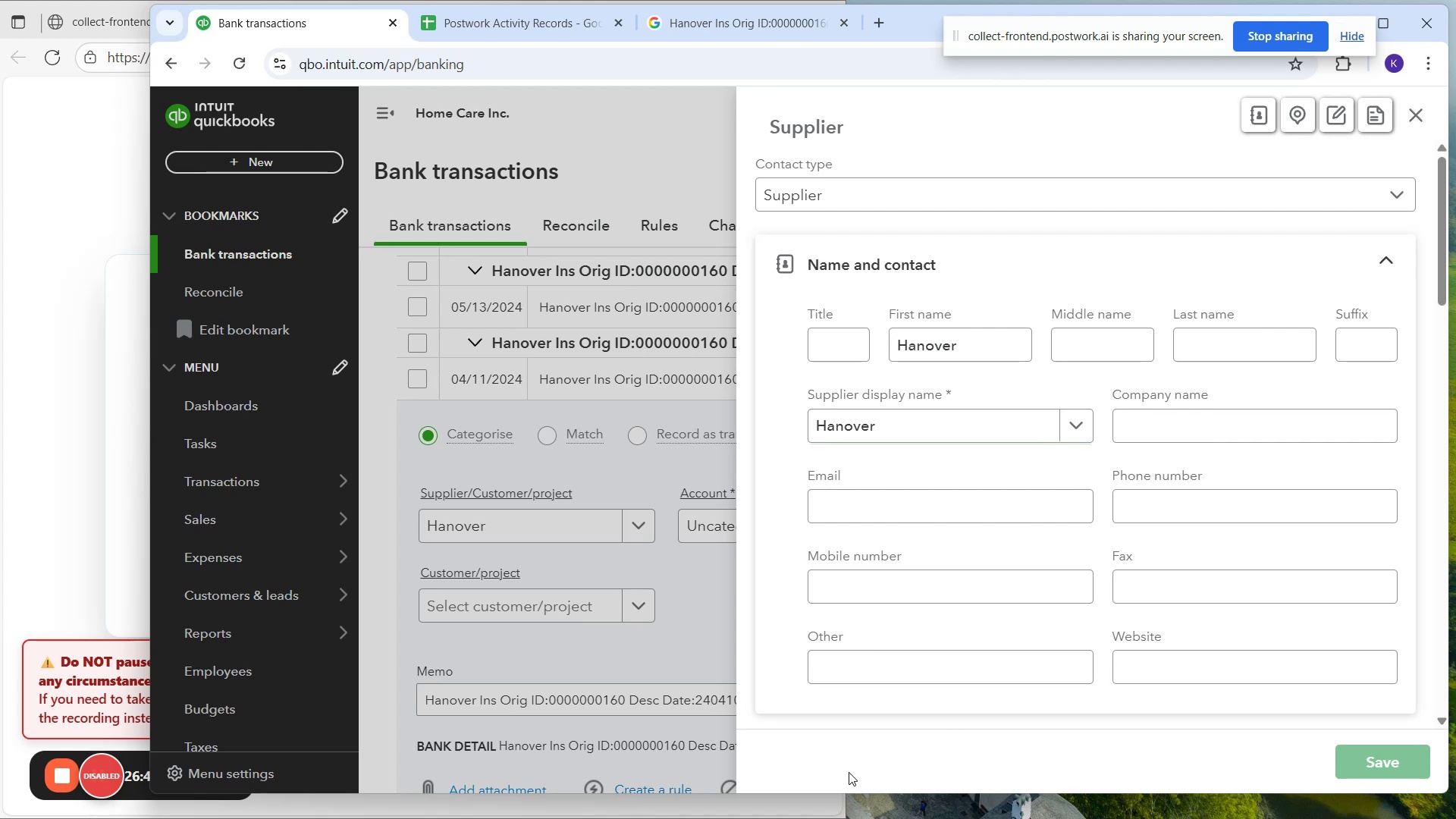 
wait(5.89)
 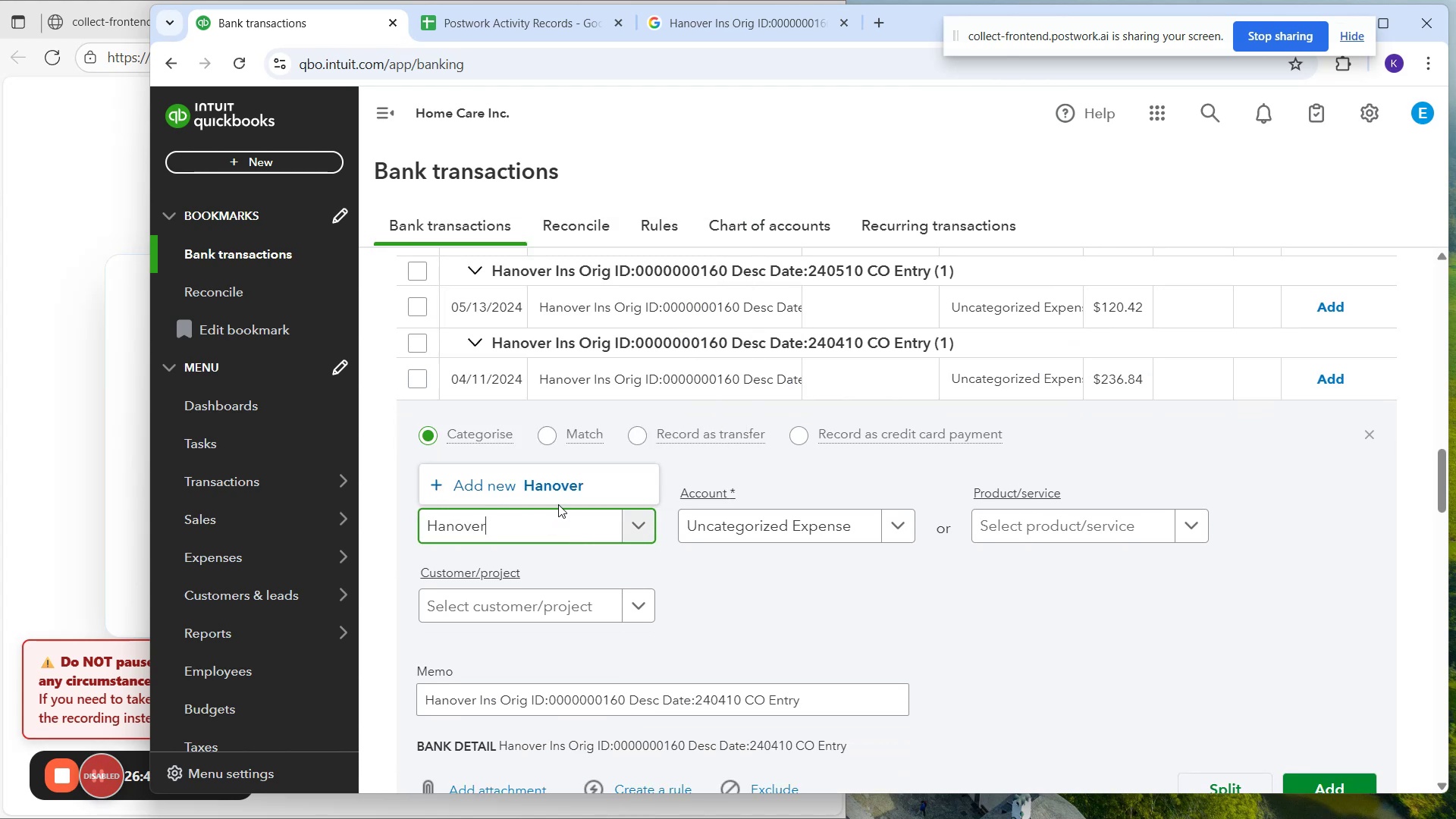 
left_click([723, 526])
 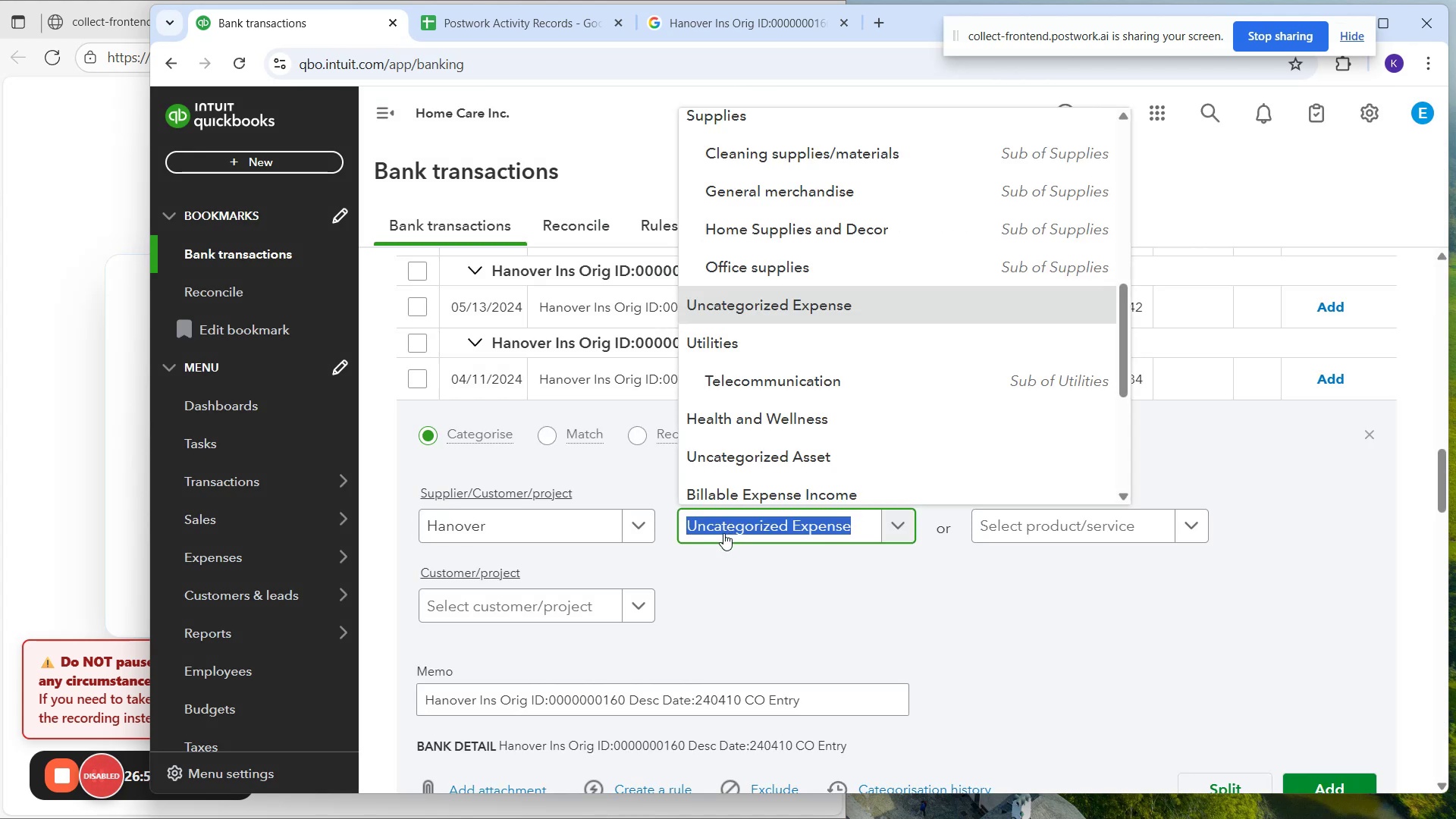 
type(in)
 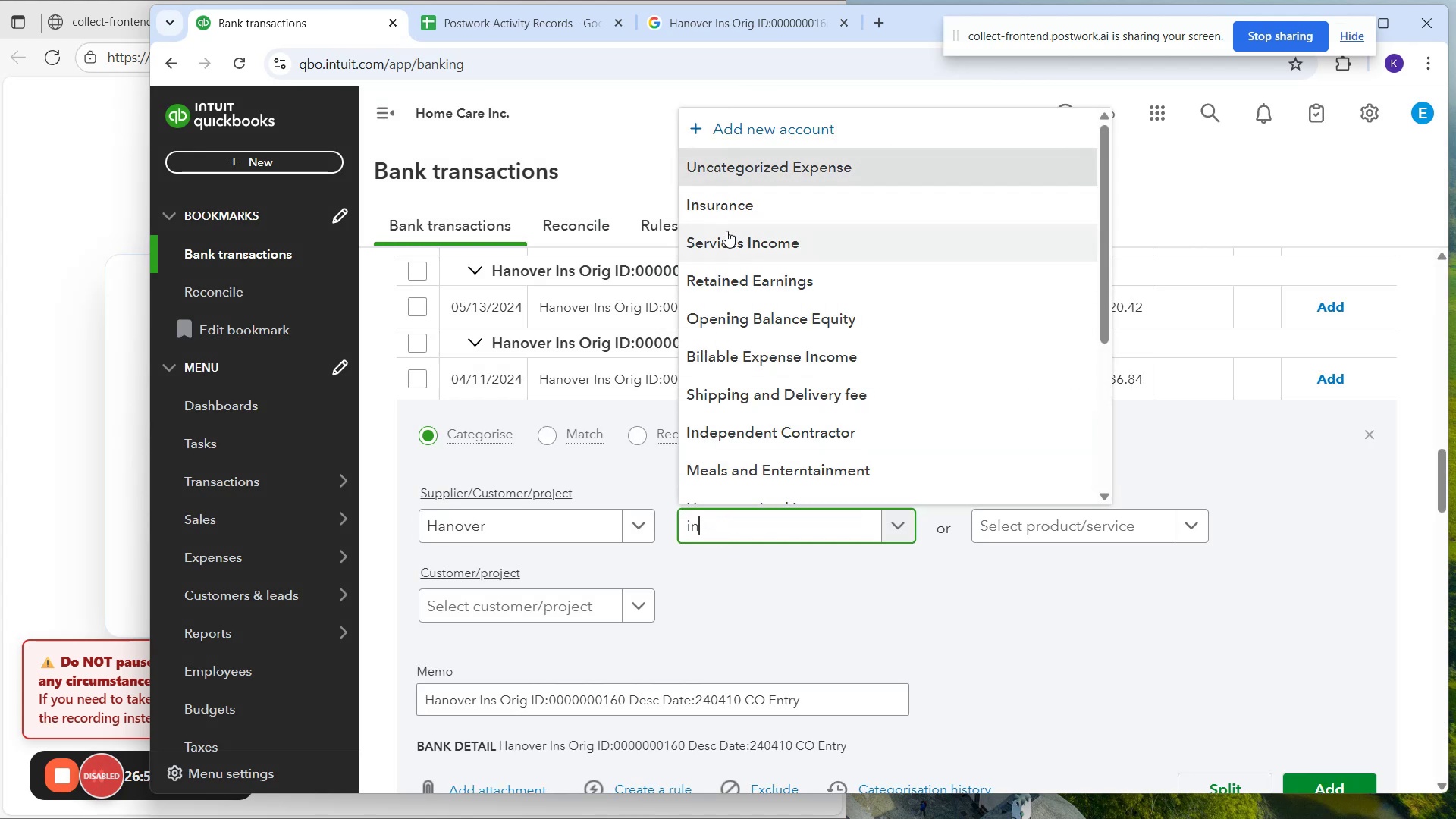 
left_click([725, 208])
 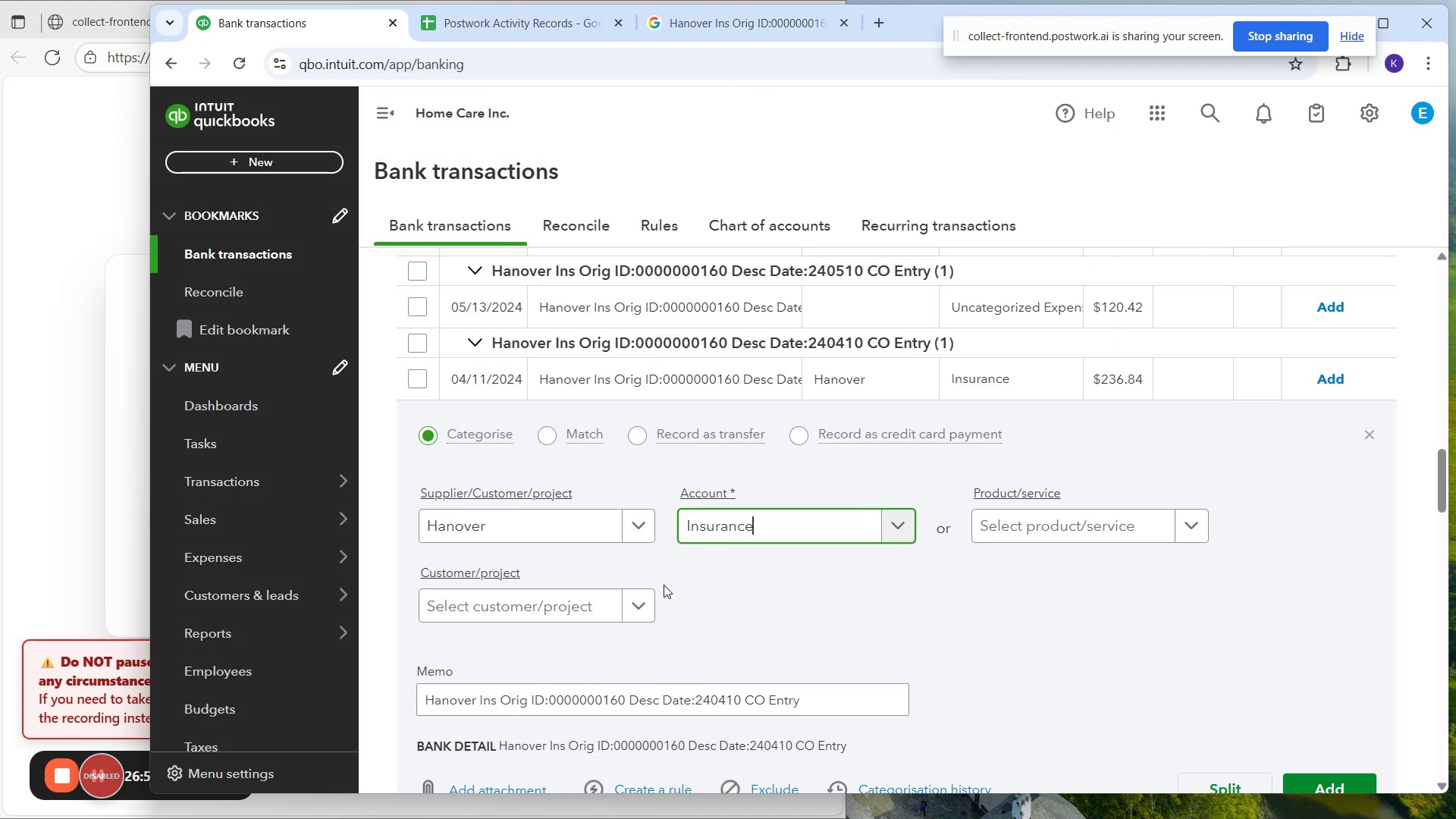 
scroll: coordinate [651, 576], scroll_direction: down, amount: 2.0
 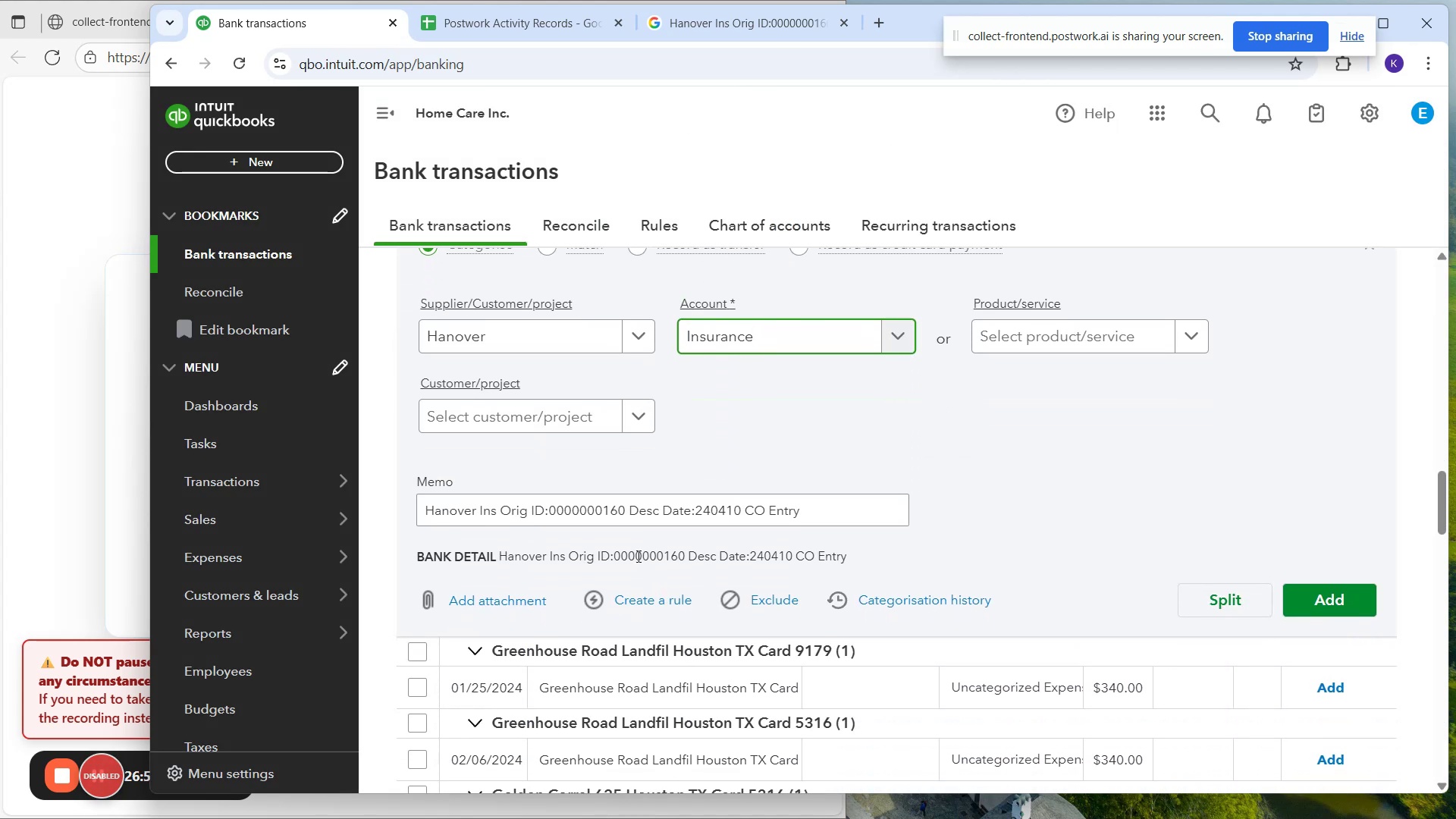 
scroll: coordinate [658, 502], scroll_direction: up, amount: 3.0
 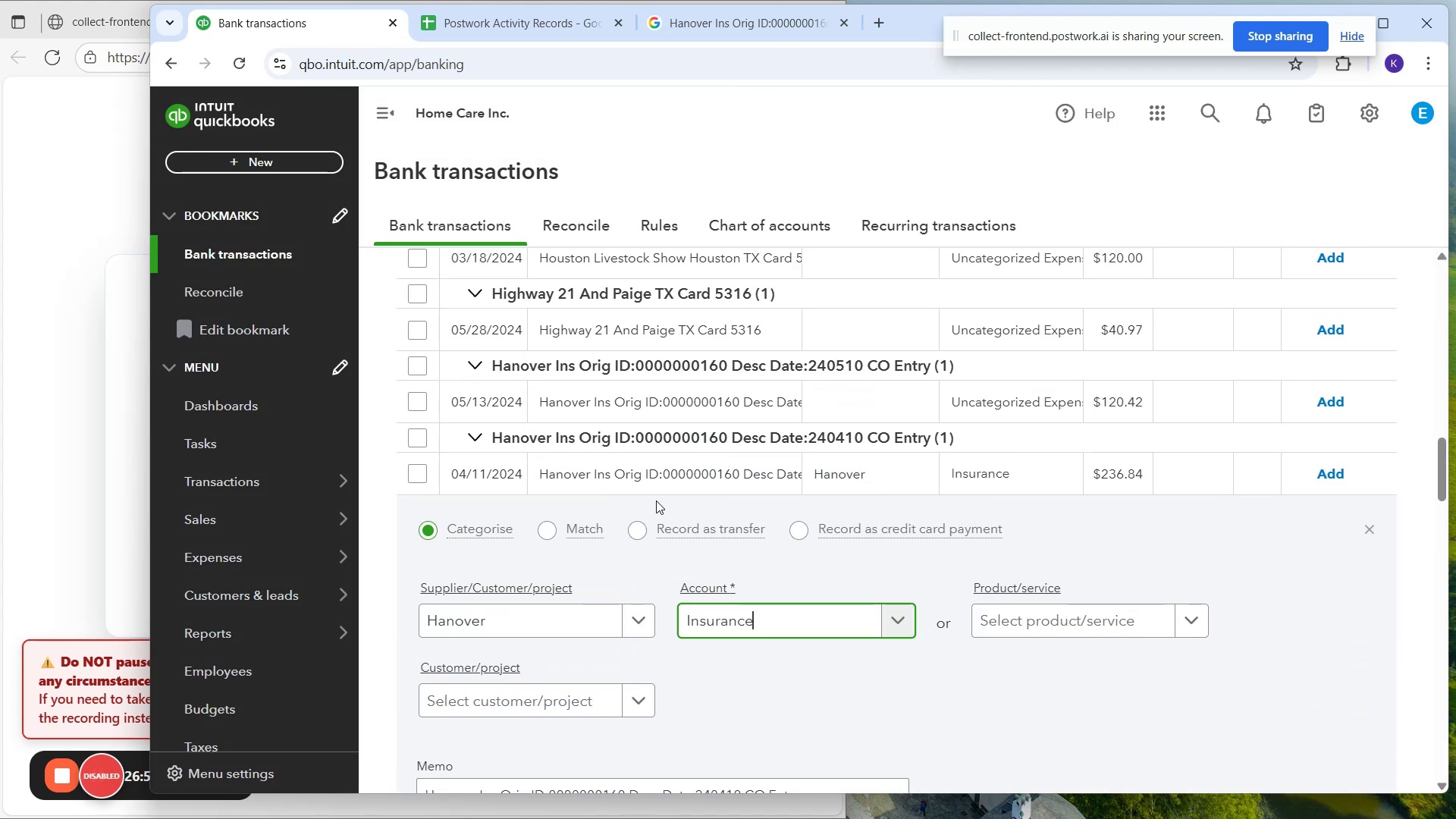 
scroll: coordinate [1049, 581], scroll_direction: down, amount: 4.0
 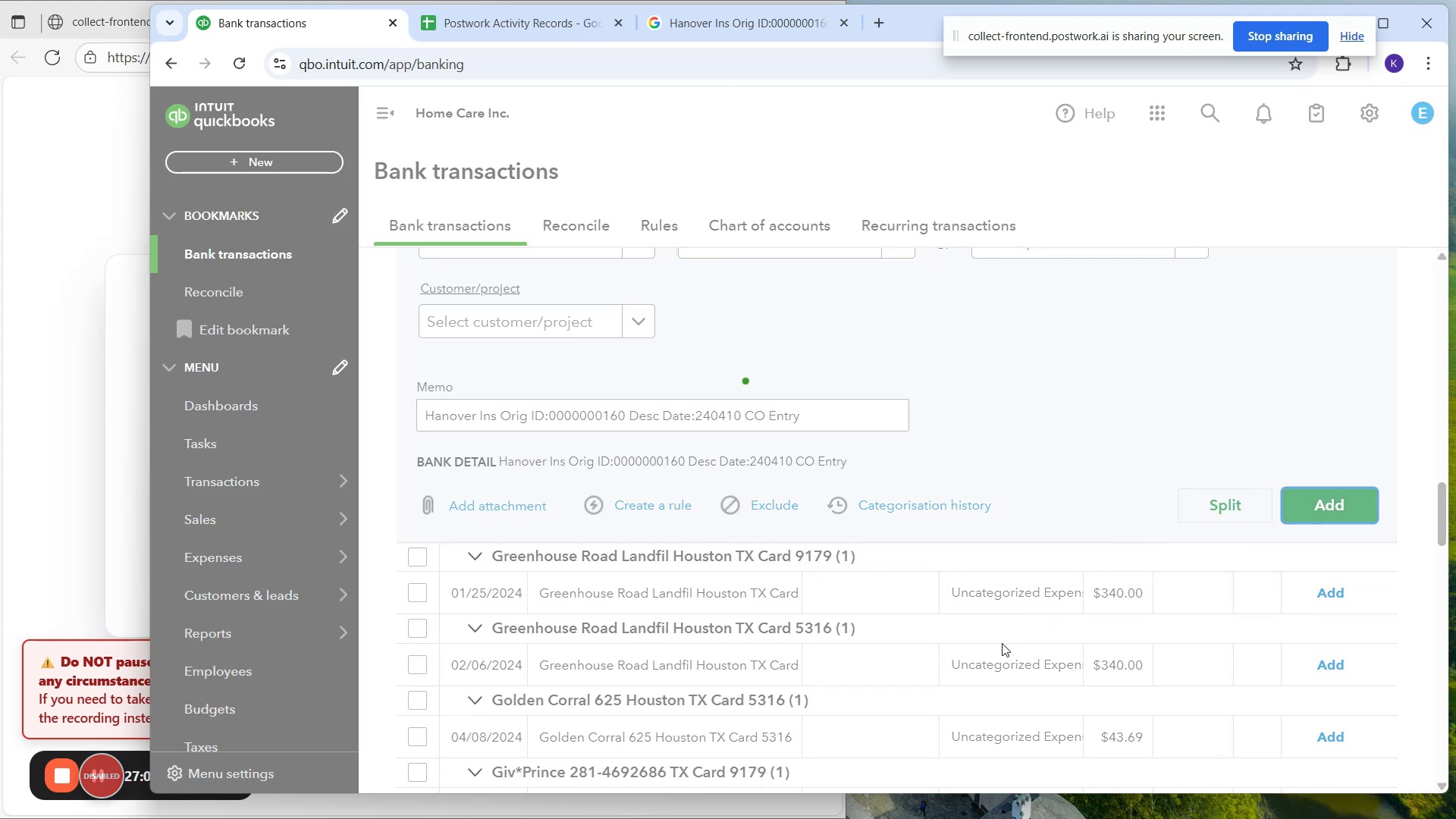 
scroll: coordinate [741, 480], scroll_direction: up, amount: 6.0
 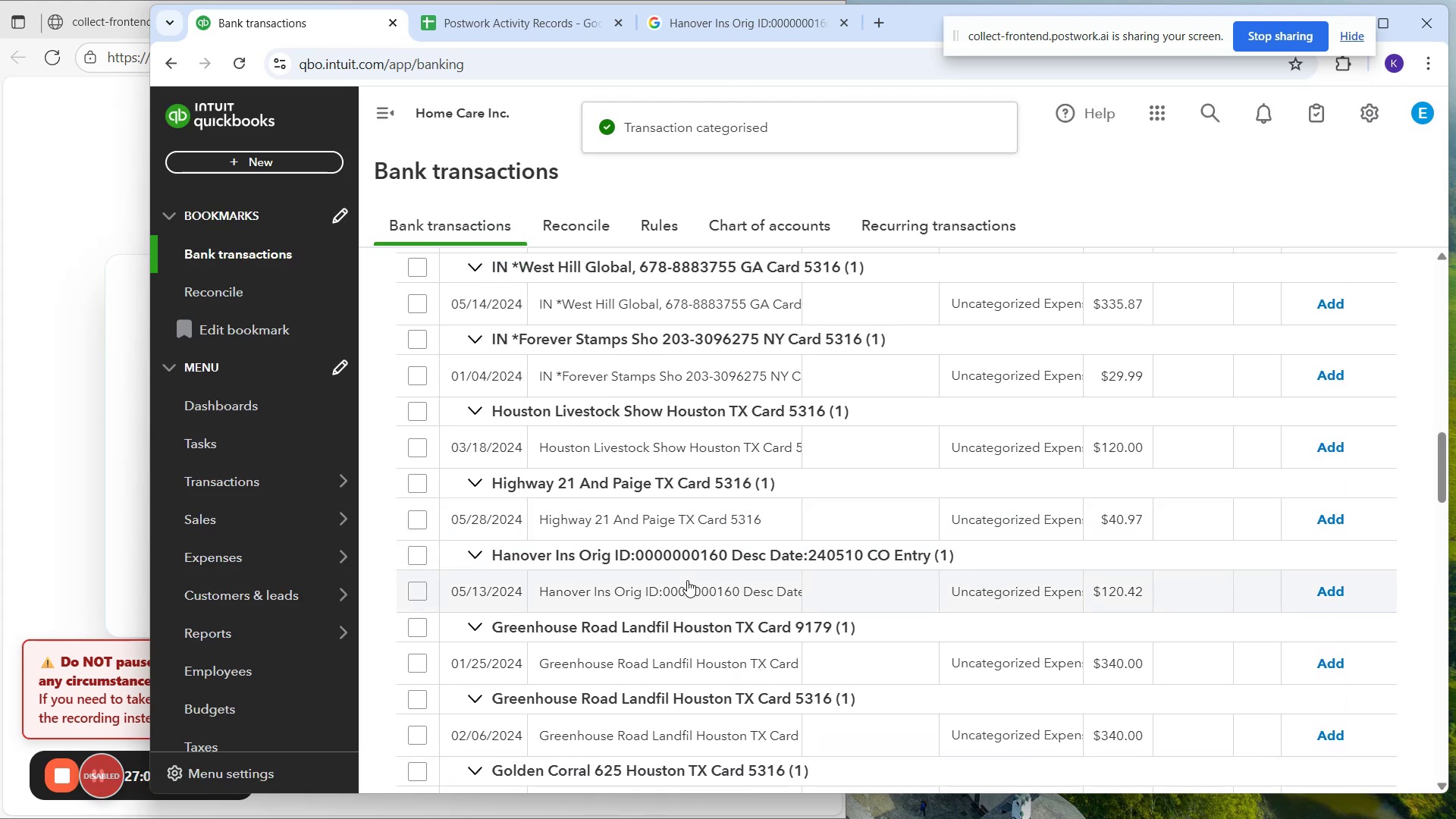 
left_click([686, 580])
 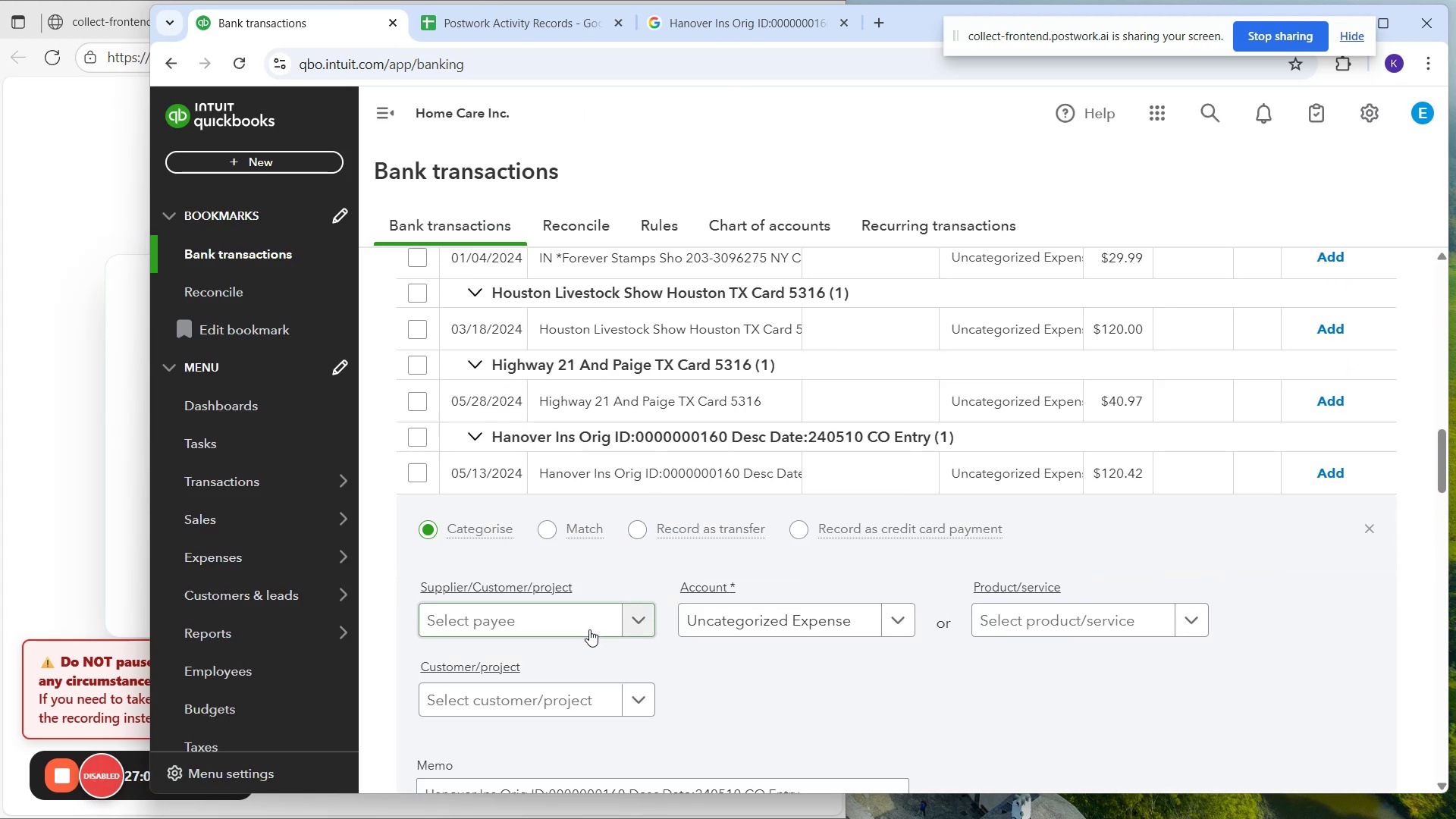 
left_click([589, 629])
 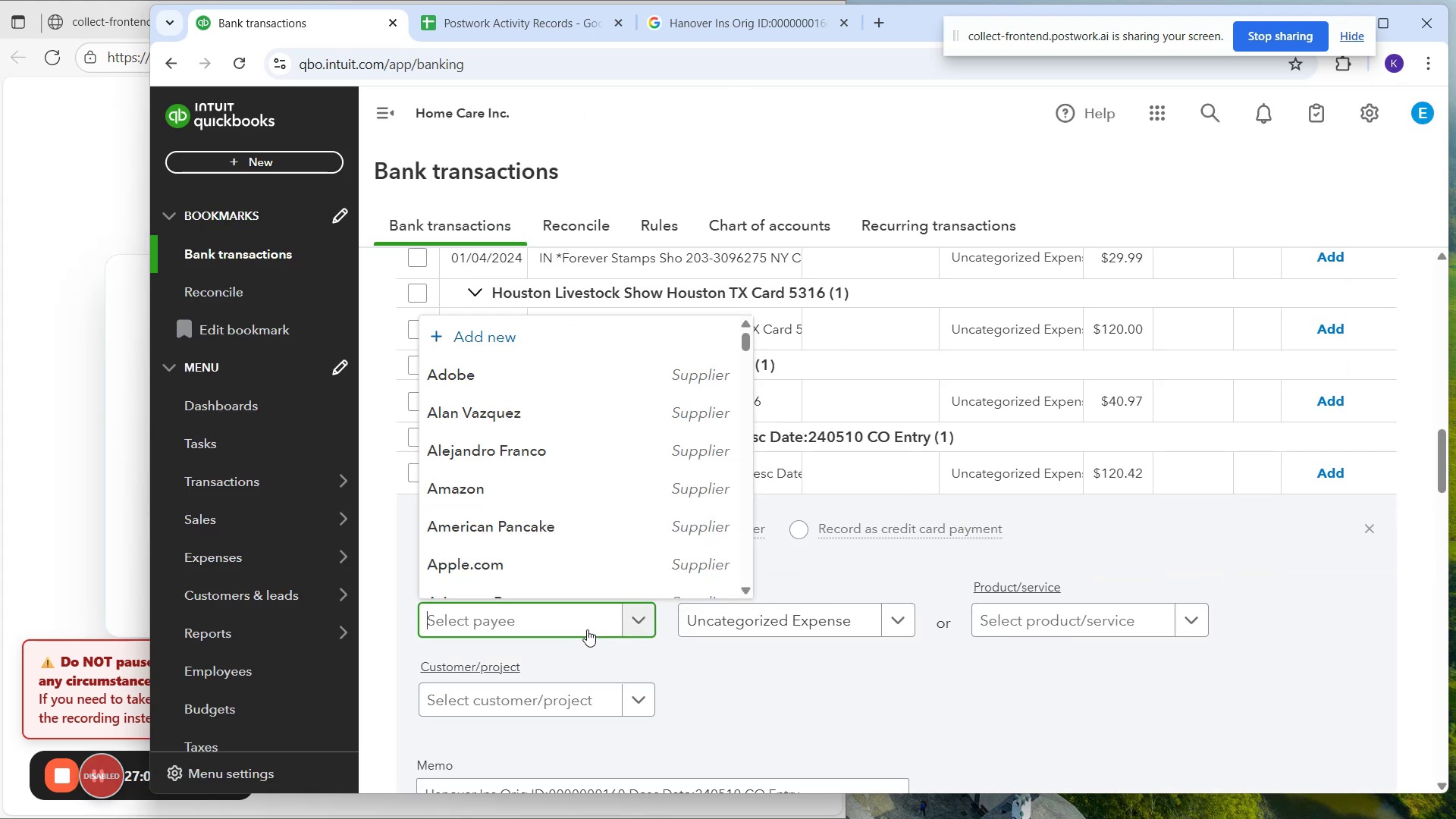 
type(han)
 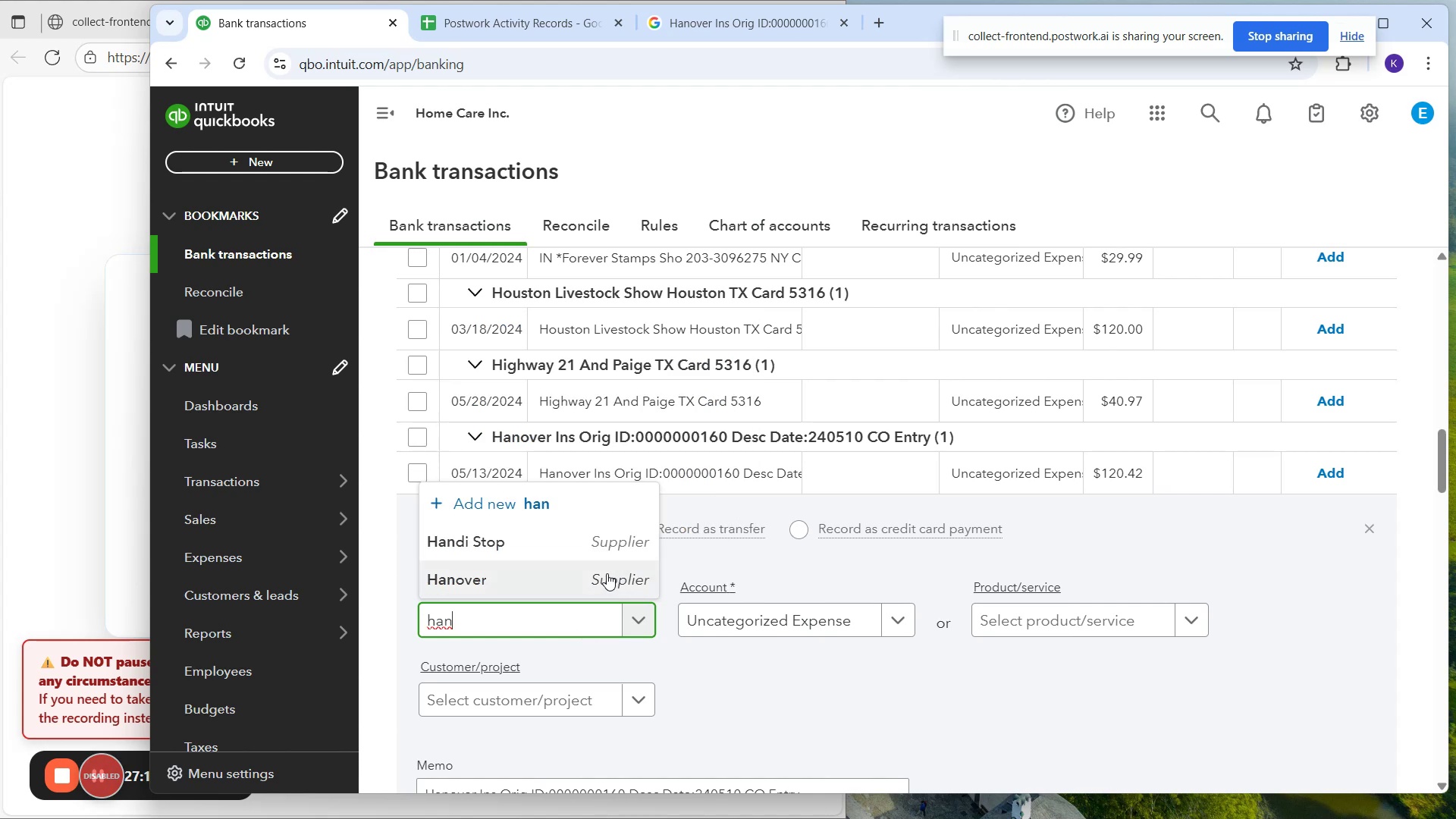 
left_click([607, 573])
 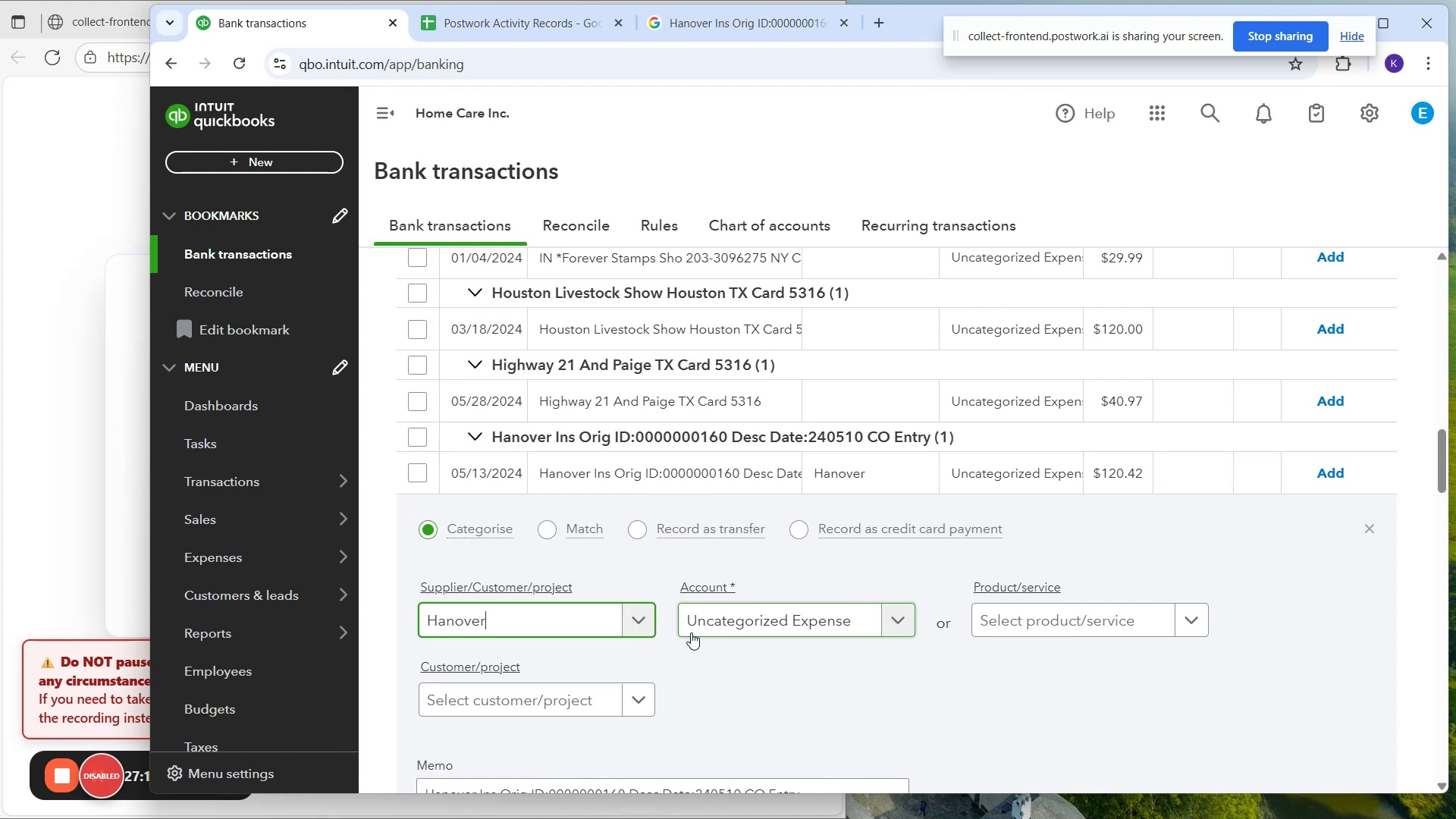 
left_click([690, 622])
 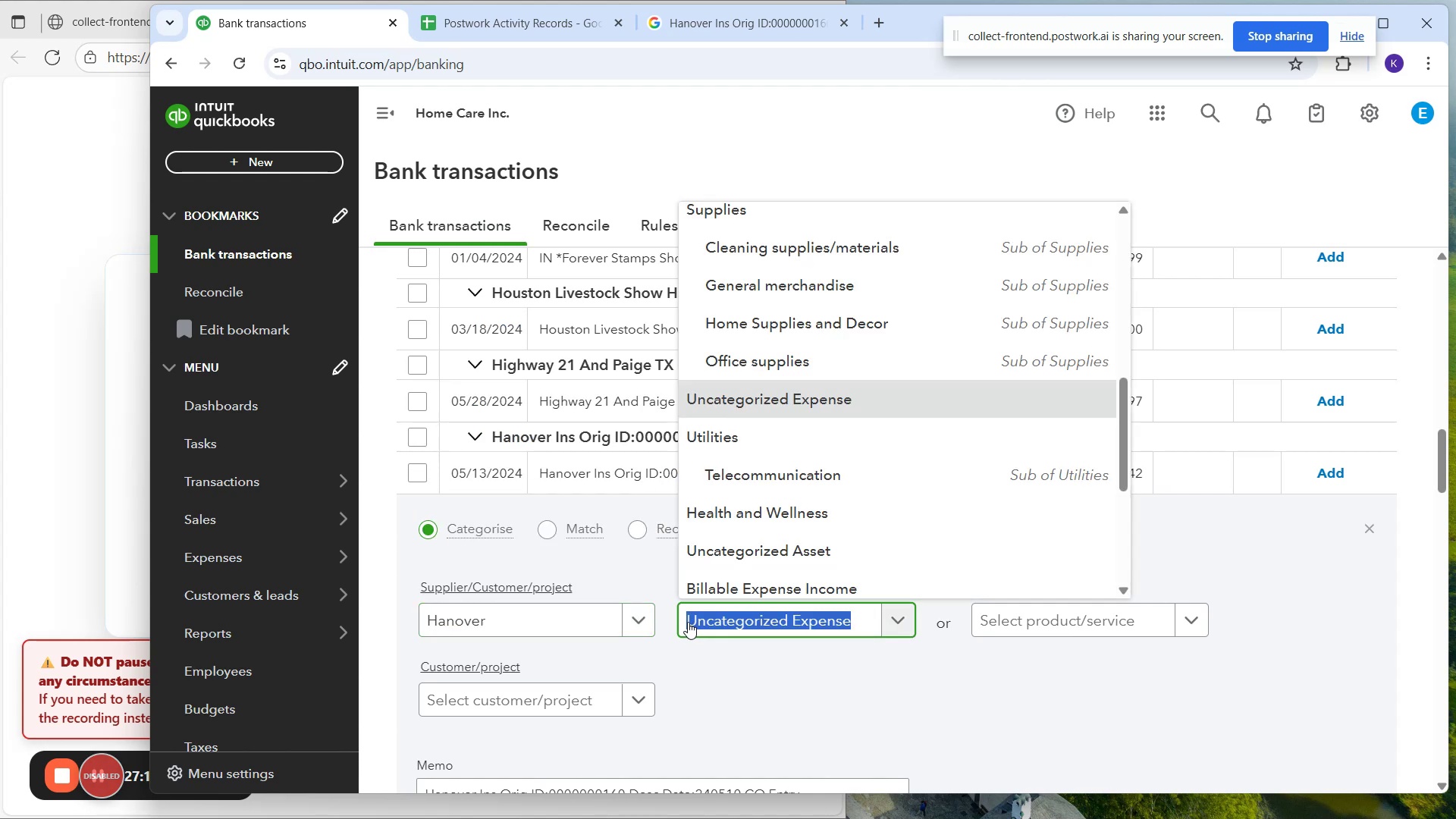 
type(in)
 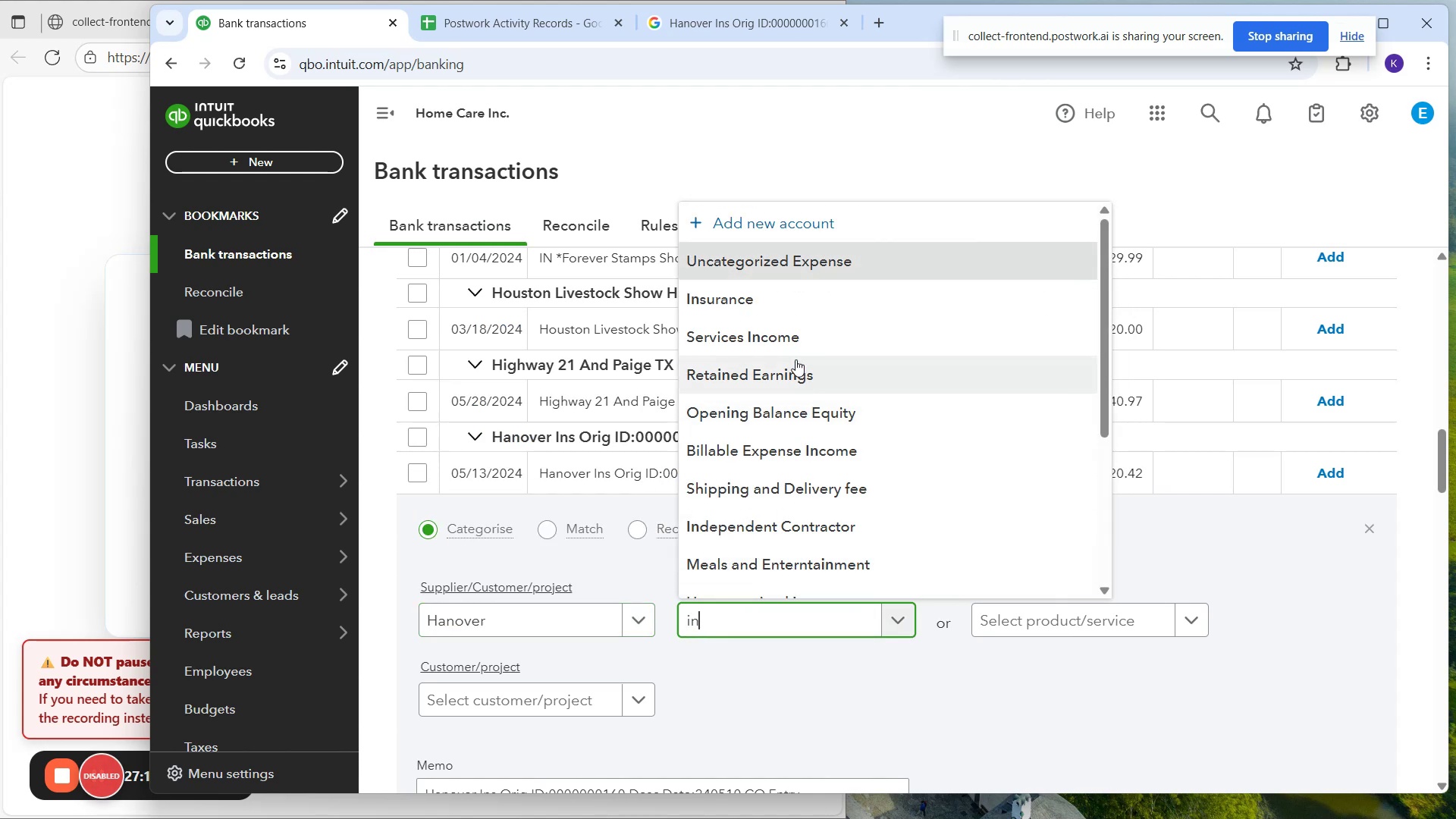 
left_click([780, 307])
 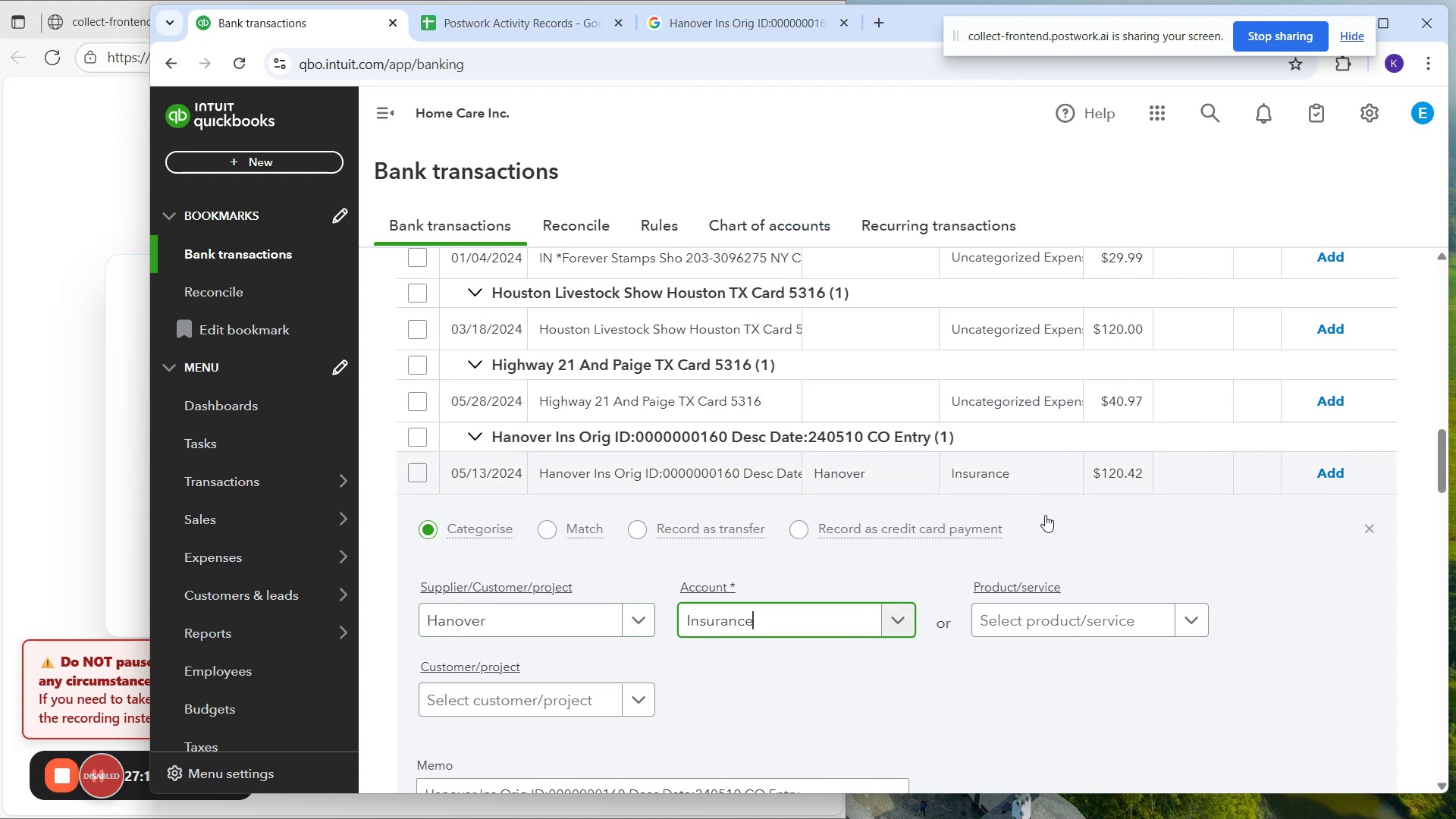 
scroll: coordinate [1137, 660], scroll_direction: down, amount: 1.0
 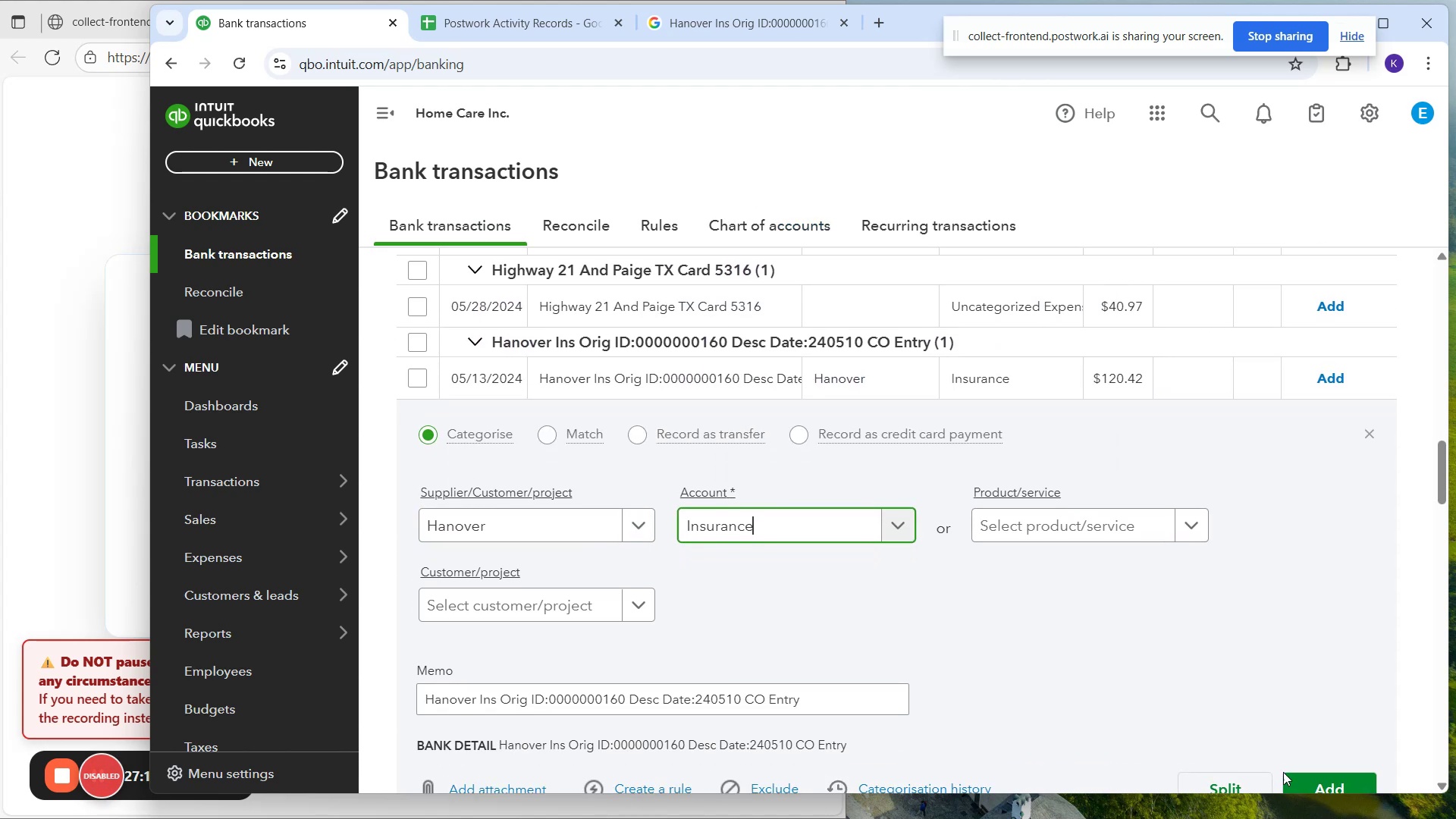 
left_click([1302, 777])
 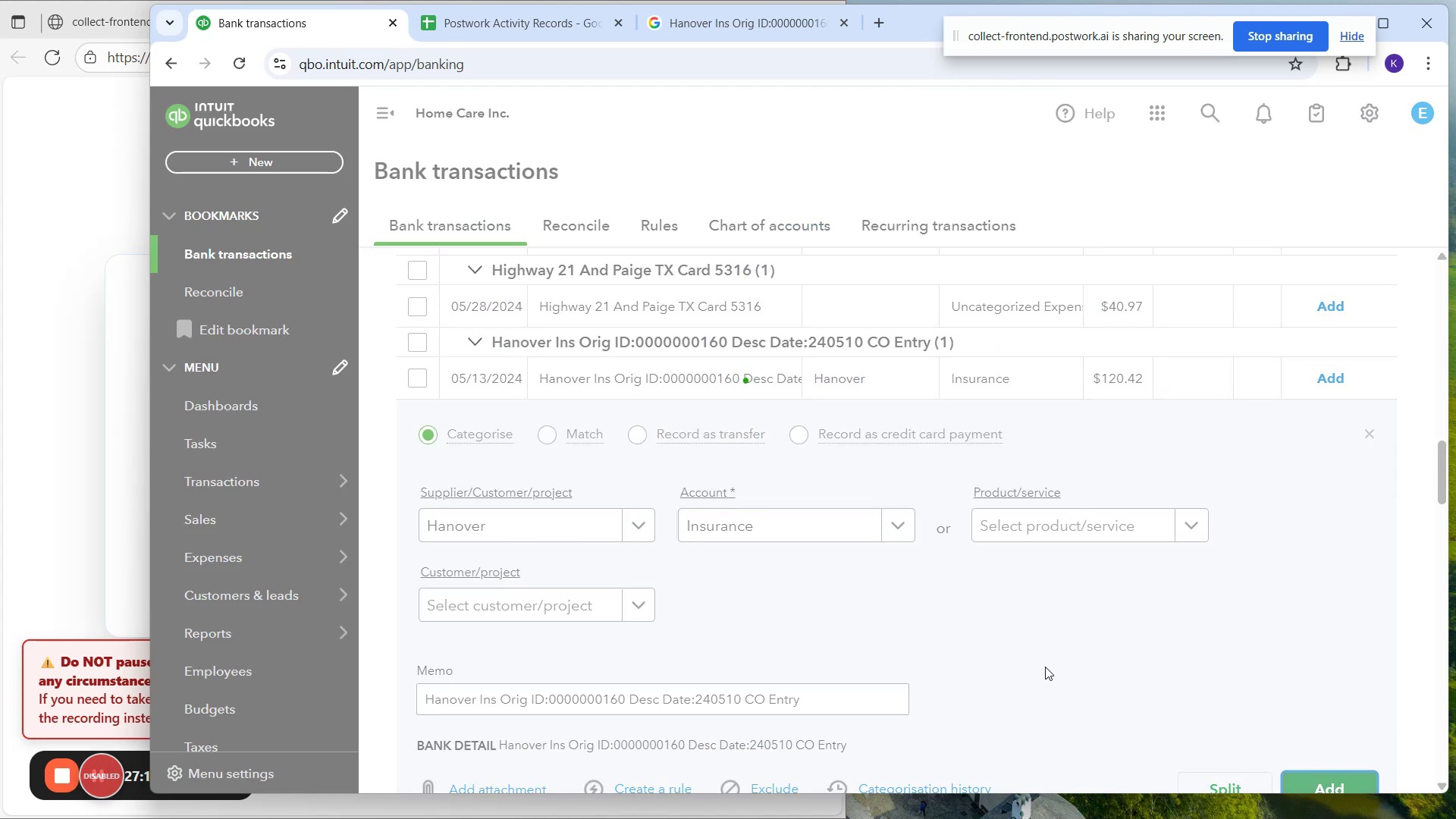 
scroll: coordinate [772, 385], scroll_direction: up, amount: 5.0
 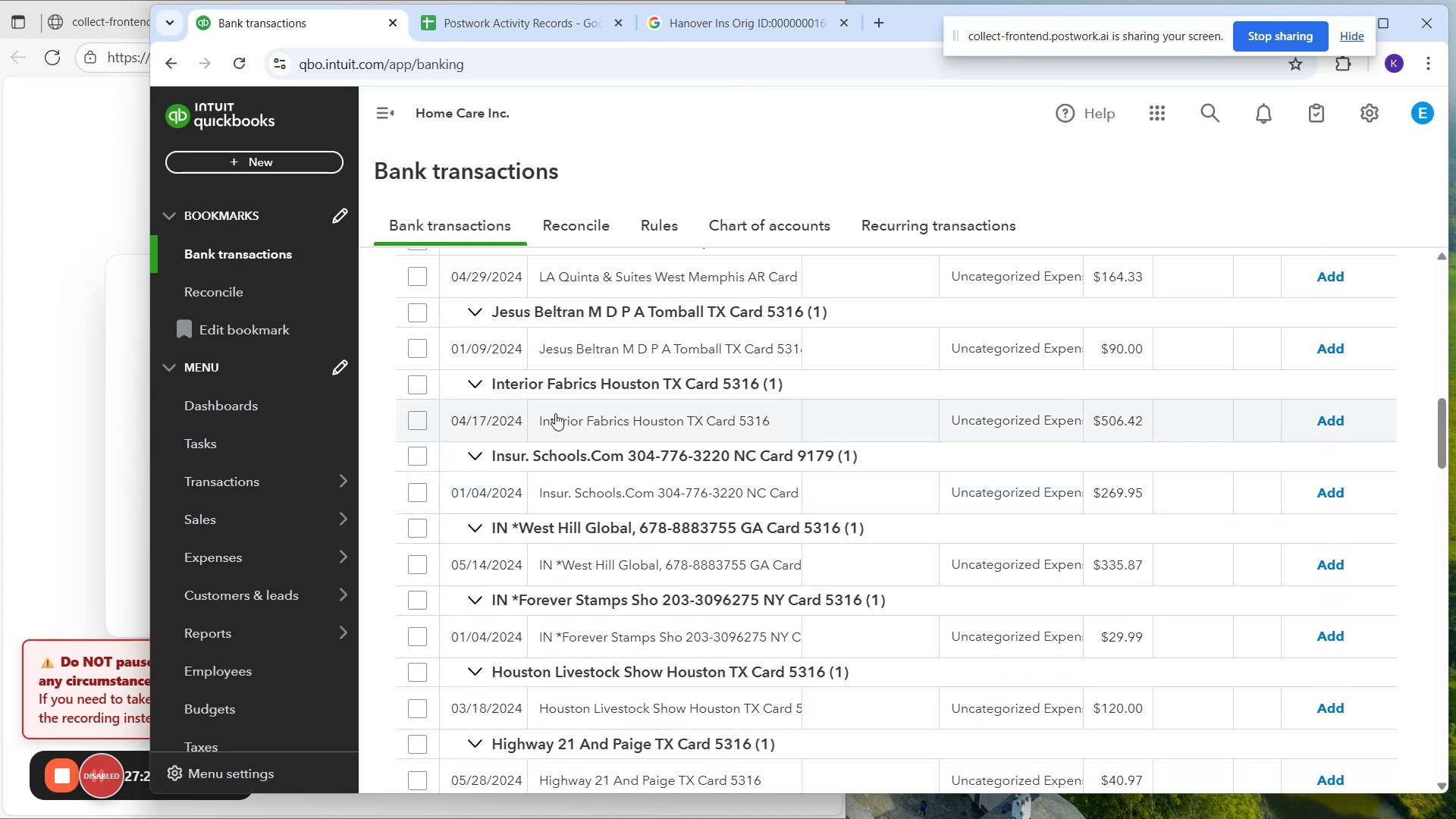 
left_click_drag(start_coordinate=[537, 421], to_coordinate=[876, 418])
 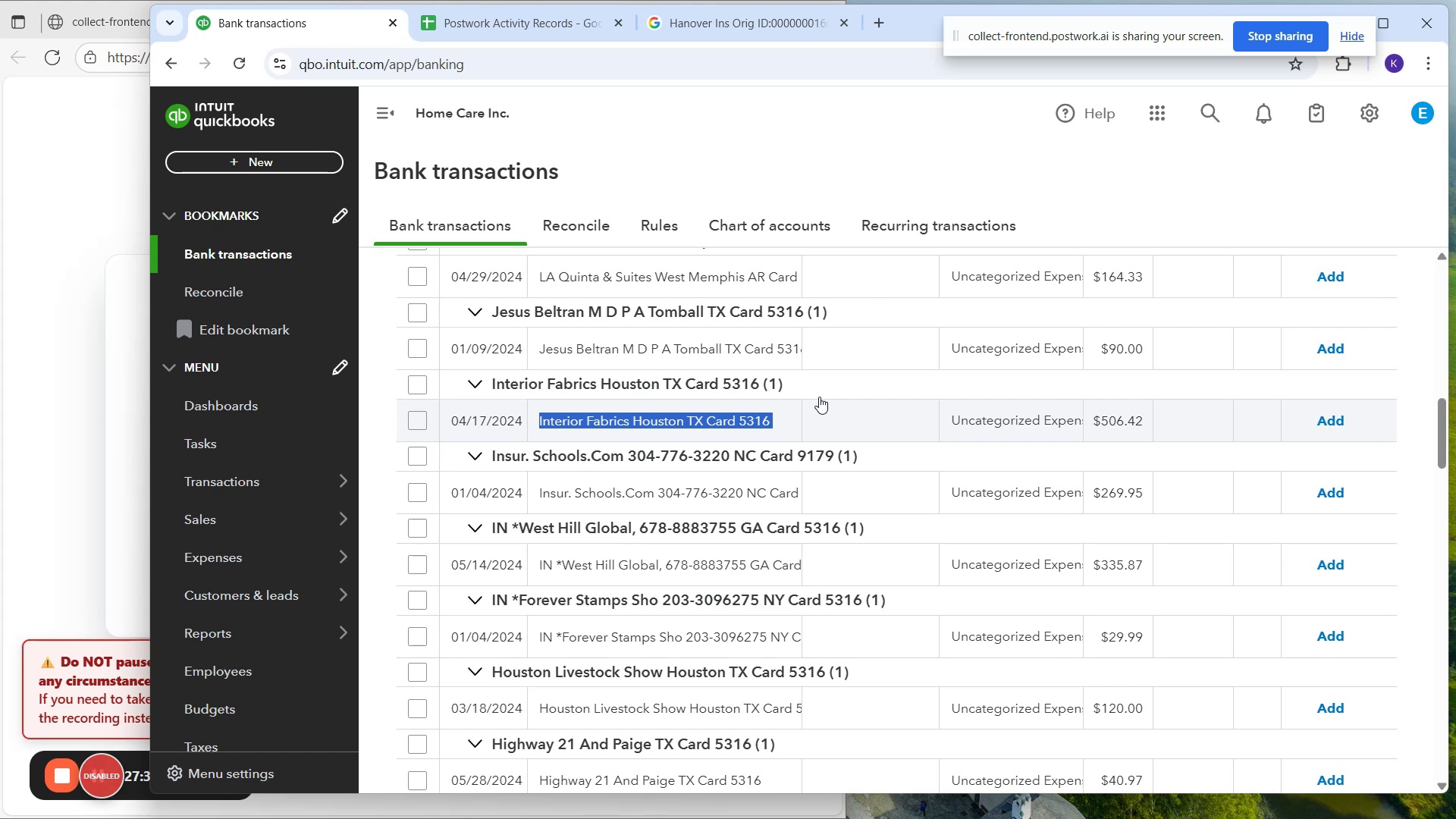 
key(Control+C)
 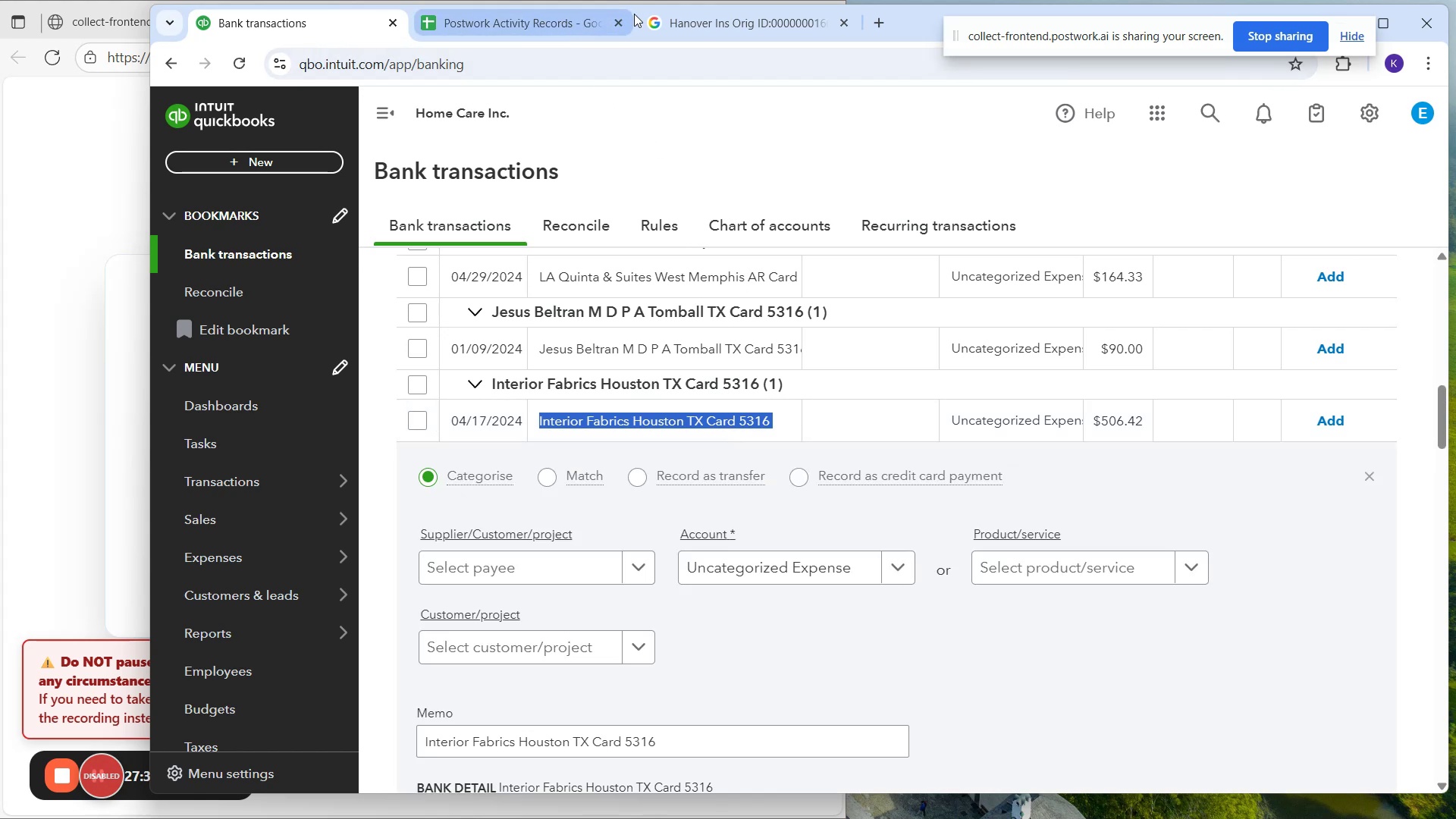 
left_click_drag(start_coordinate=[720, 140], to_coordinate=[224, 239])
 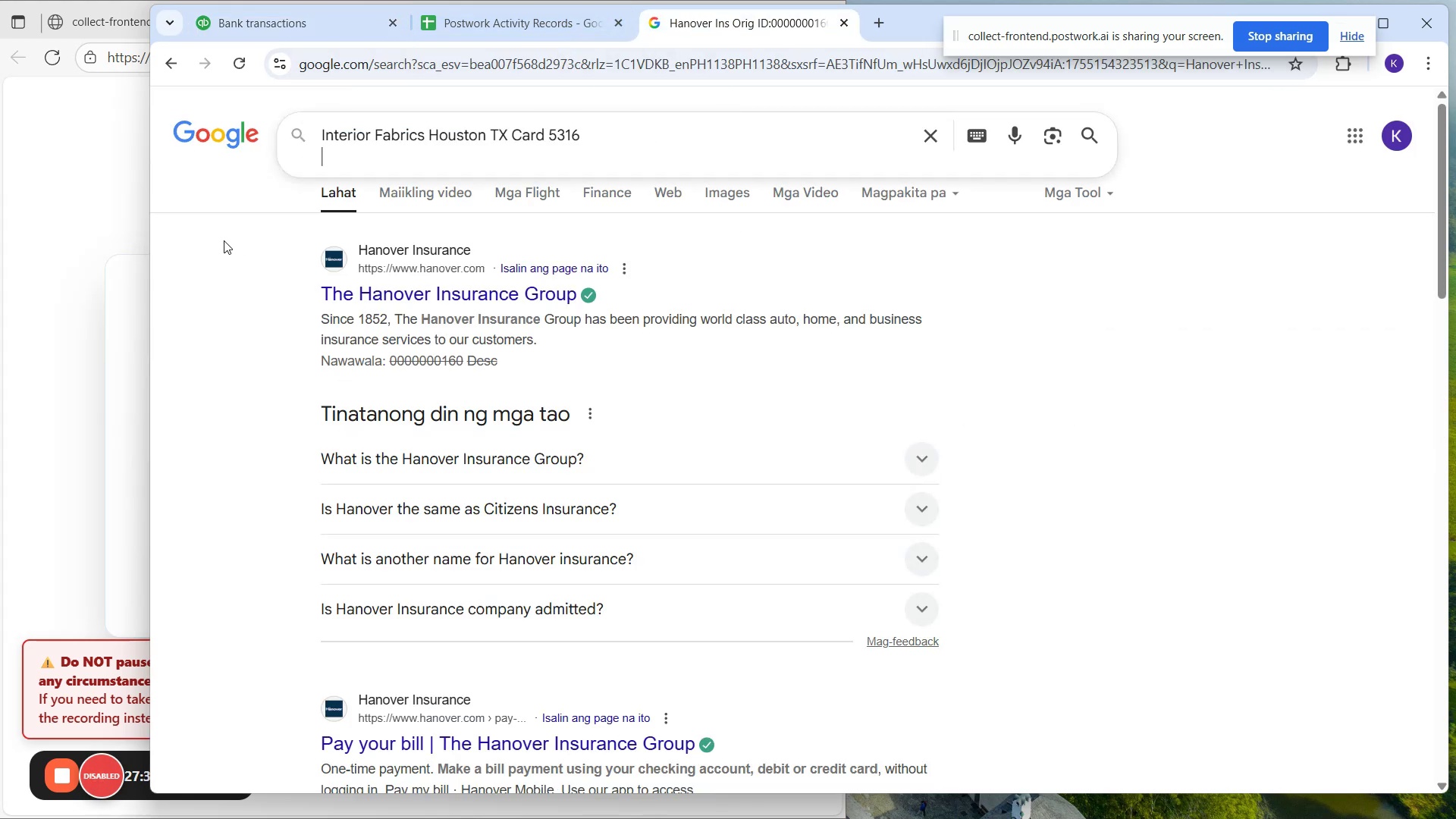 
key(Control+V)
 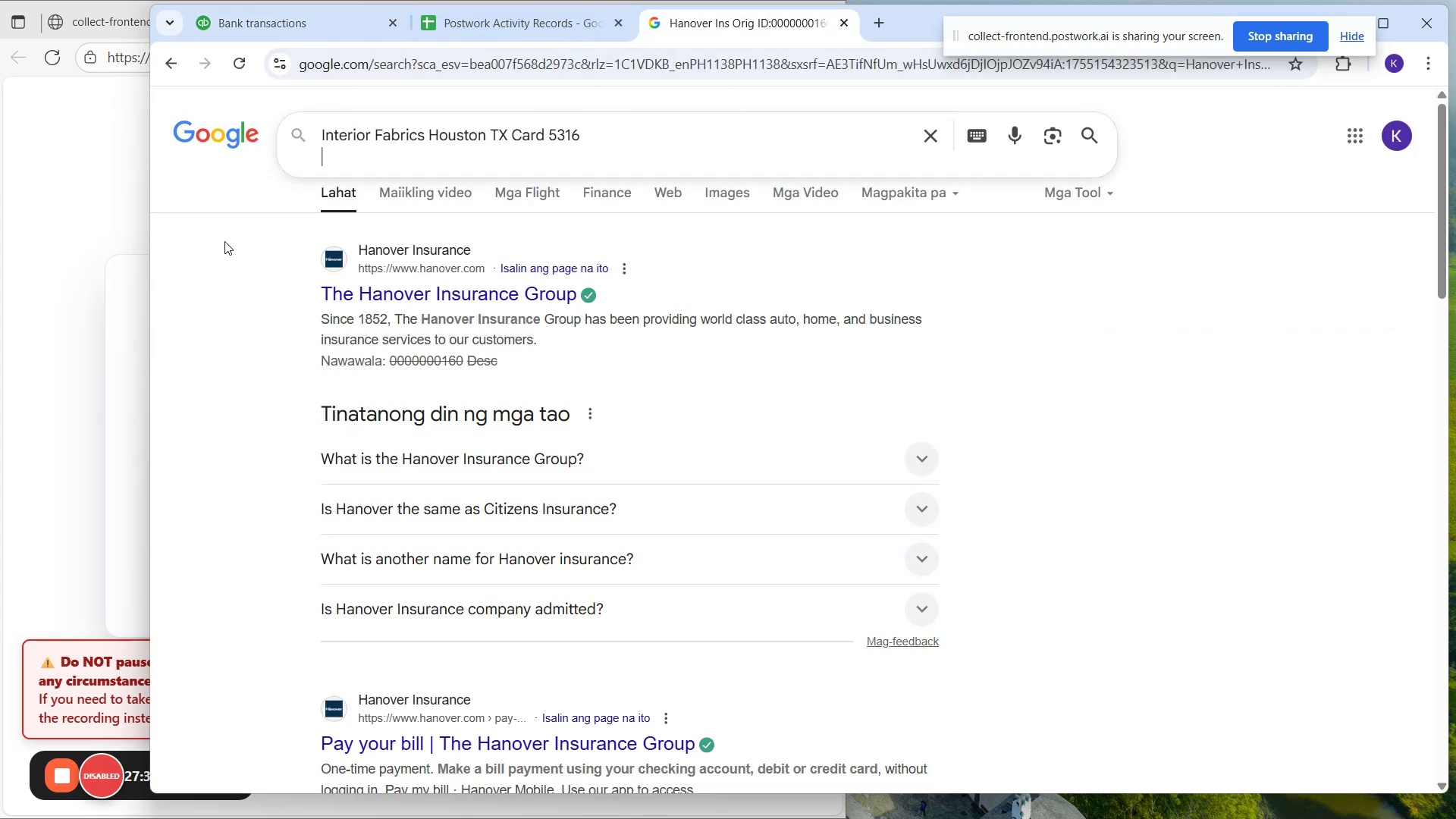 
key(Enter)
 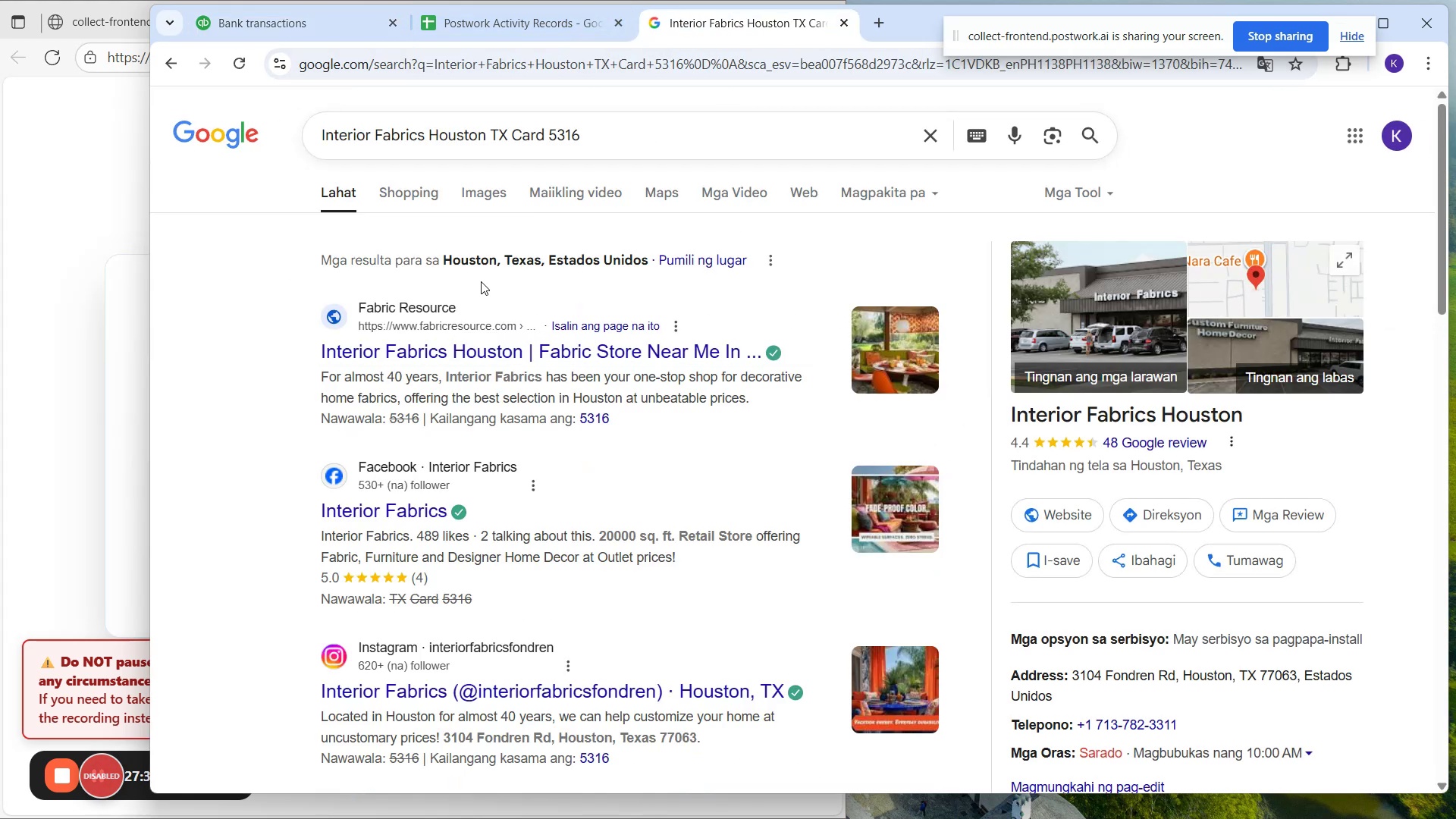 
left_click([489, 193])
 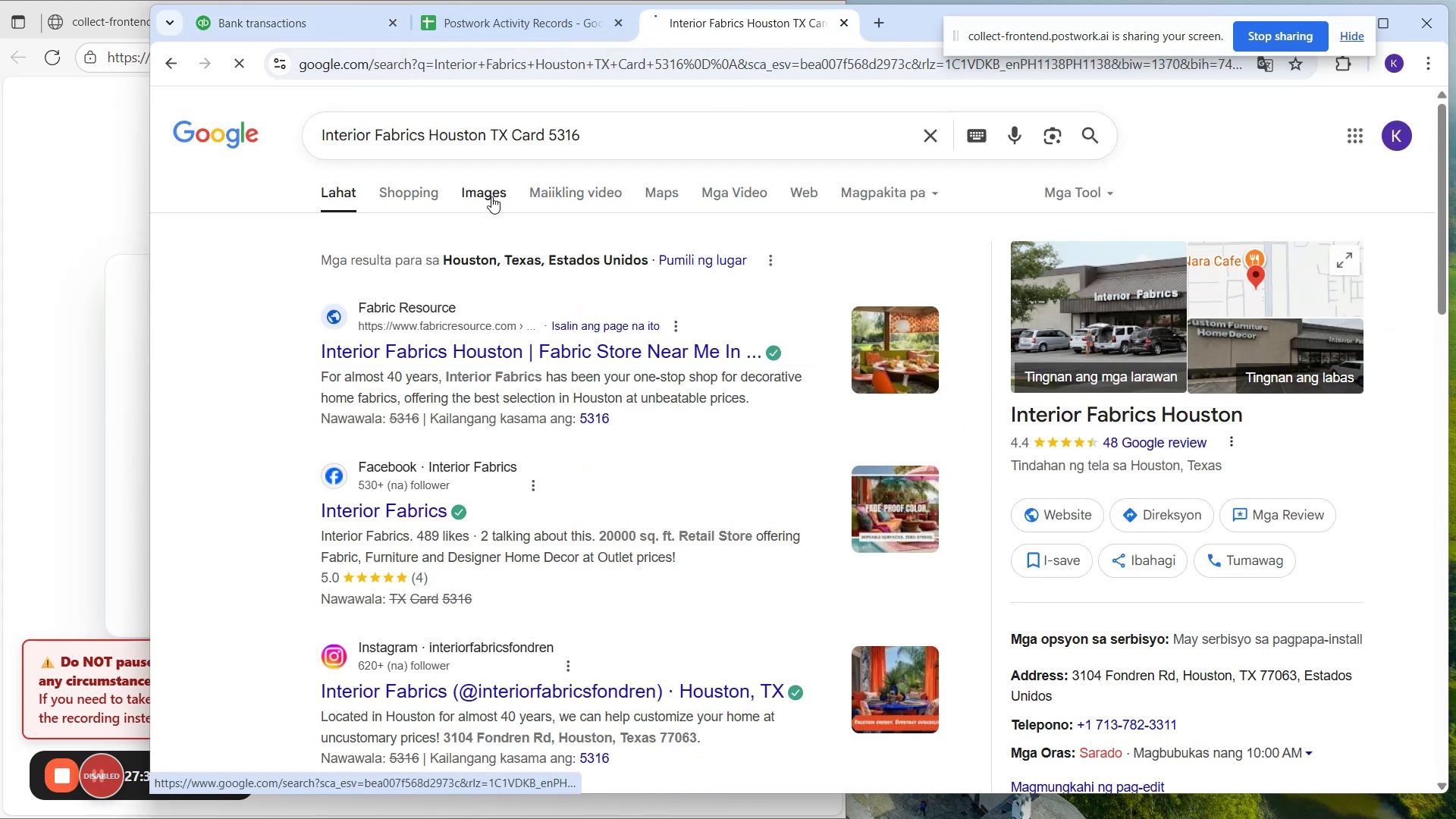 
mouse_move([493, 211])
 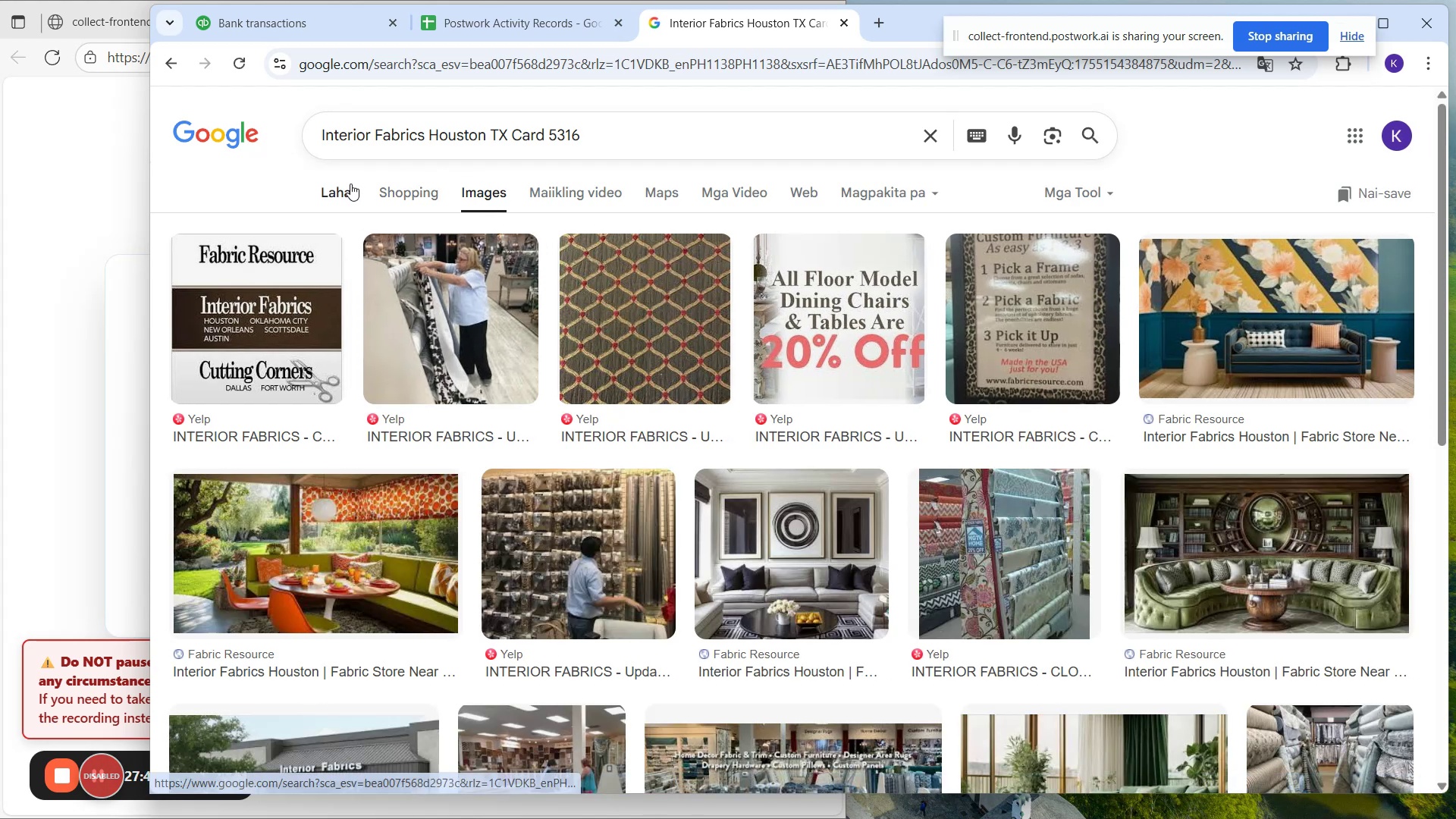 
left_click([351, 188])
 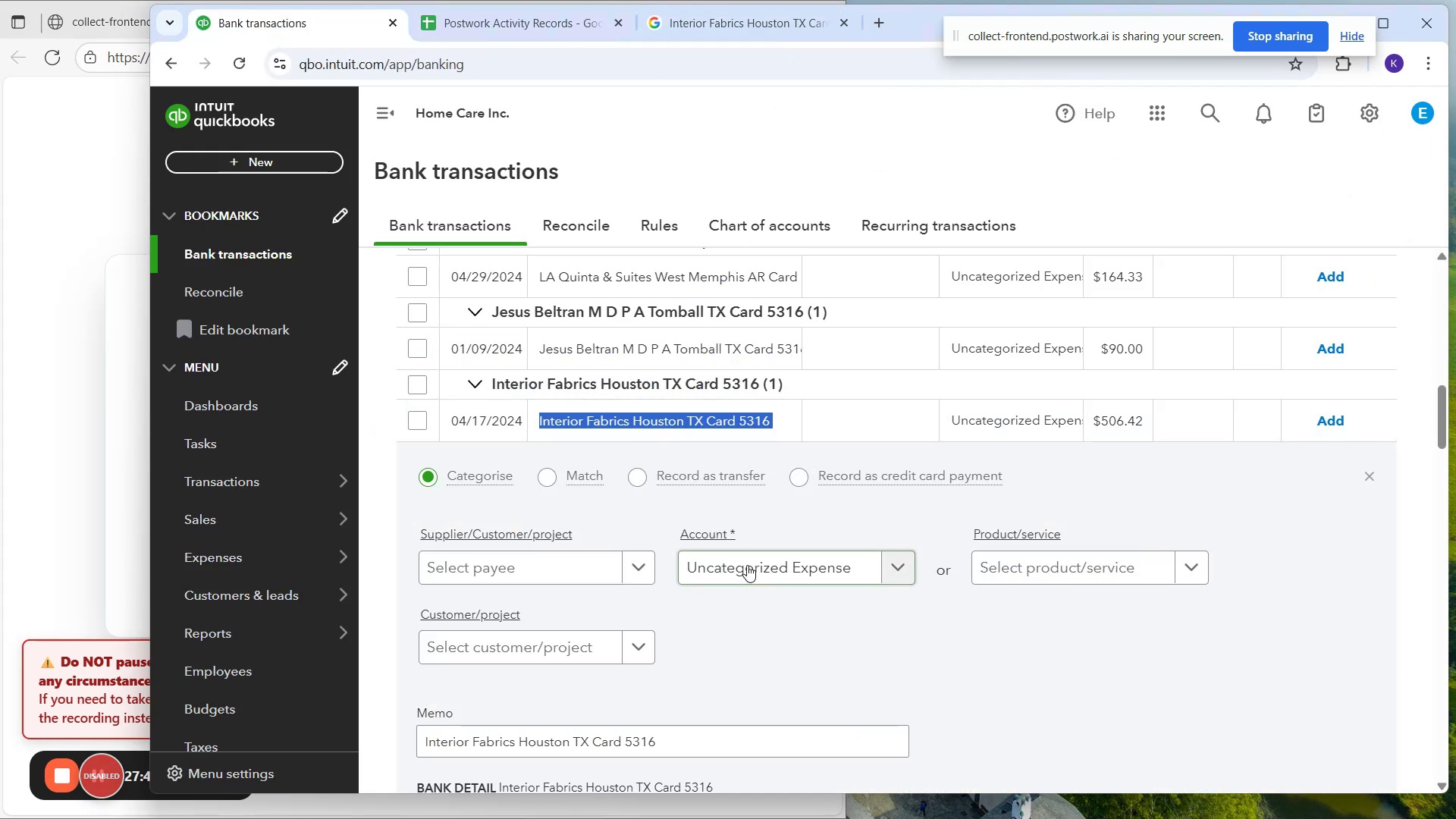 
wait(7.19)
 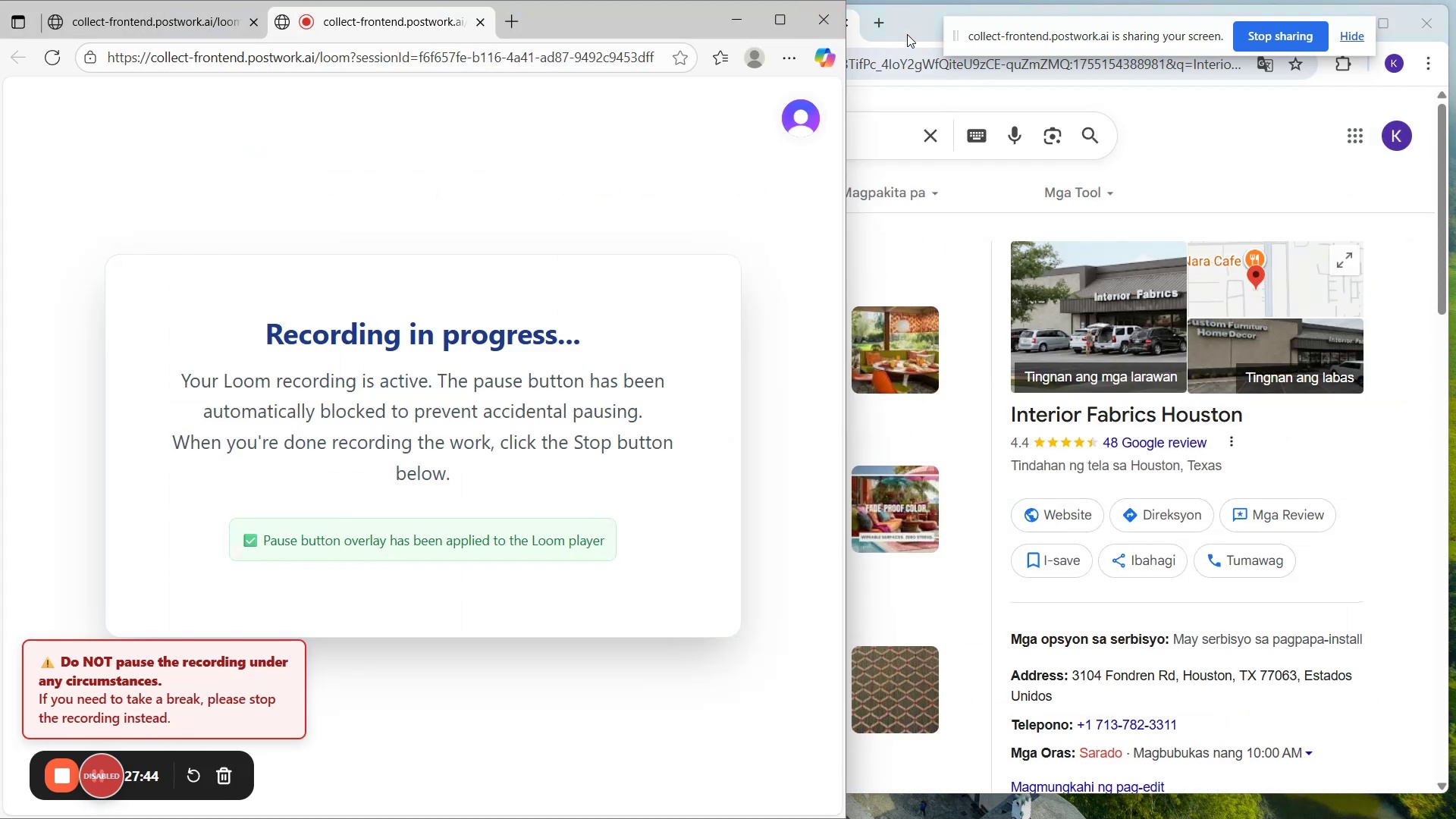 
left_click([795, 267])
 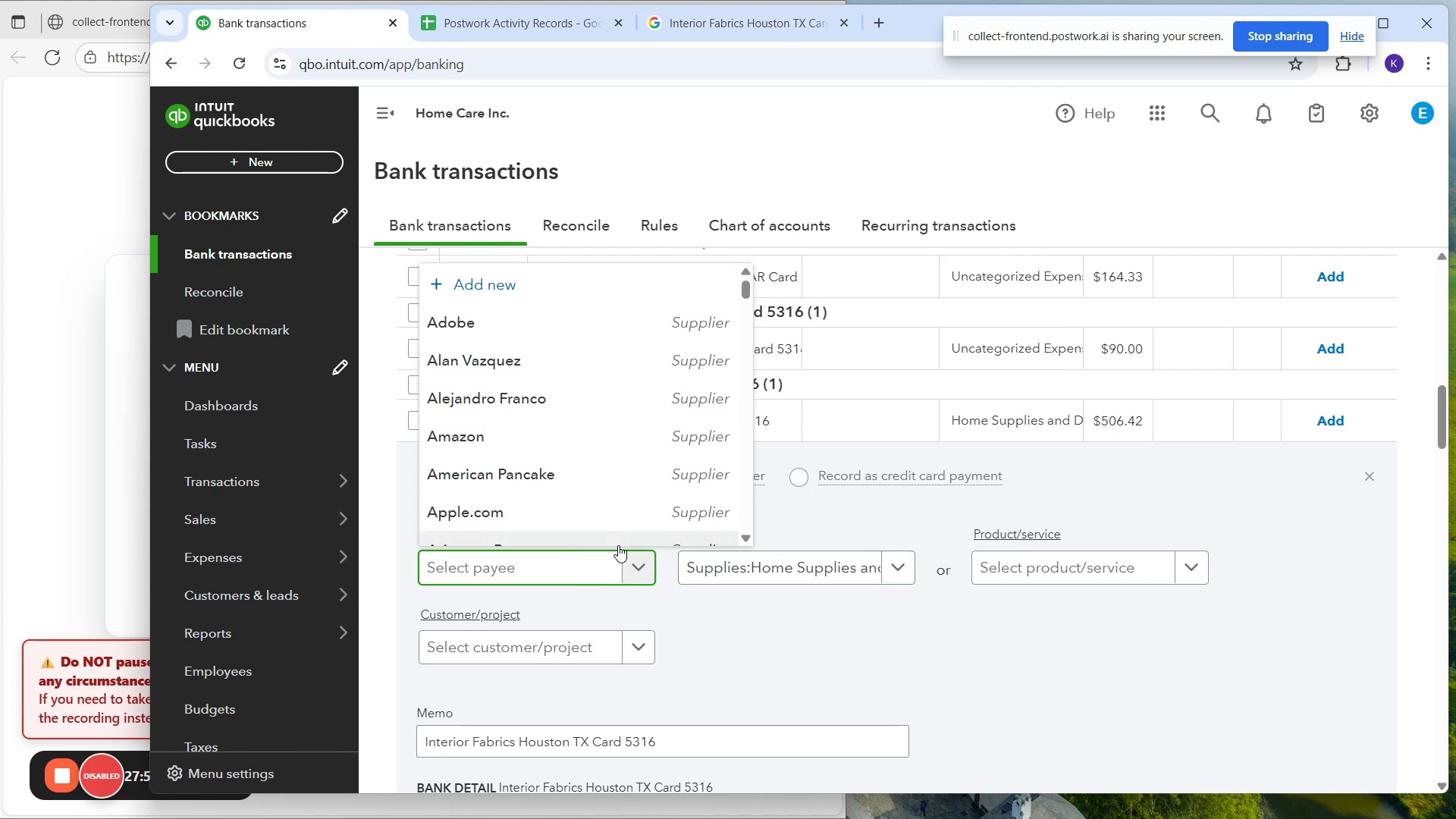 
type(Interior Fabrics )
 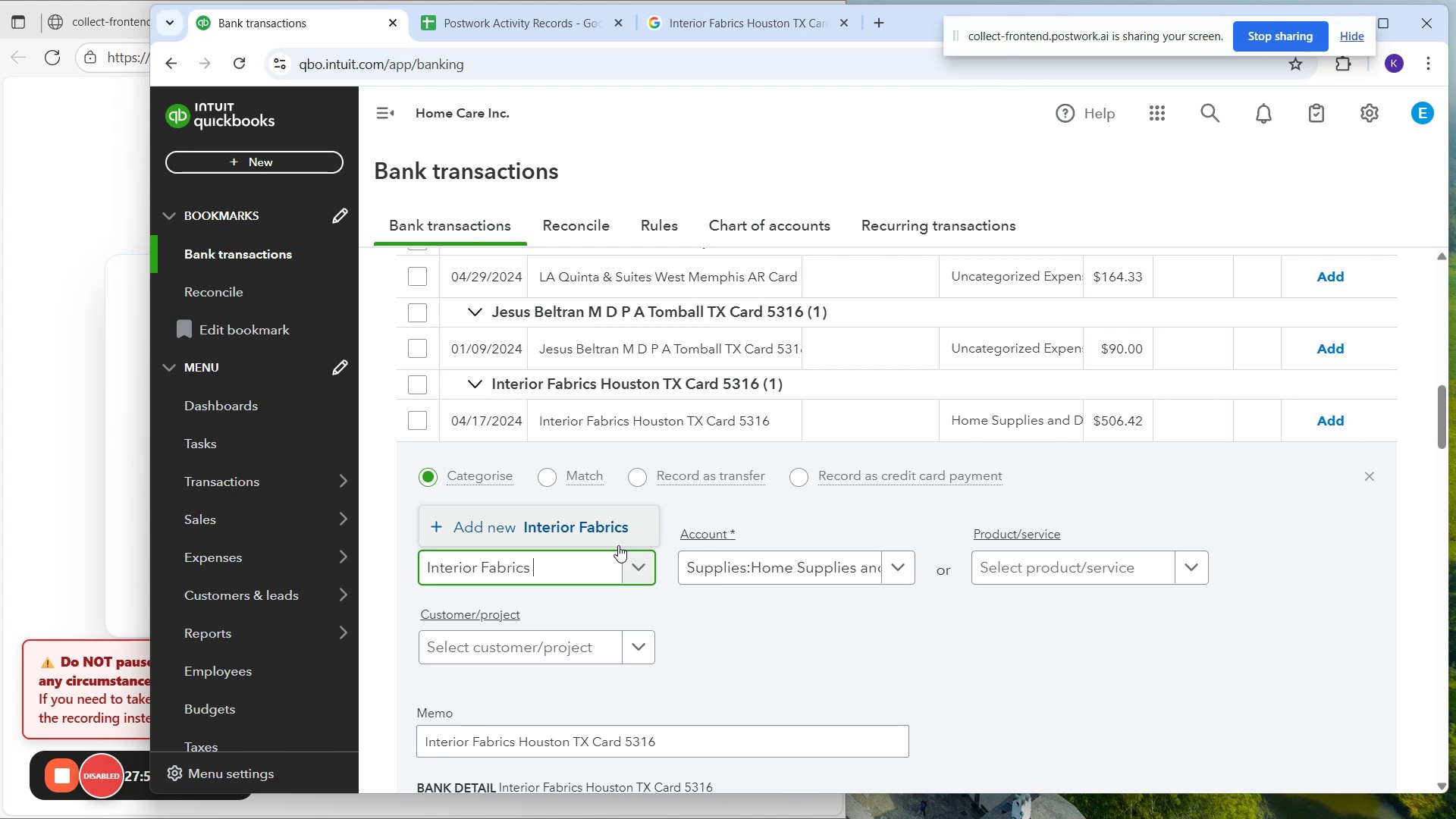 
left_click([597, 523])
 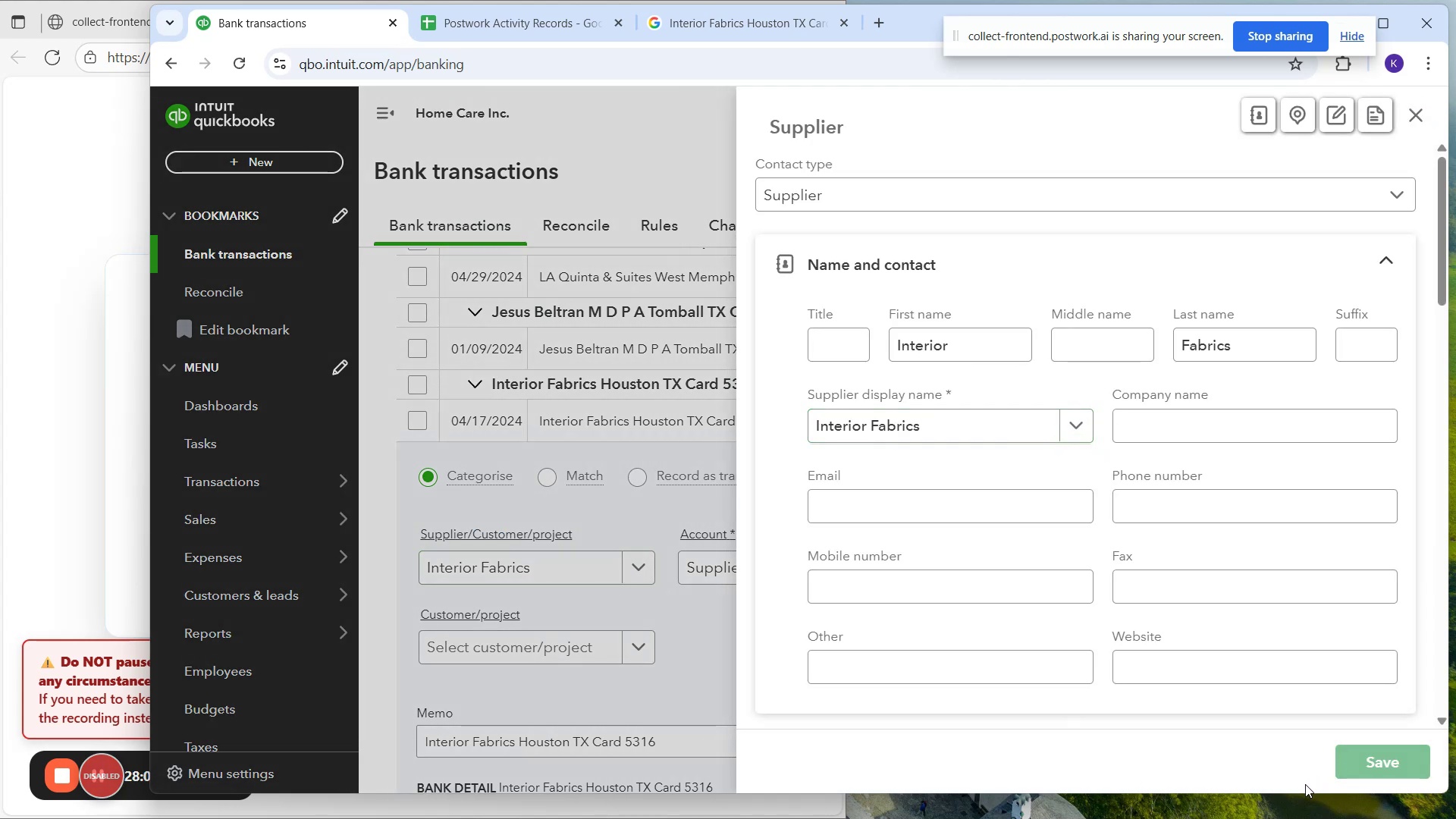 
scroll: coordinate [1272, 715], scroll_direction: down, amount: 1.0
 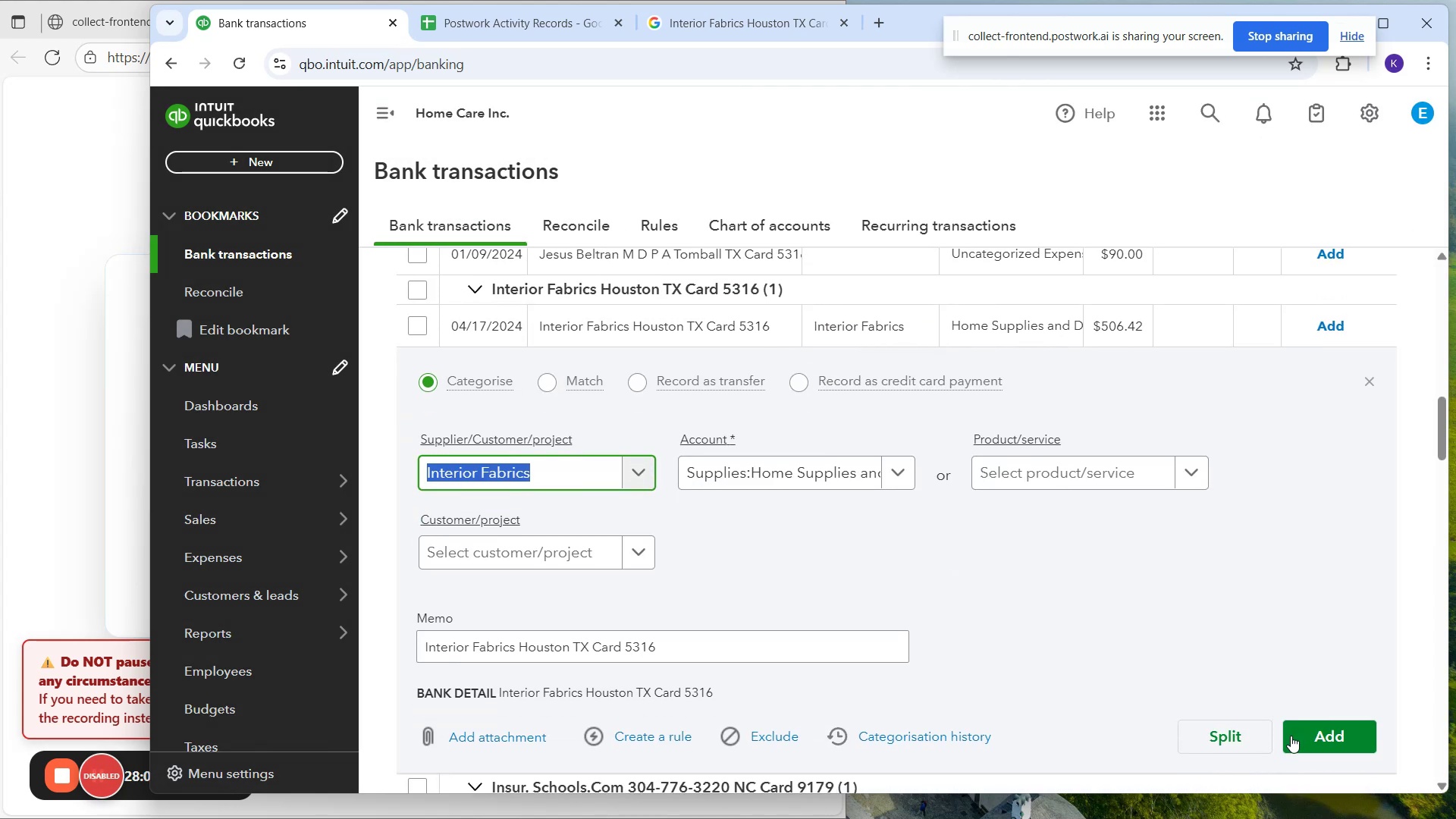 
left_click([1297, 740])
 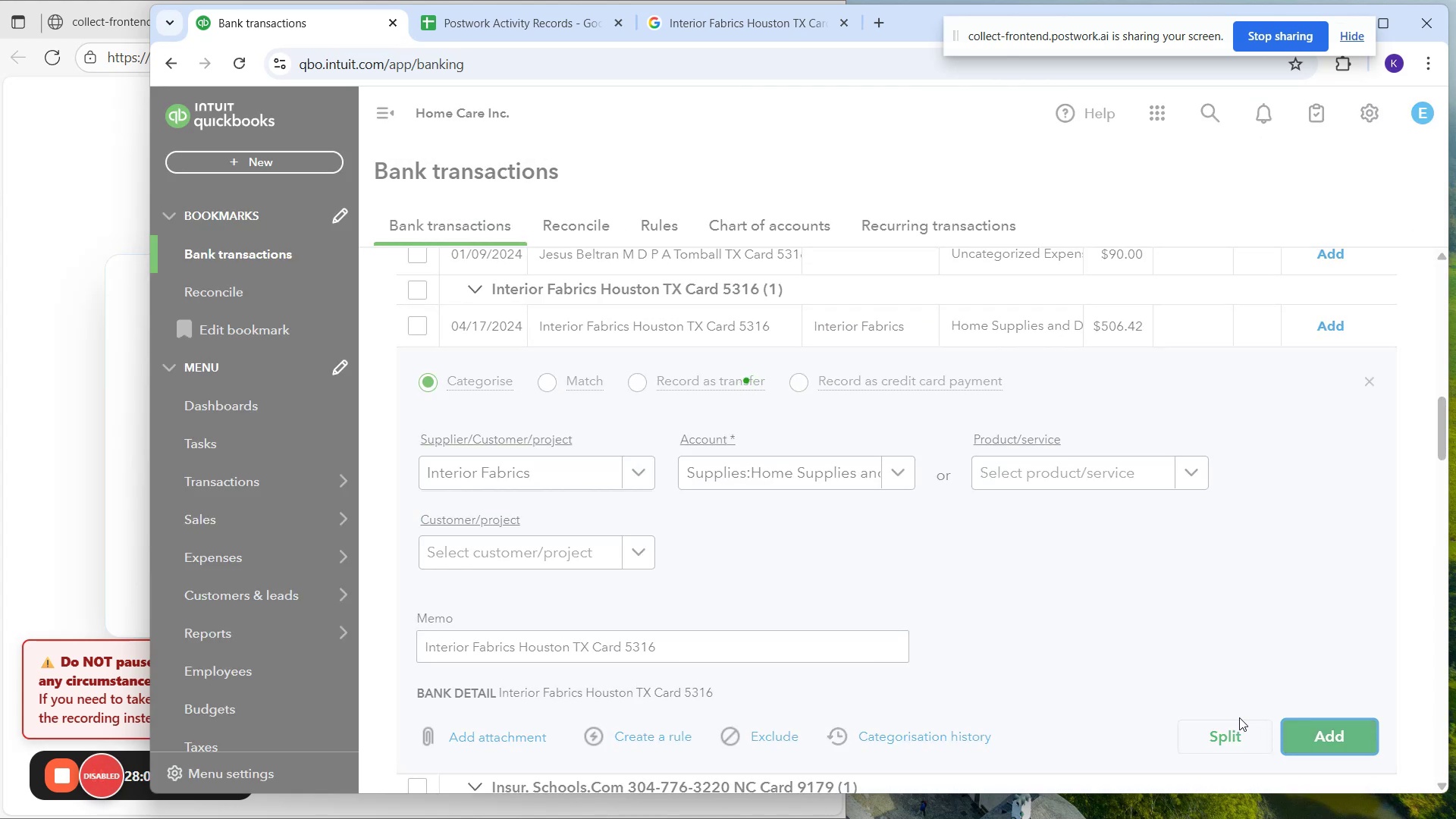 
scroll: coordinate [1193, 688], scroll_direction: up, amount: 7.0
 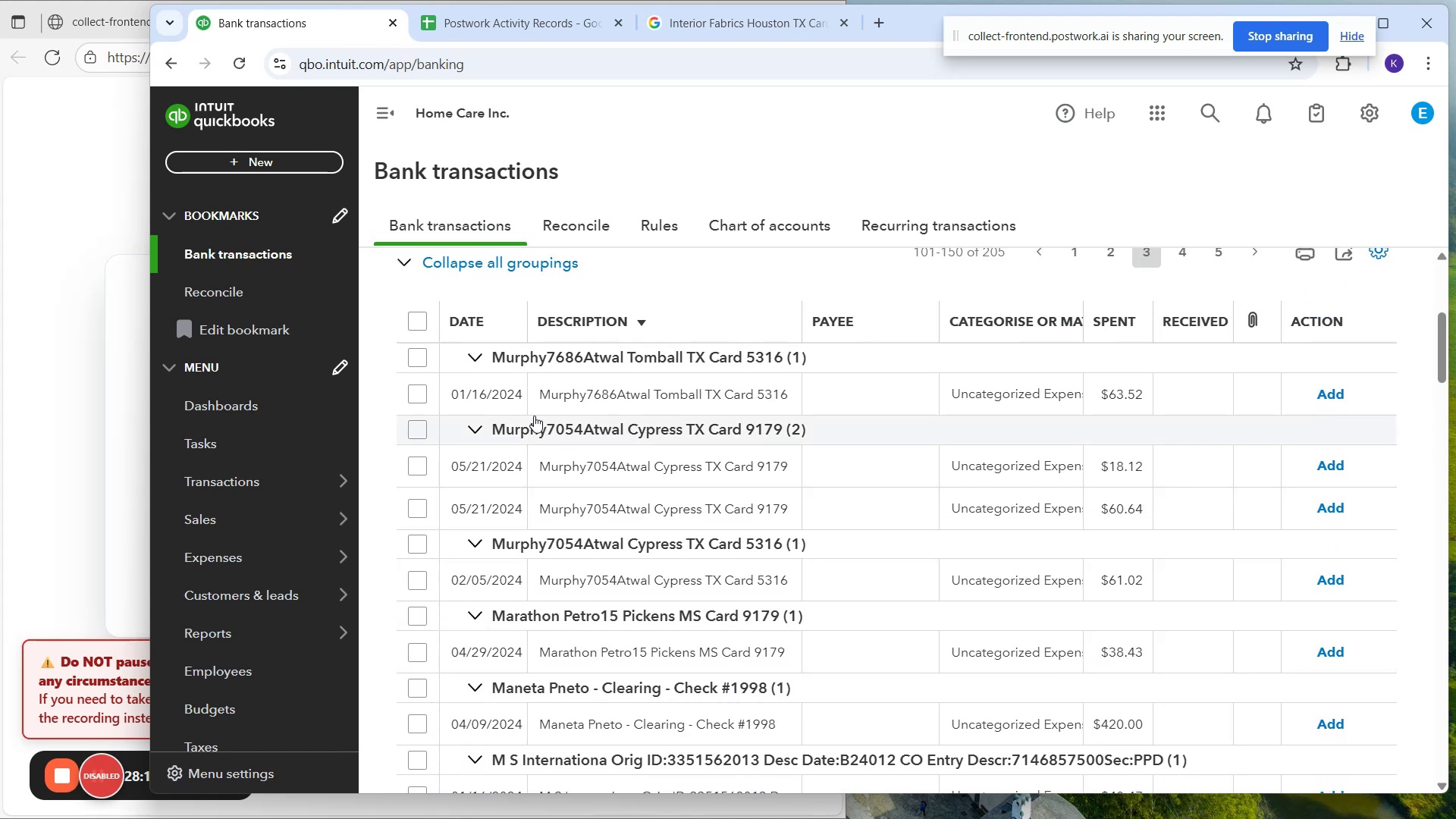 
left_click_drag(start_coordinate=[537, 395], to_coordinate=[788, 387])
 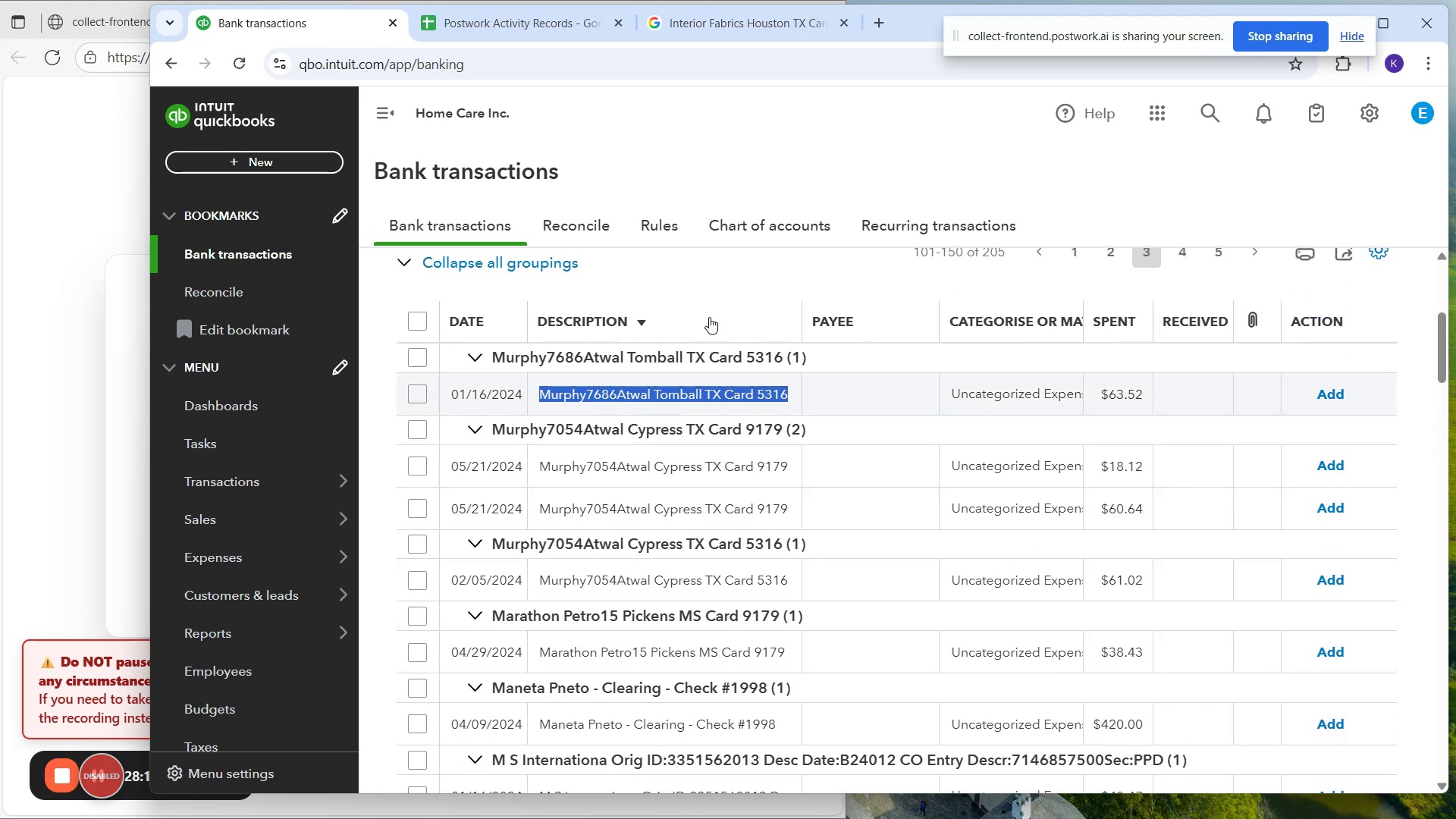 
key(Control+C)
 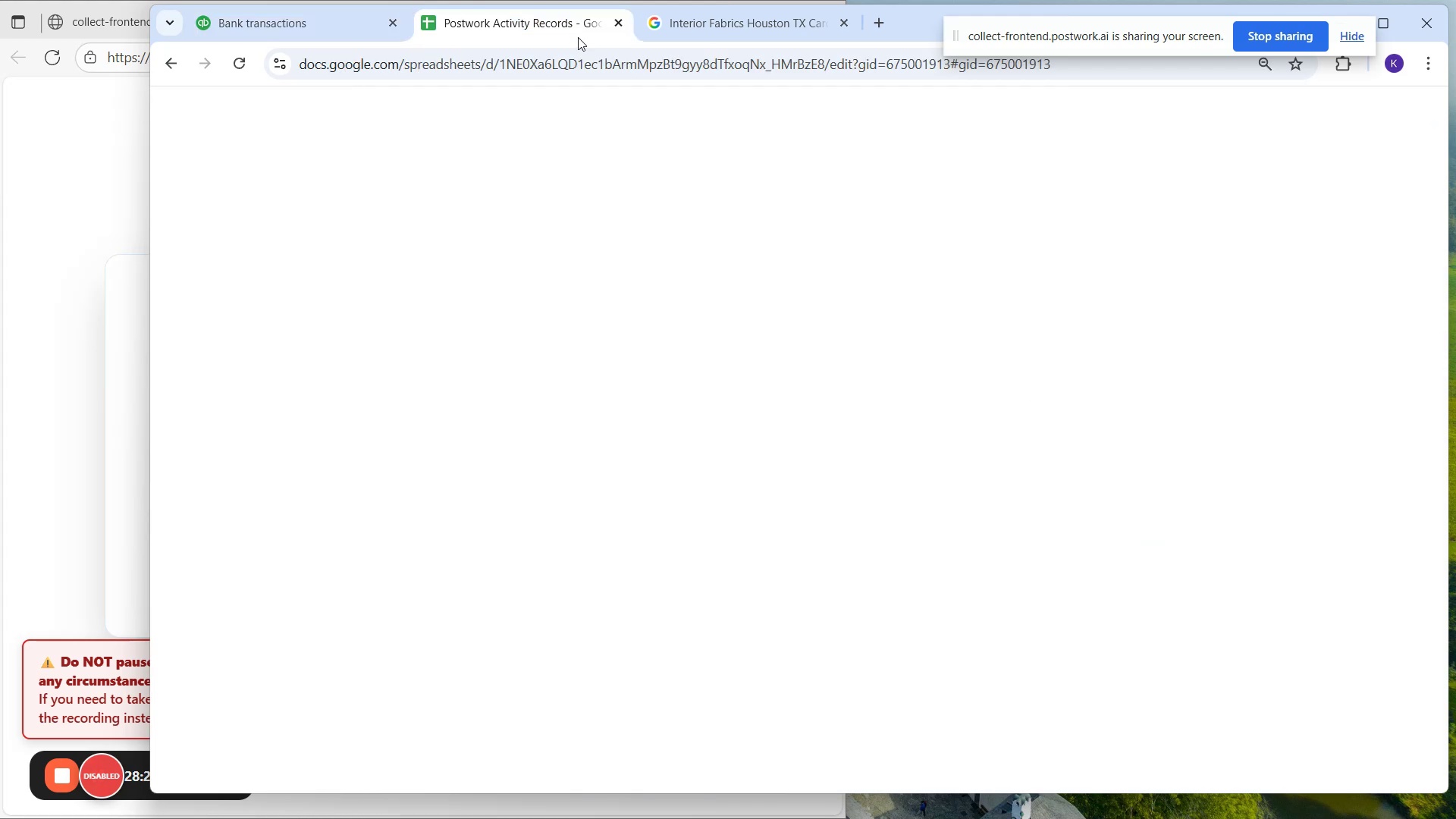 
left_click([744, 0])
 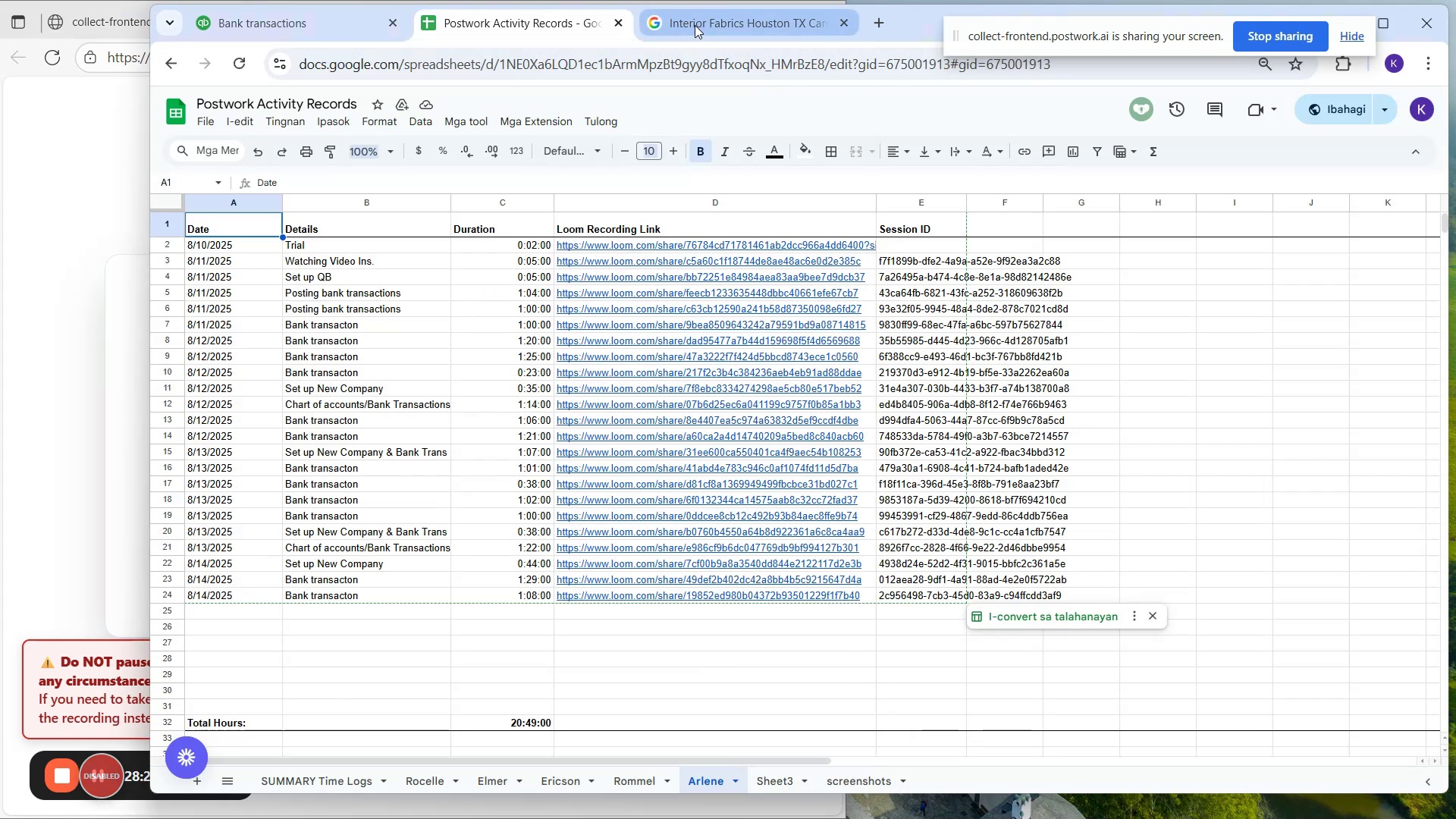 
left_click([695, 25])
 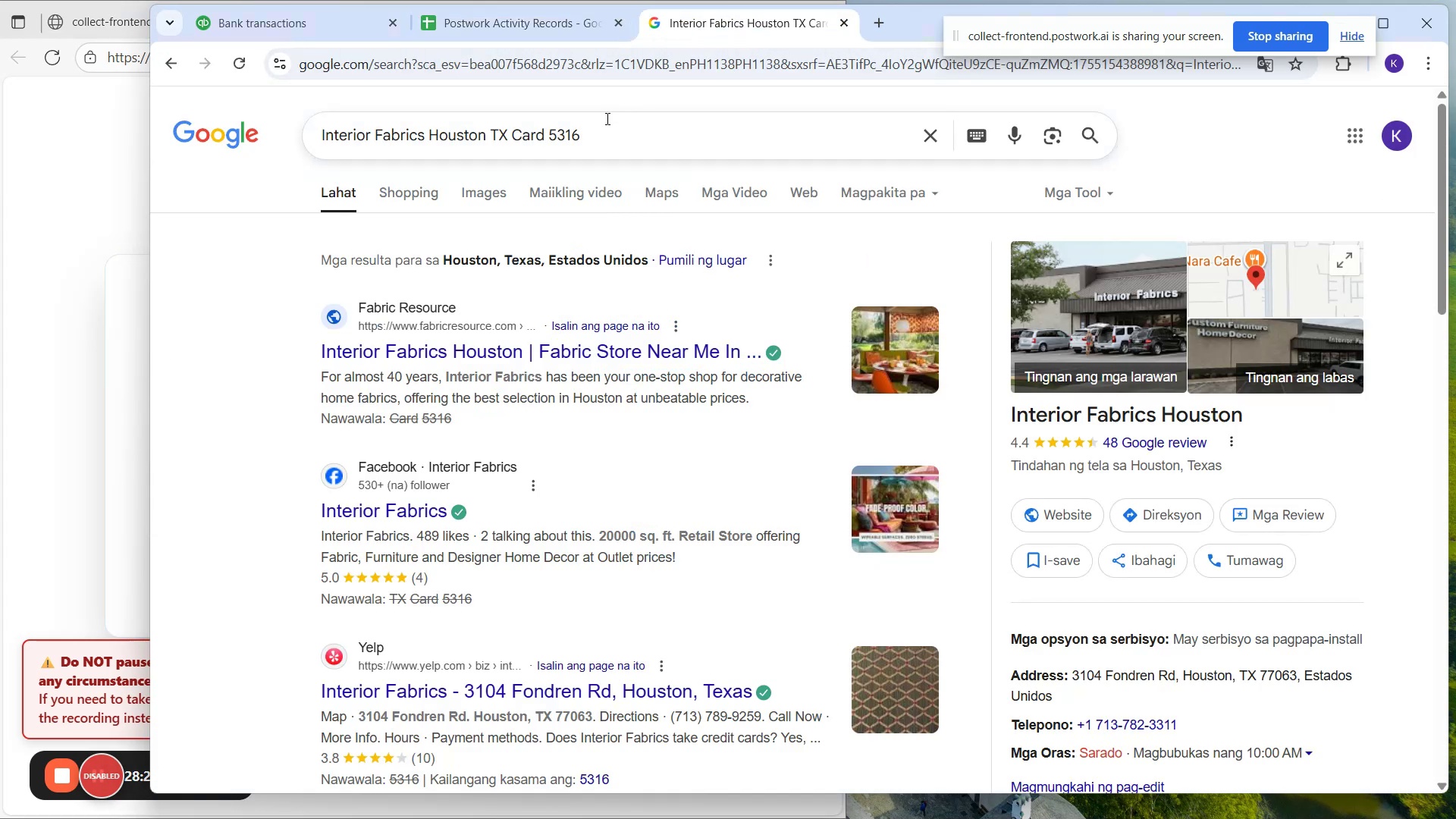 
left_click_drag(start_coordinate=[602, 135], to_coordinate=[203, 225])
 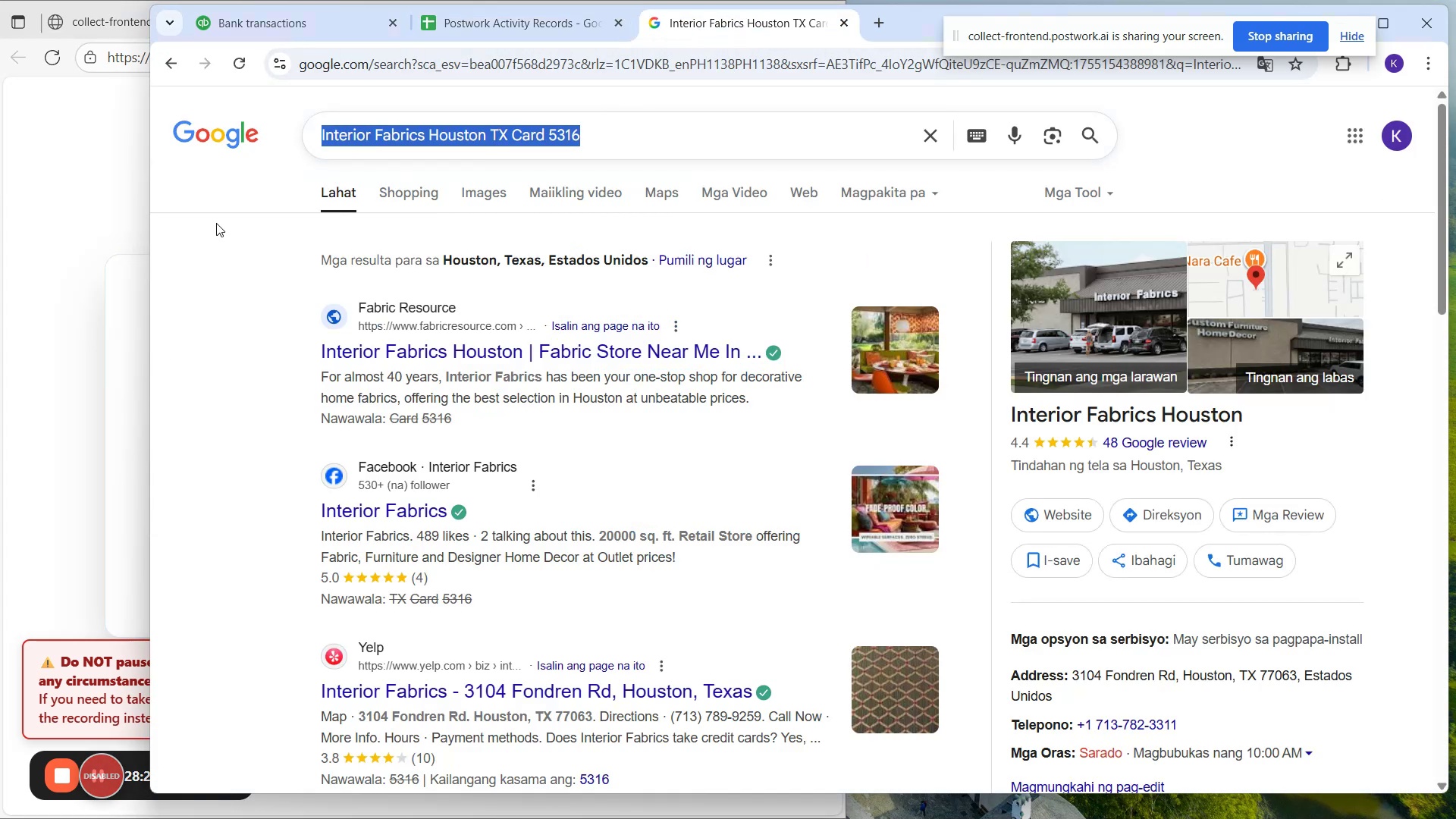 
key(Control+ControlLeft)
 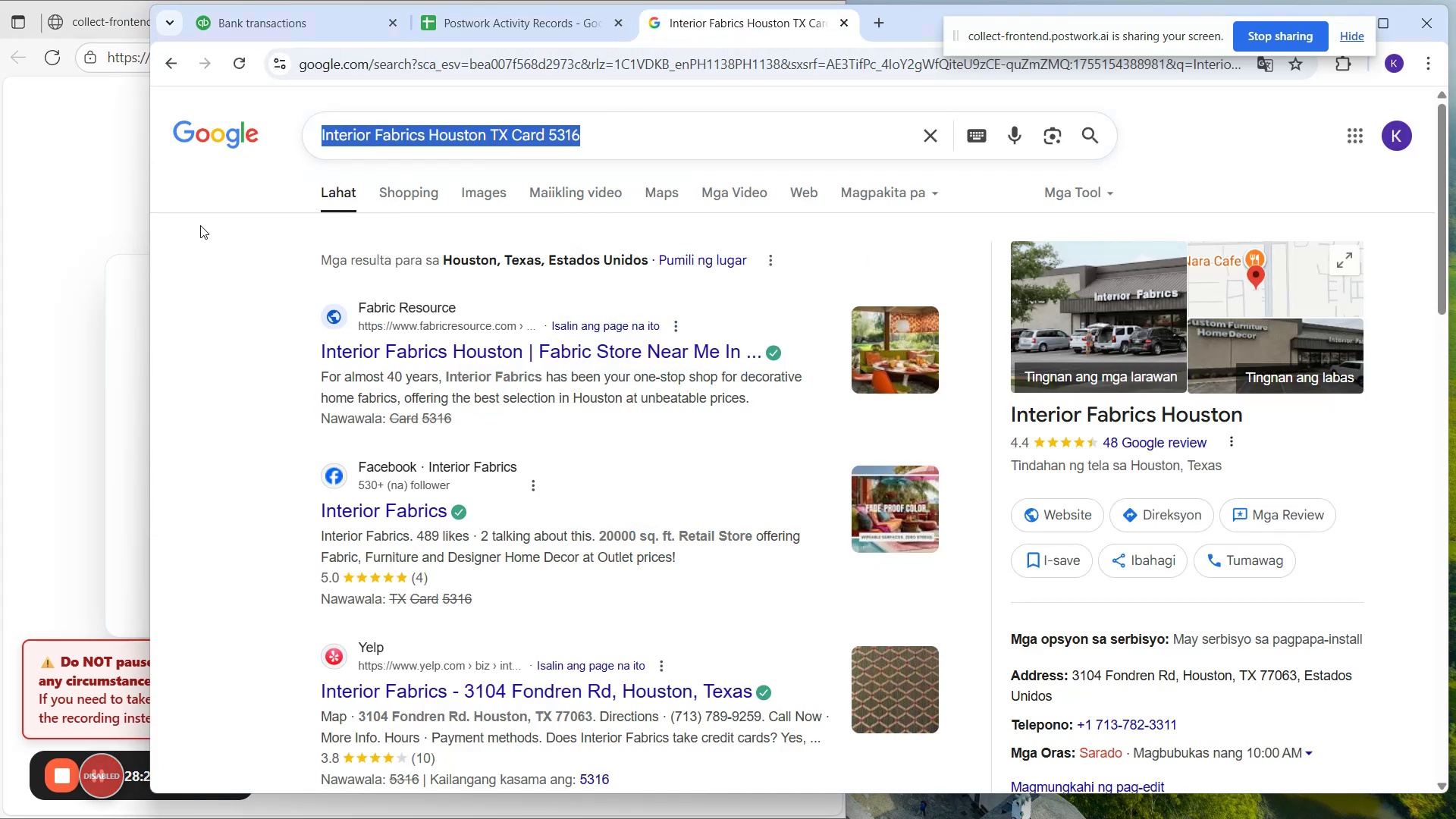 
key(Control+V)
 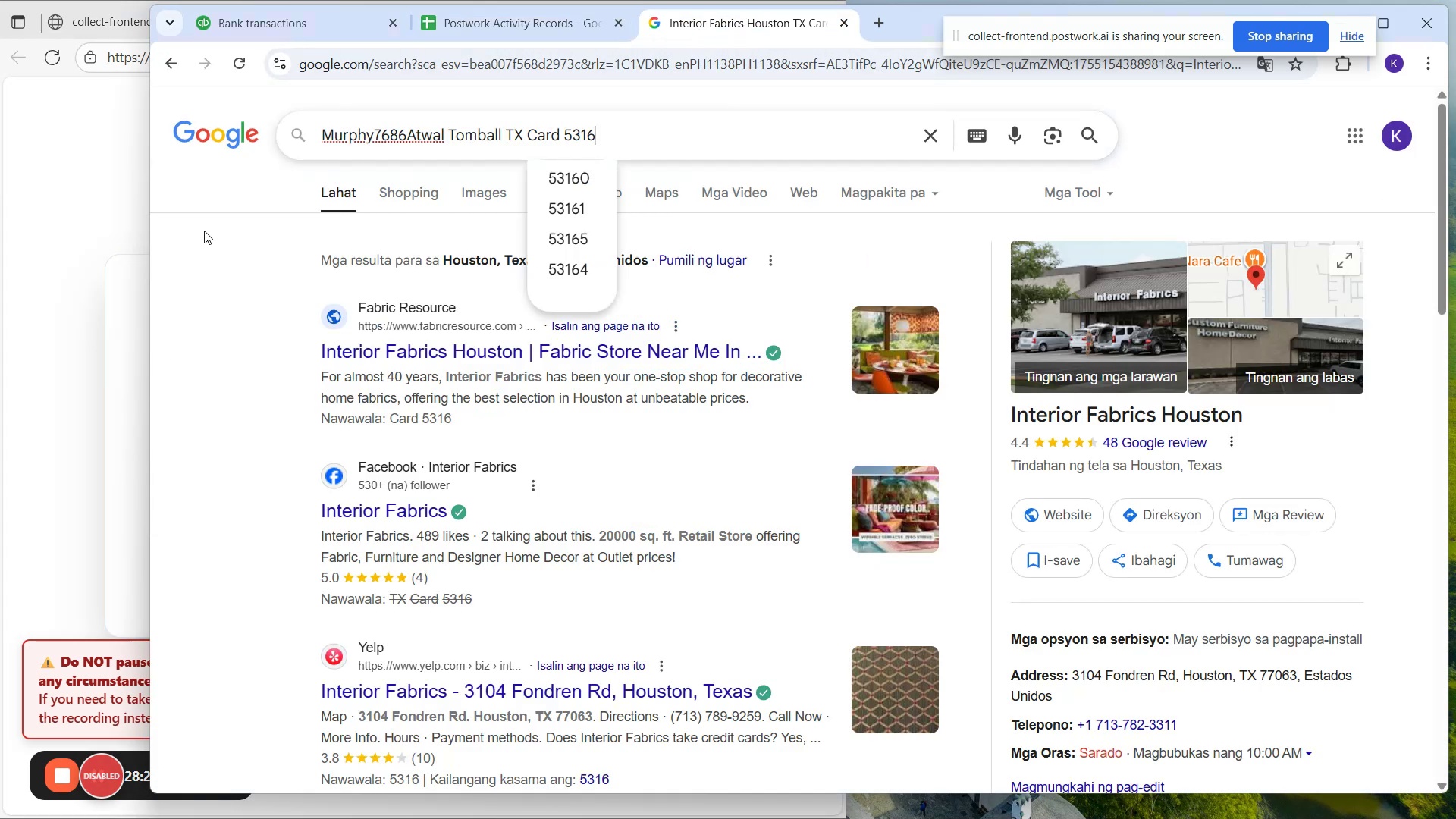 
key(Enter)
 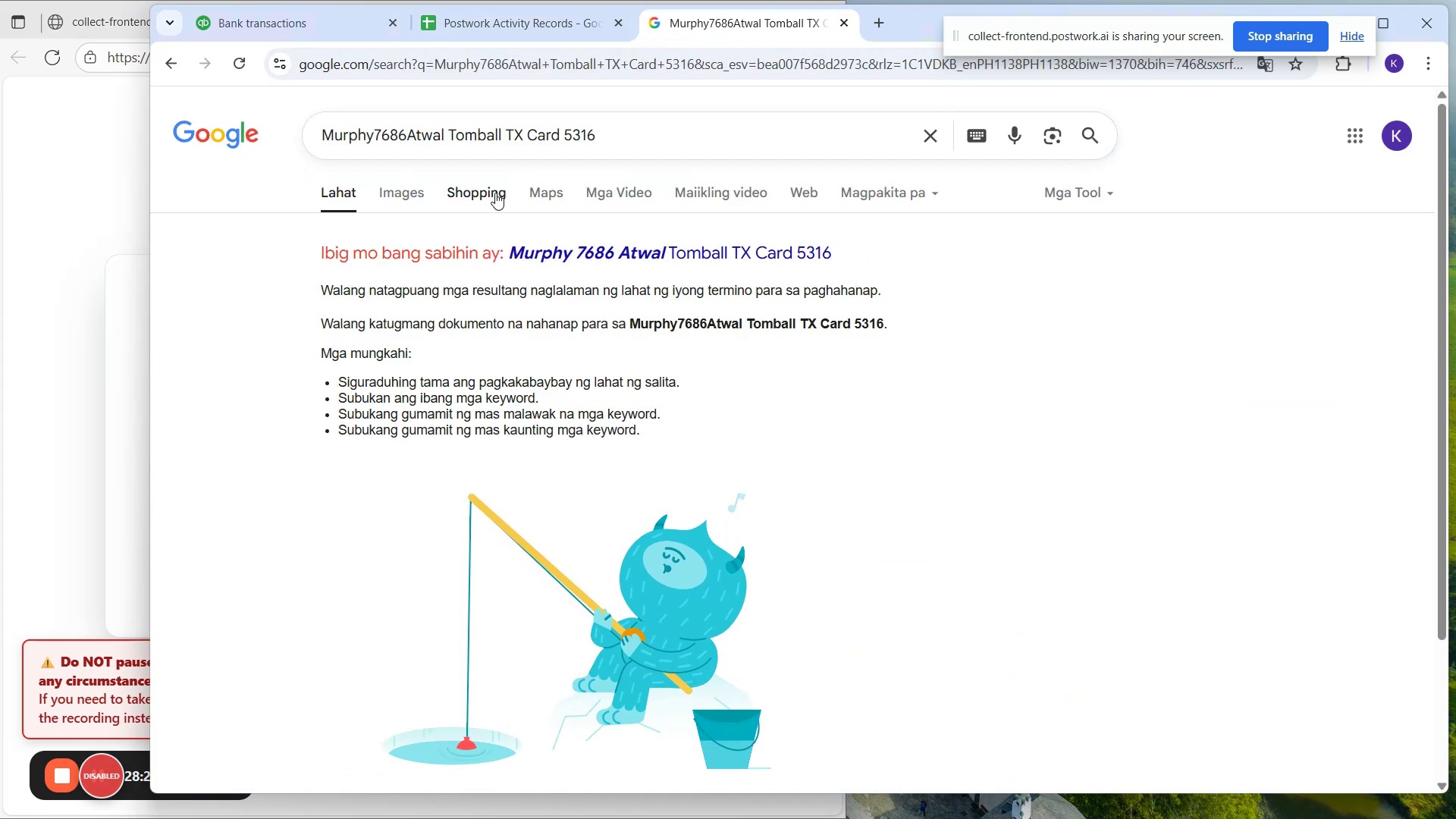 
left_click_drag(start_coordinate=[514, 130], to_coordinate=[635, 142])
 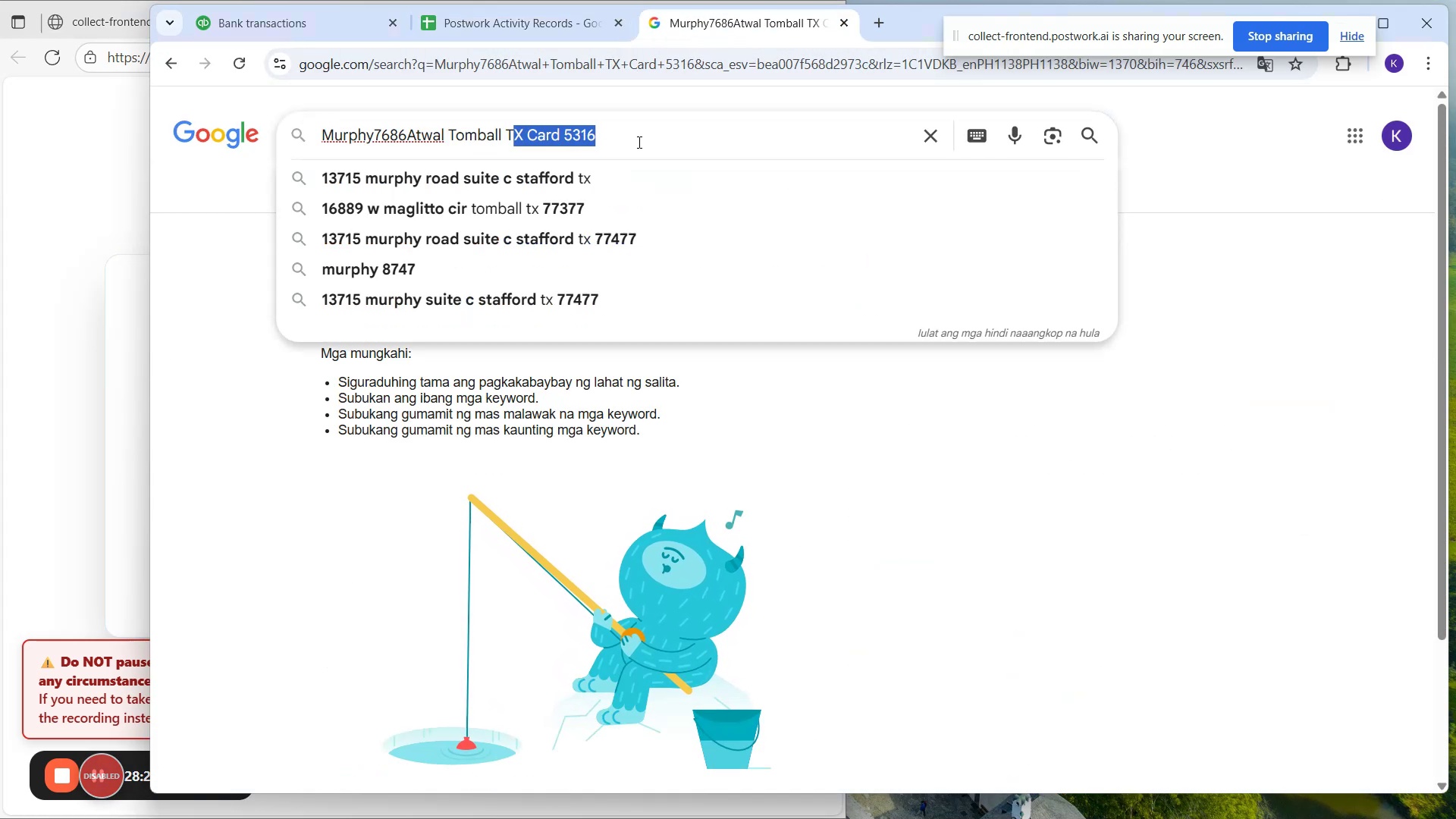 
key(Backspace)
 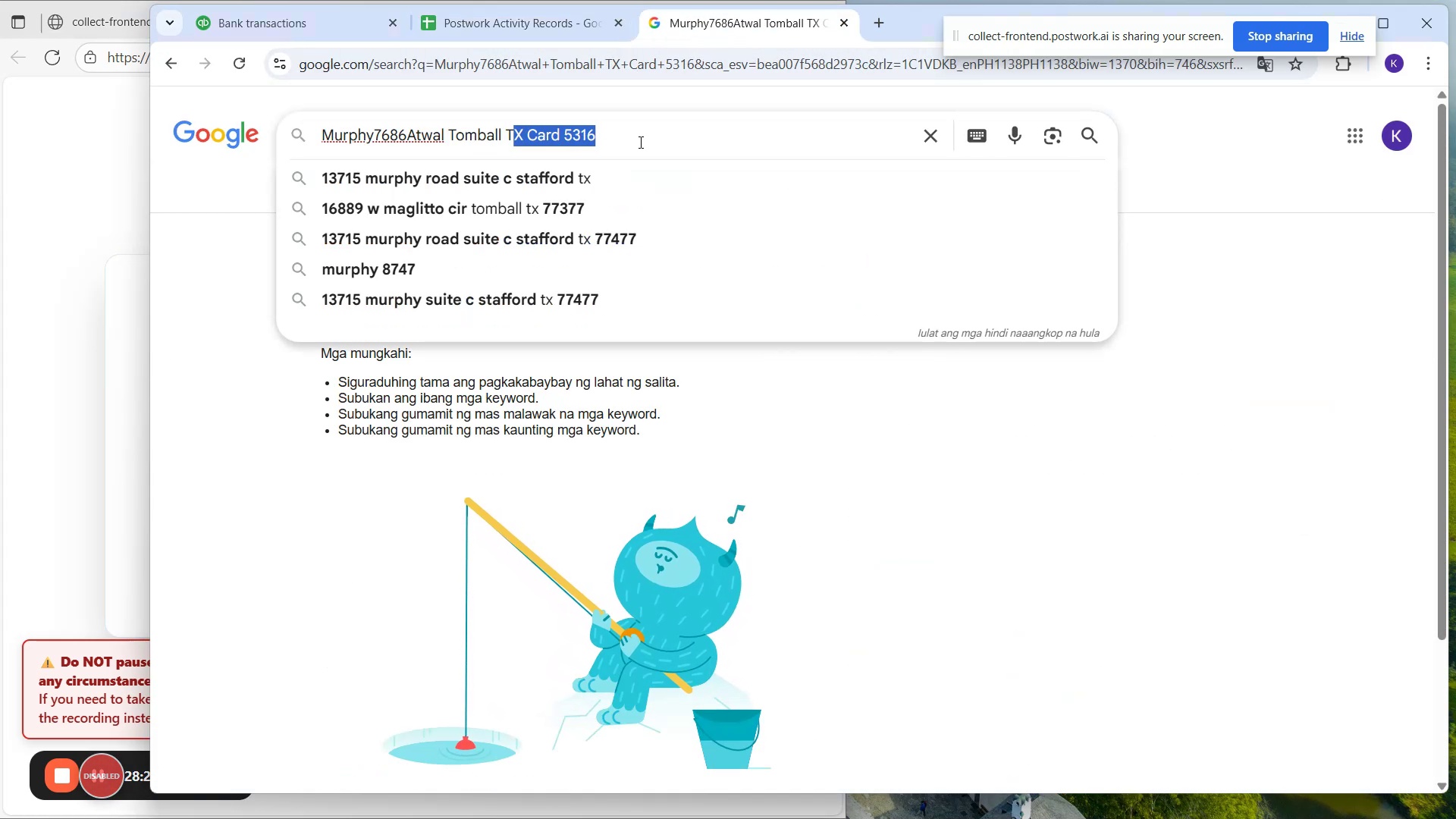 
key(Backspace)
 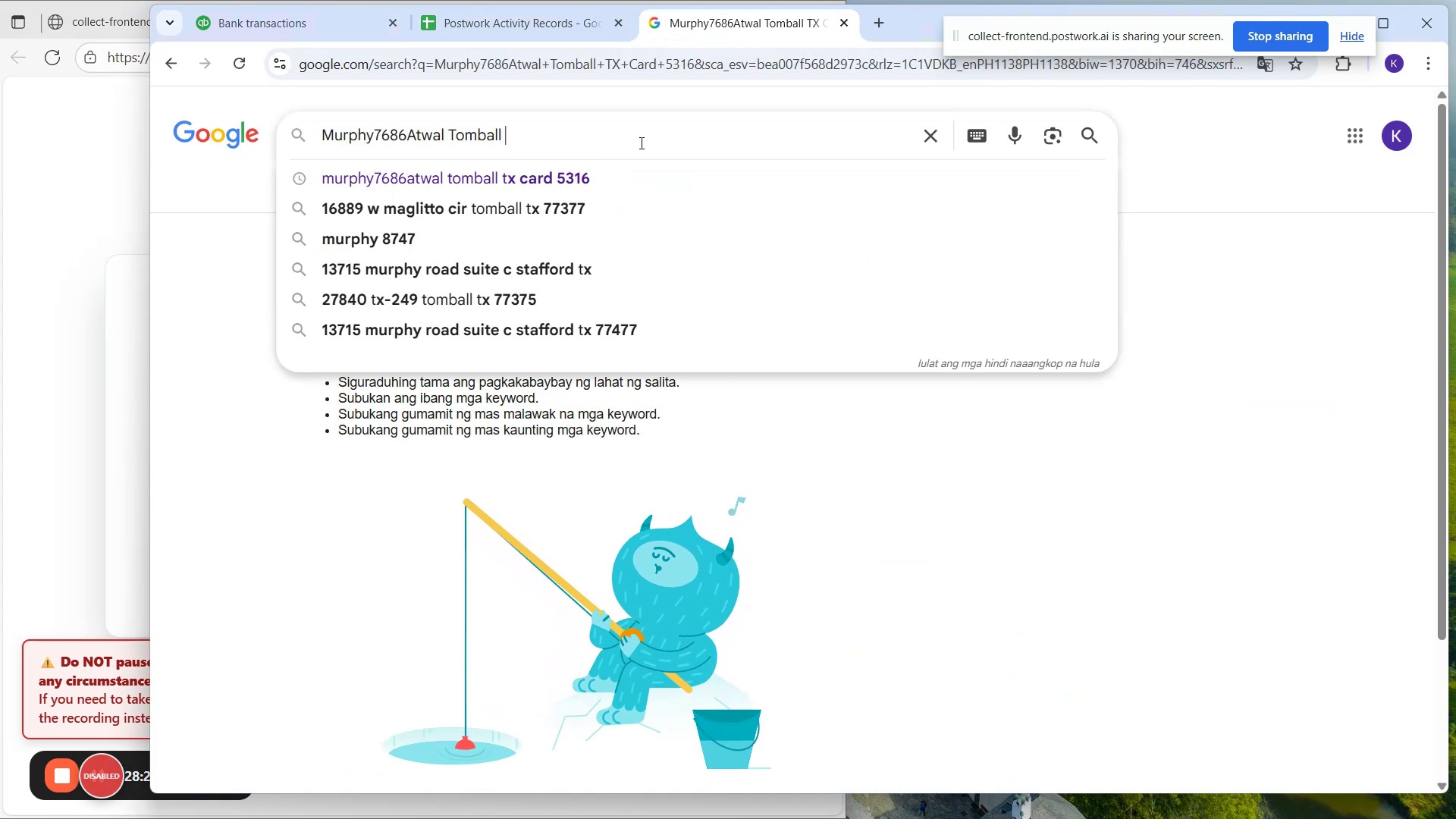 
key(Enter)
 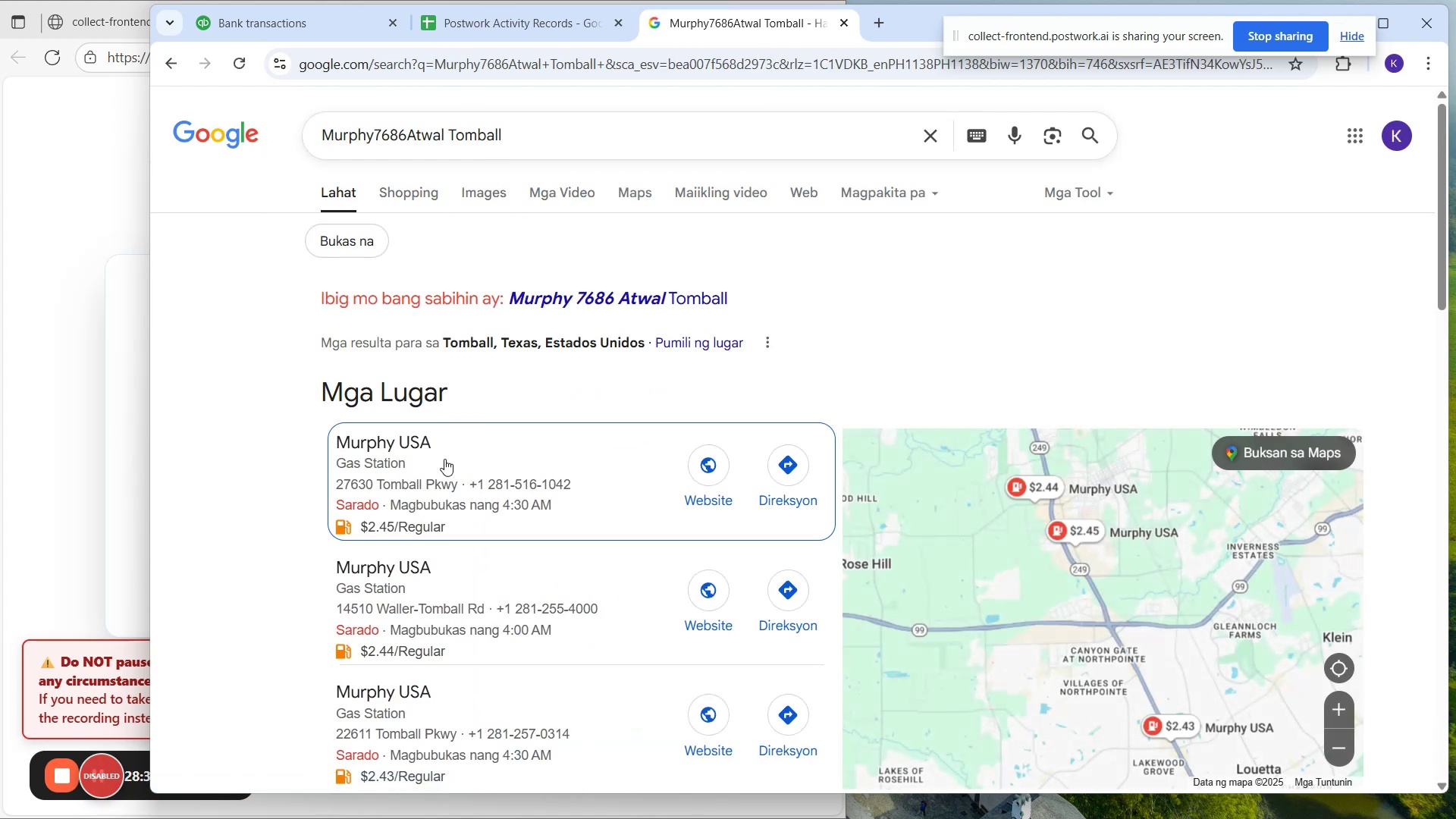 
wait(6.41)
 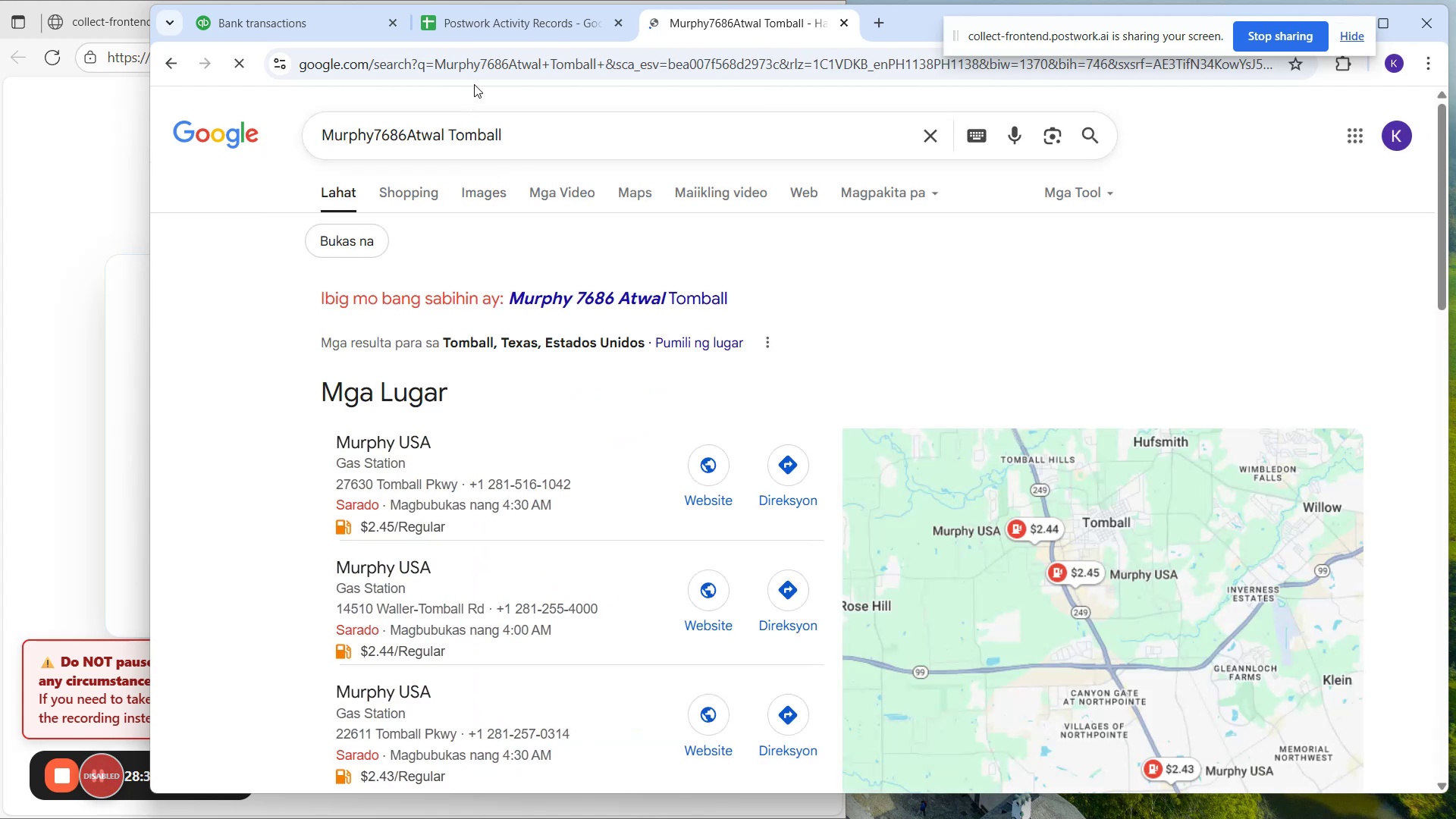 
scroll: coordinate [475, 456], scroll_direction: down, amount: 4.0
 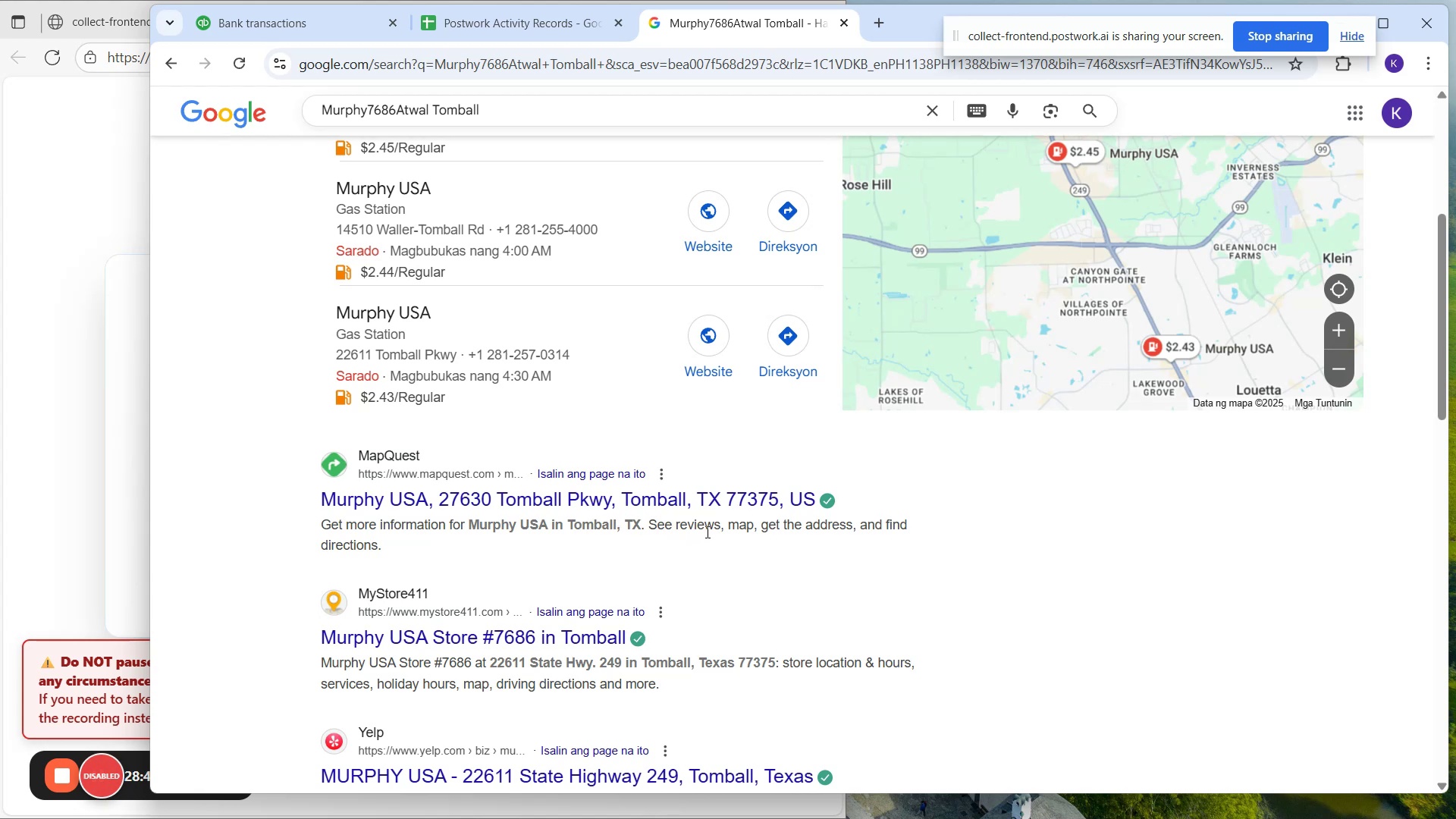 
wait(6.72)
 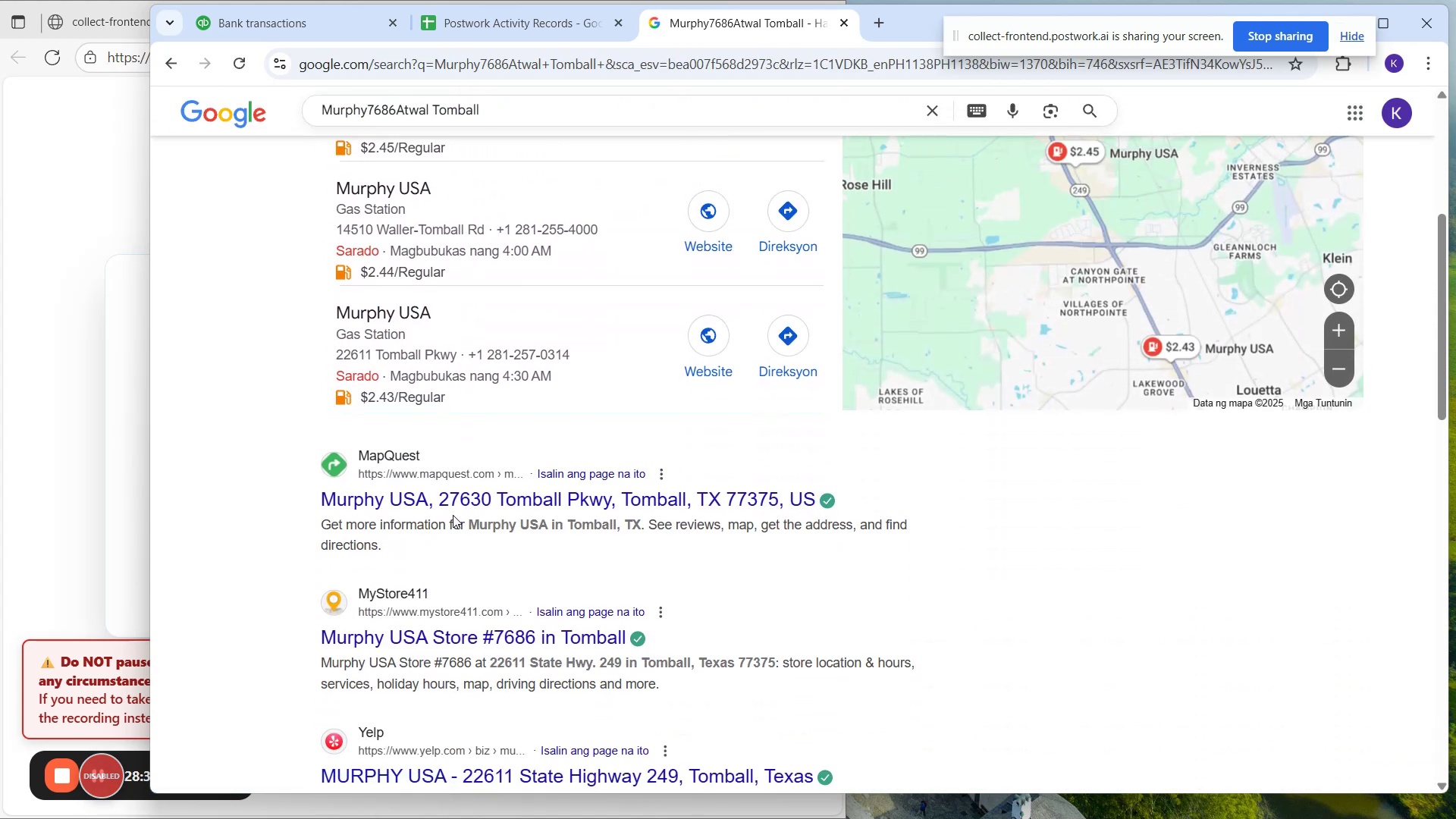 
scroll: coordinate [701, 510], scroll_direction: down, amount: 2.0
 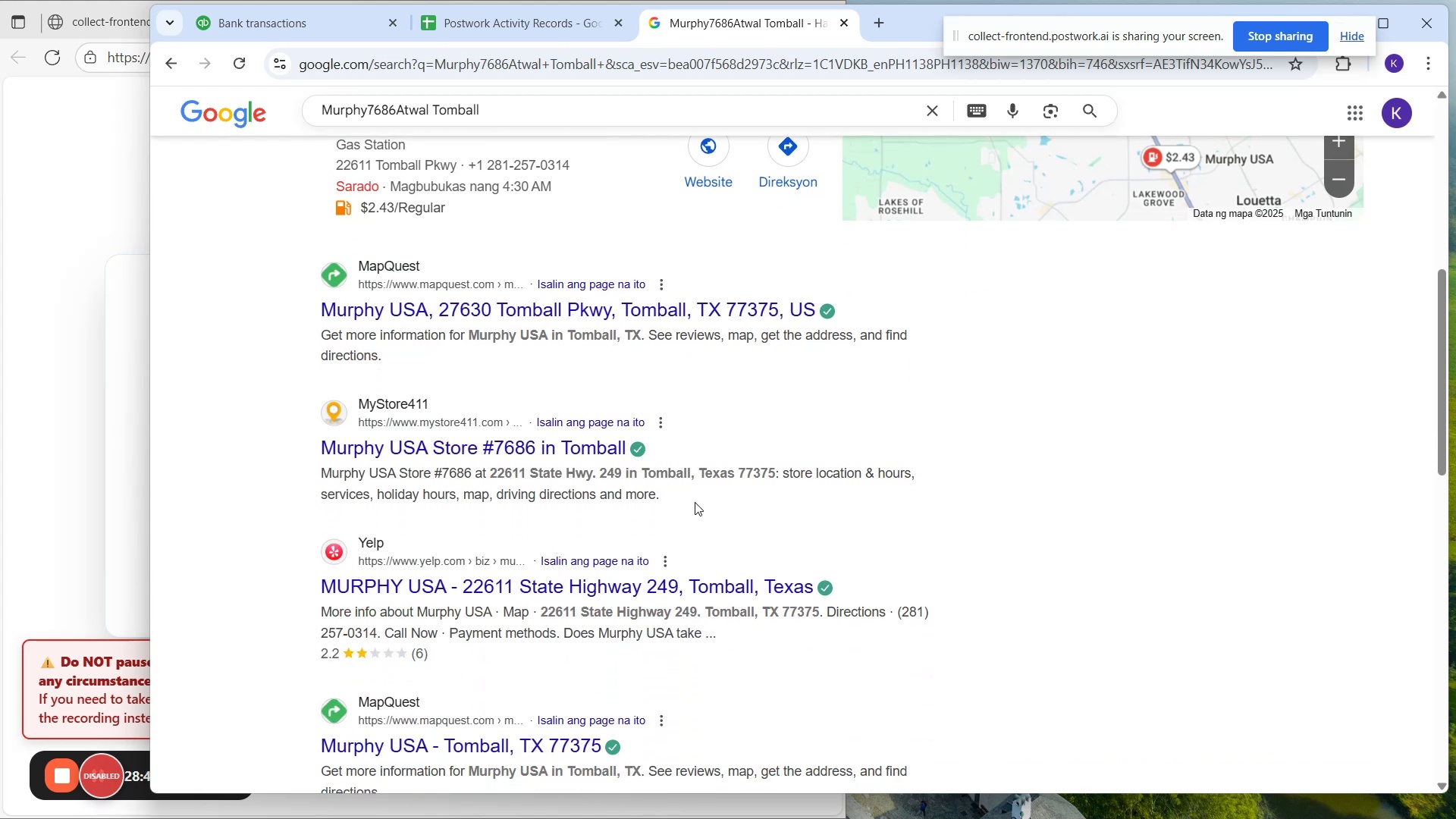 
scroll: coordinate [605, 506], scroll_direction: up, amount: 5.0
 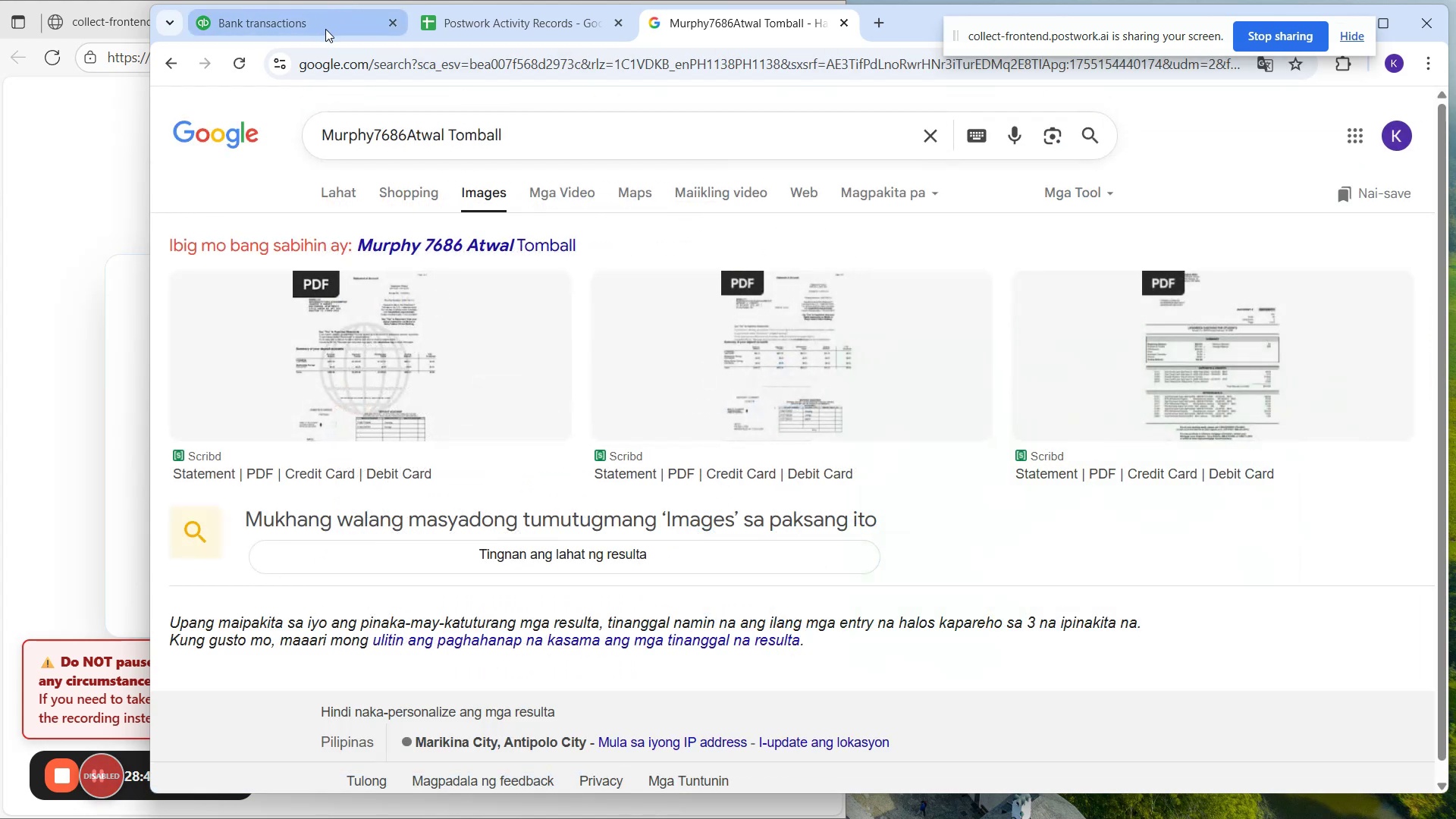 
scroll: coordinate [529, 655], scroll_direction: down, amount: 2.0
 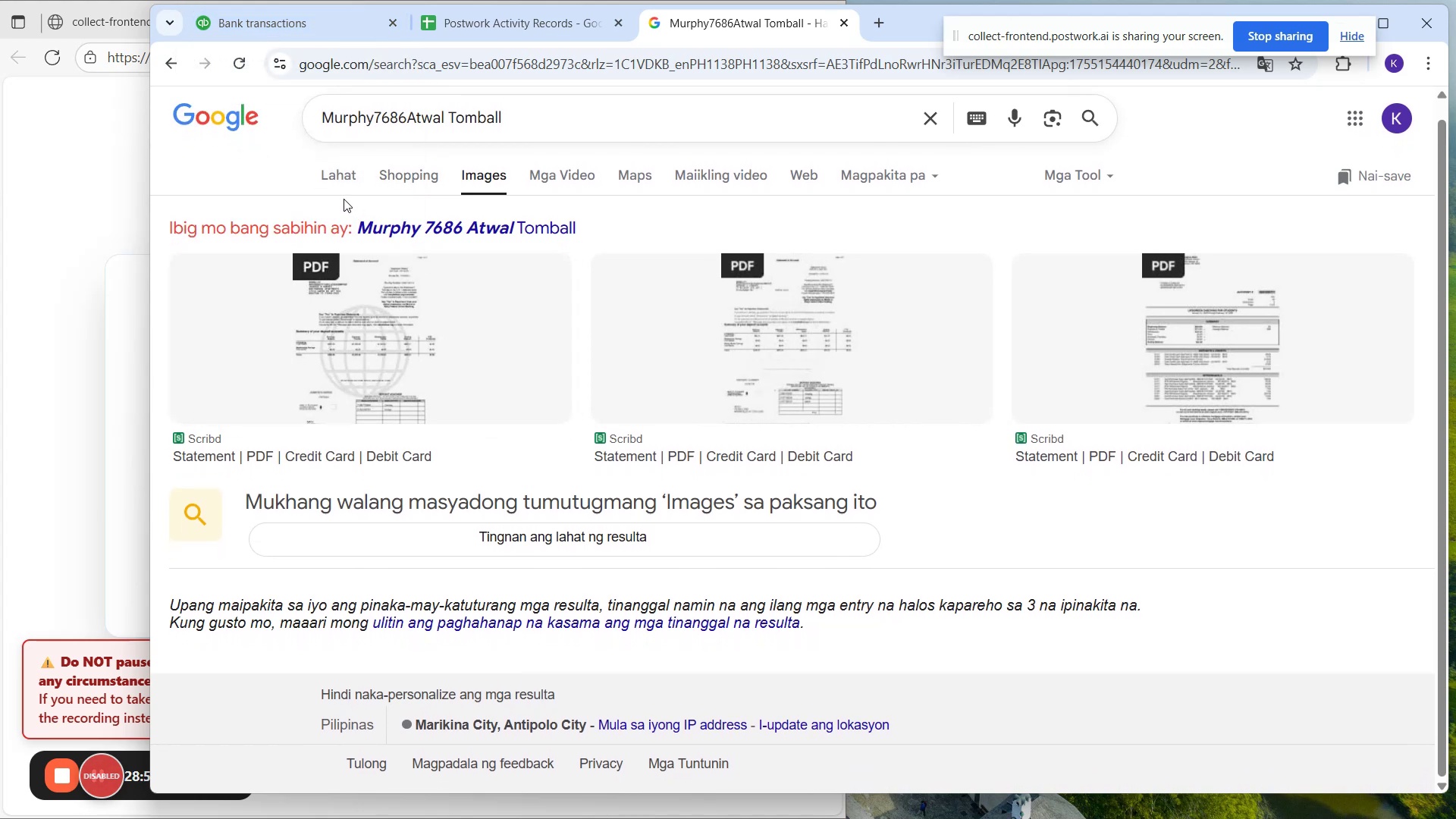 
left_click([340, 179])
 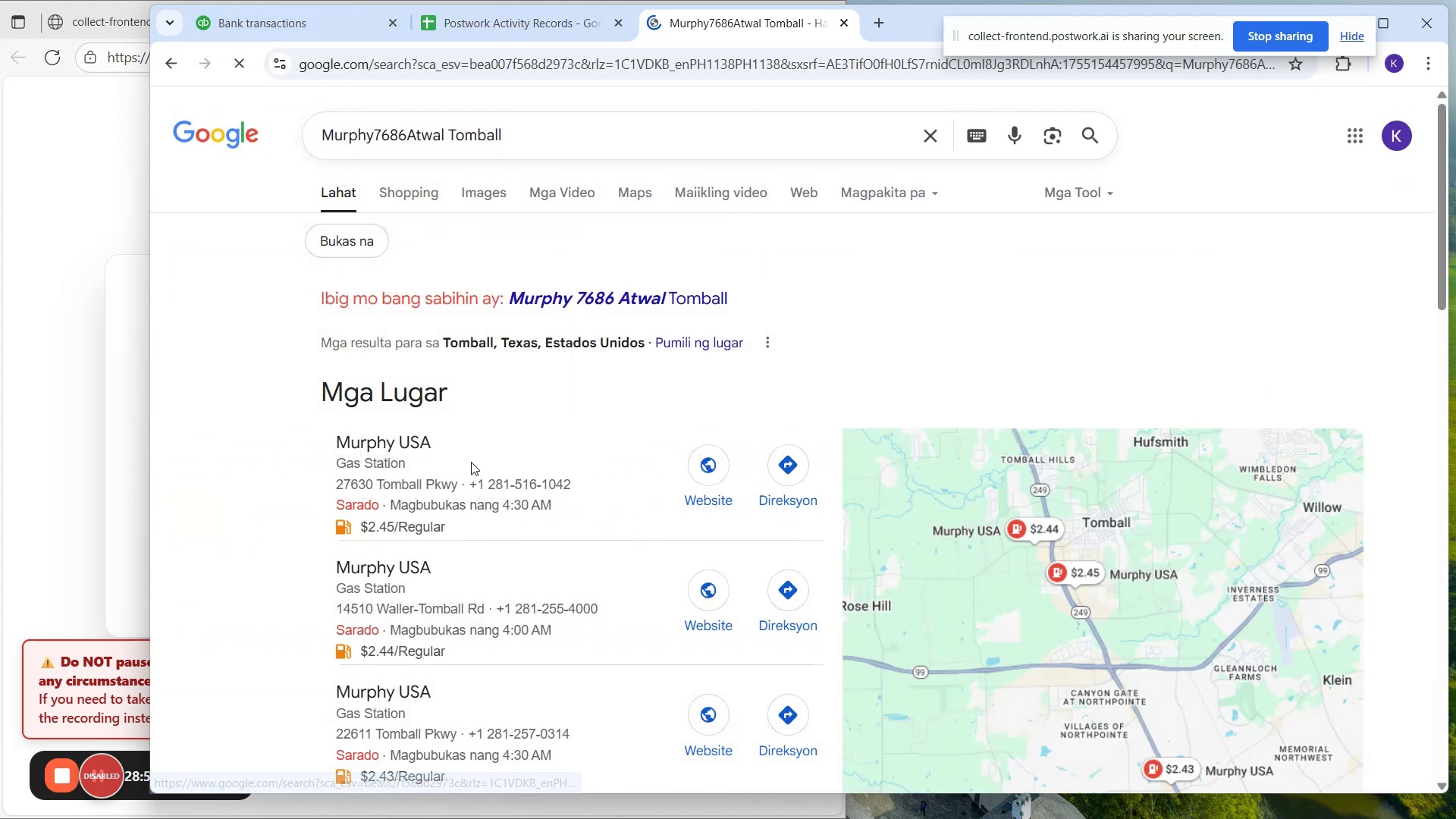 
scroll: coordinate [603, 511], scroll_direction: down, amount: 17.0
 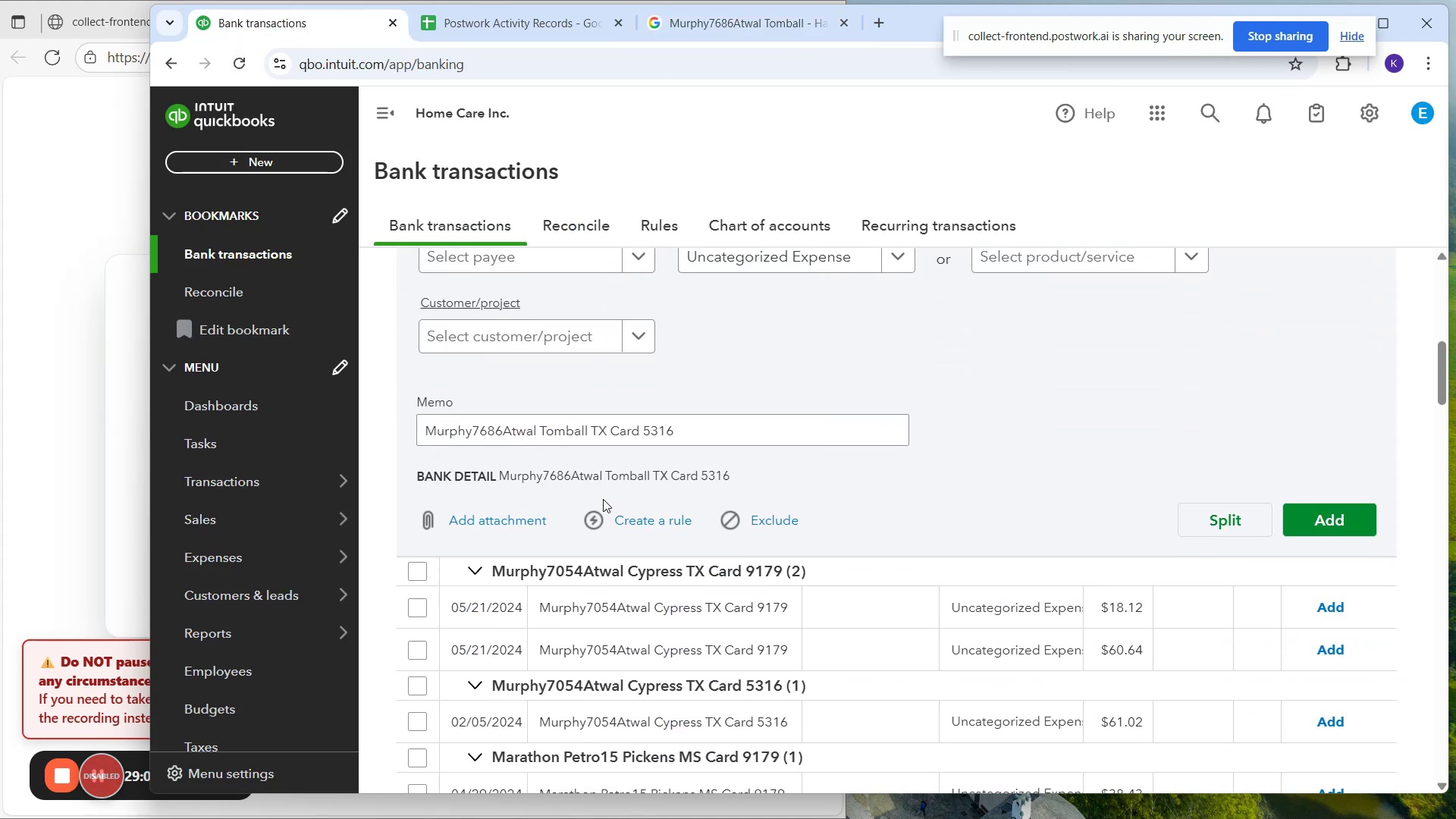 
scroll: coordinate [601, 496], scroll_direction: down, amount: 1.0
 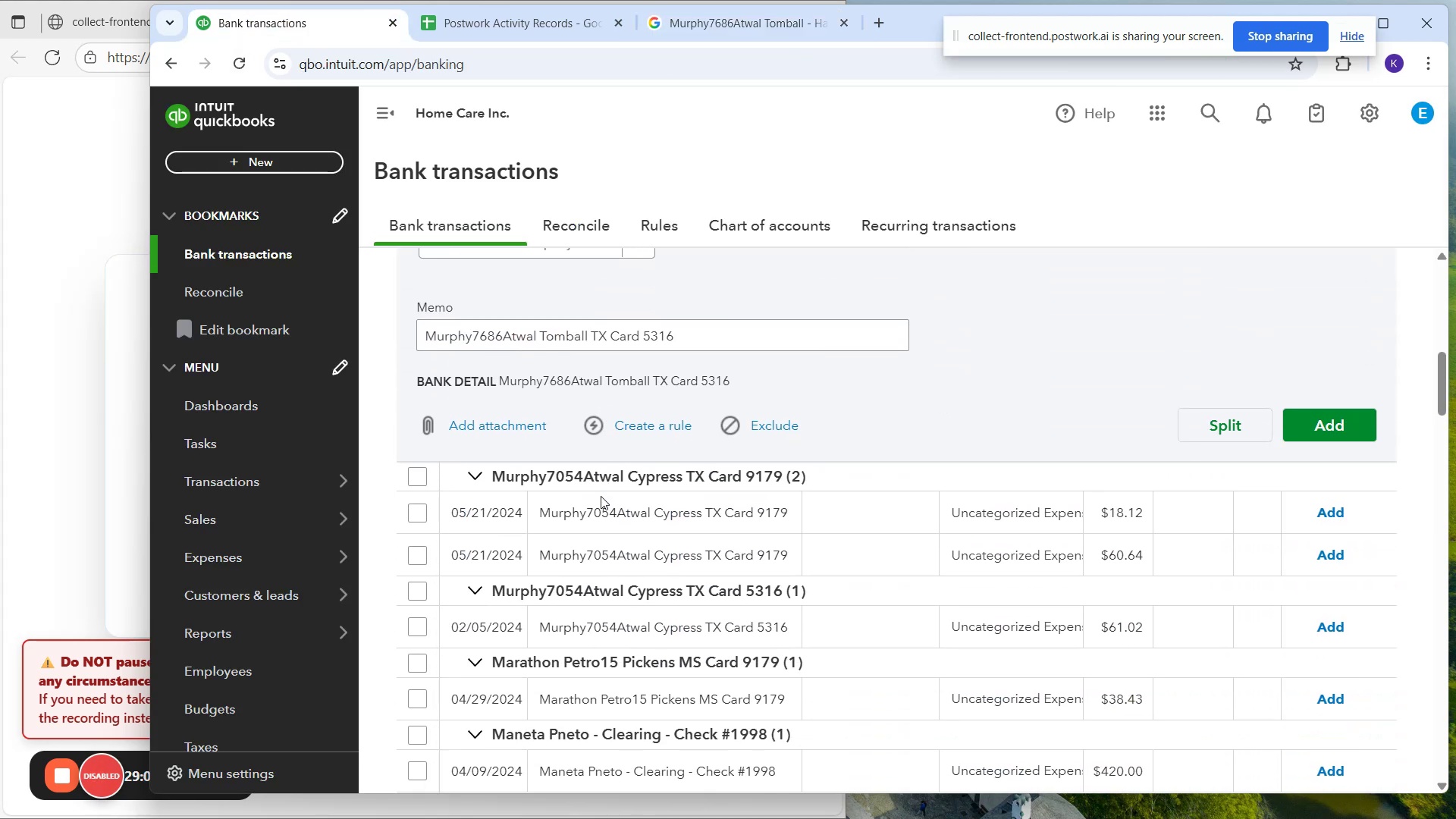 
scroll: coordinate [610, 496], scroll_direction: up, amount: 2.0
 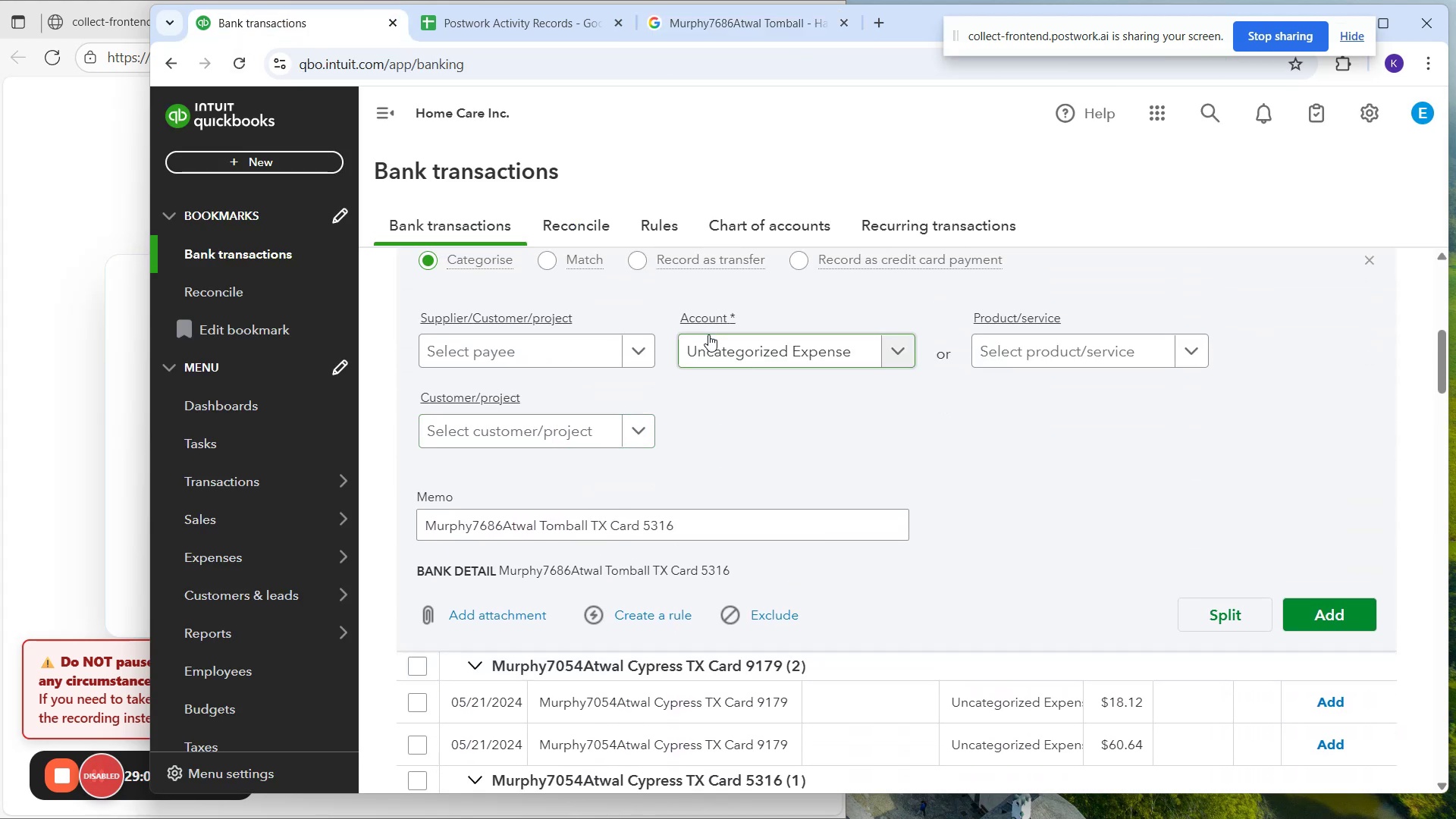 
left_click([716, 344])
 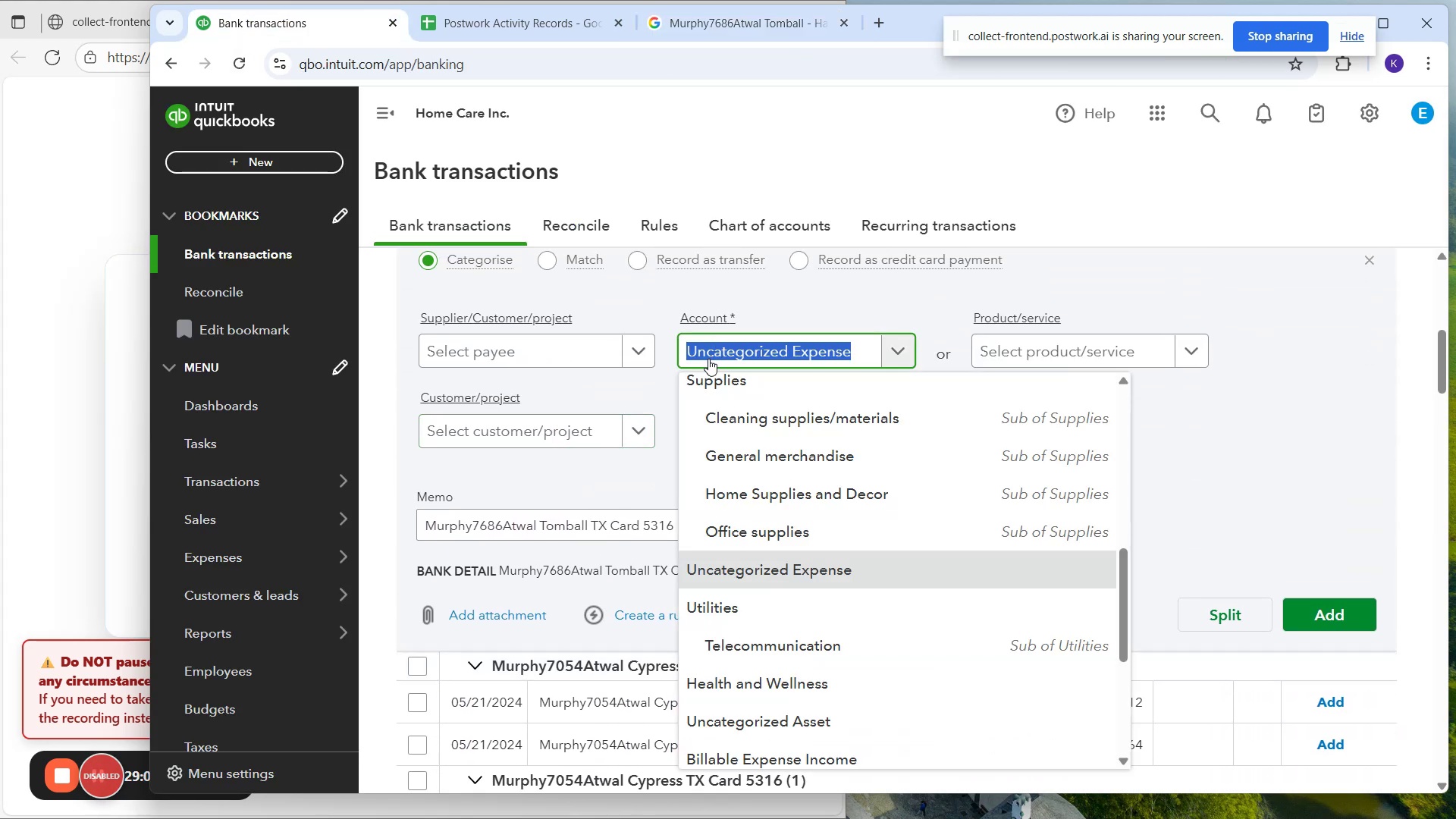 
type(fu)
 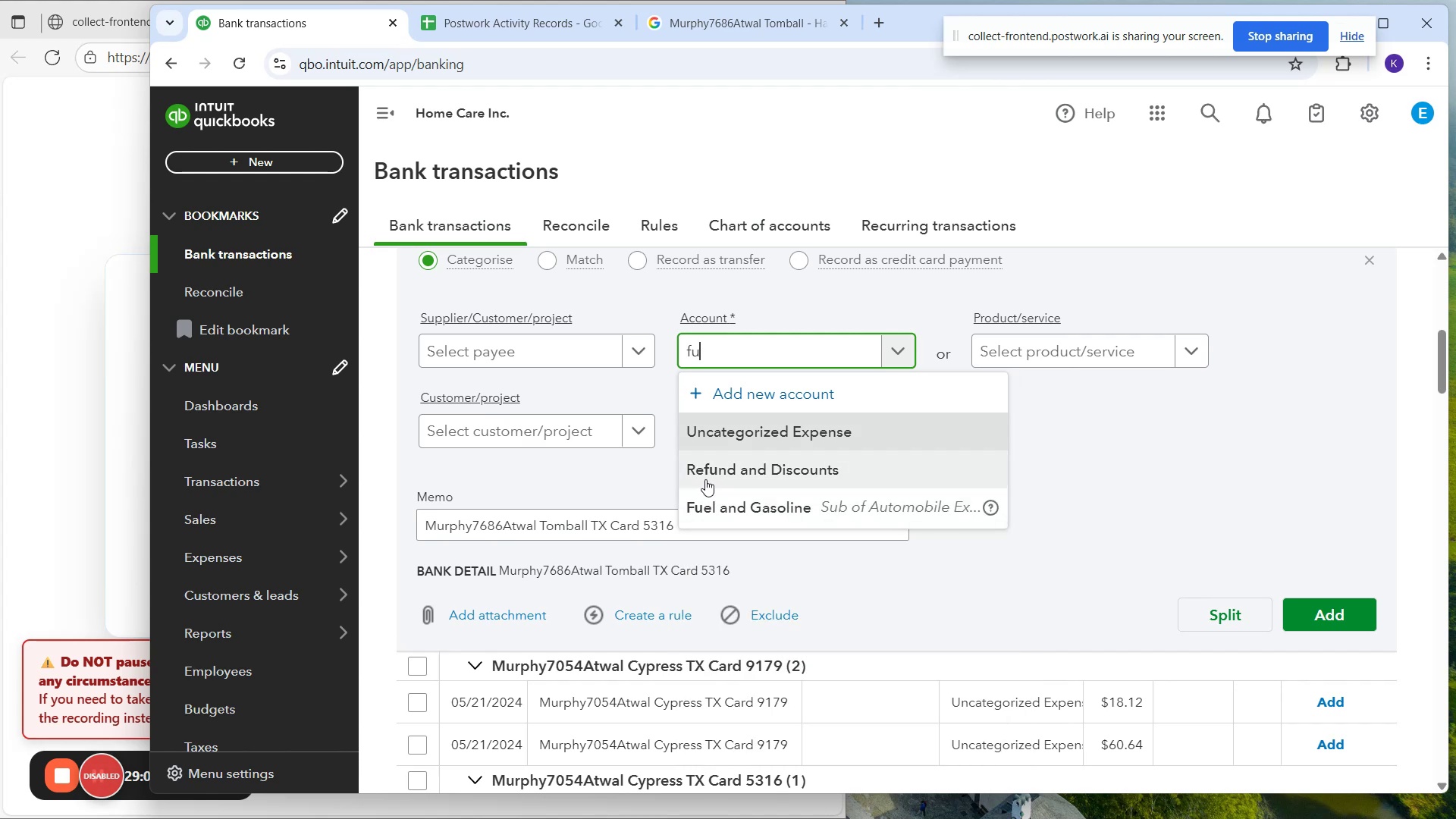 
left_click([722, 503])
 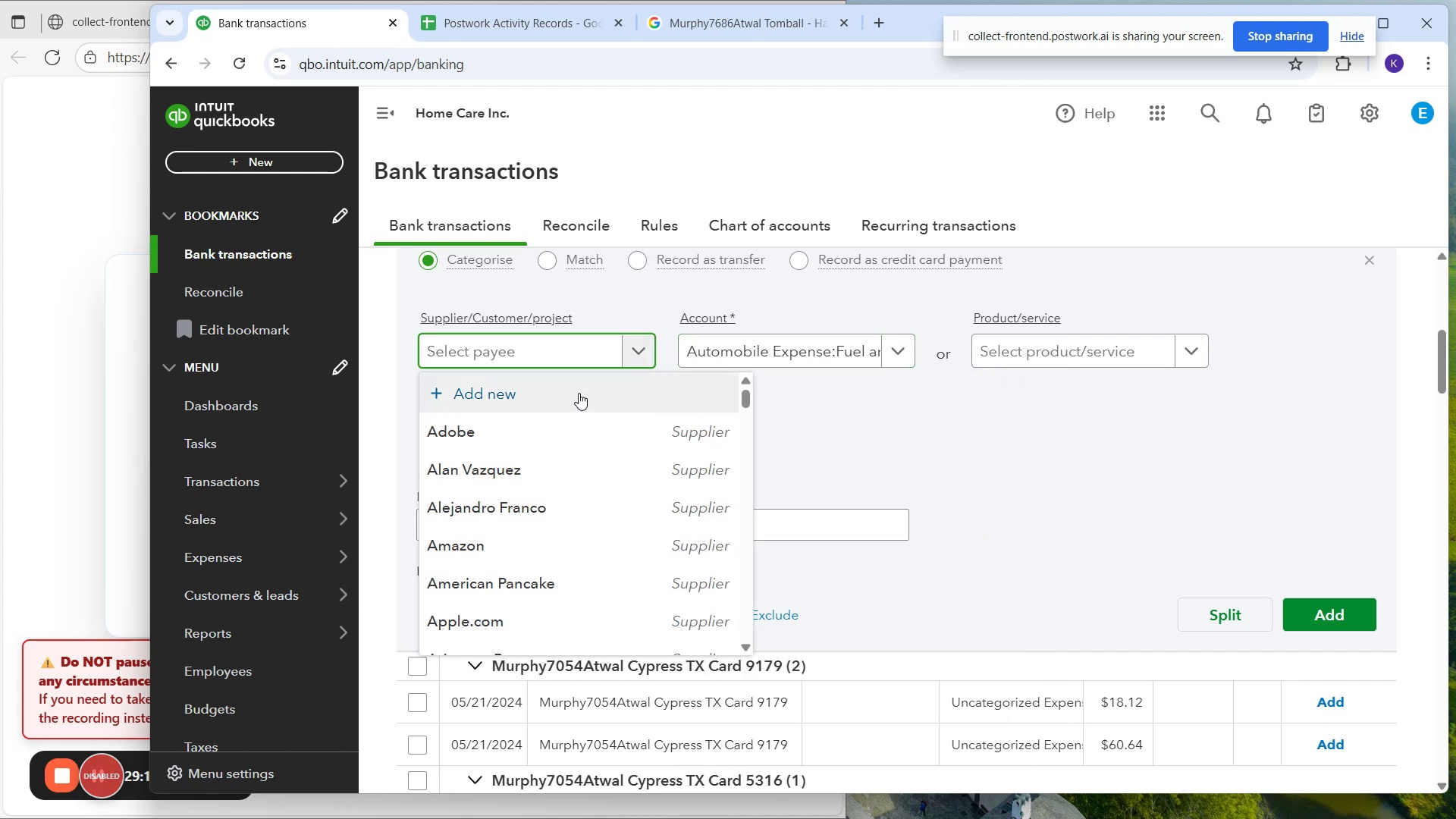 
type(Murphy)
 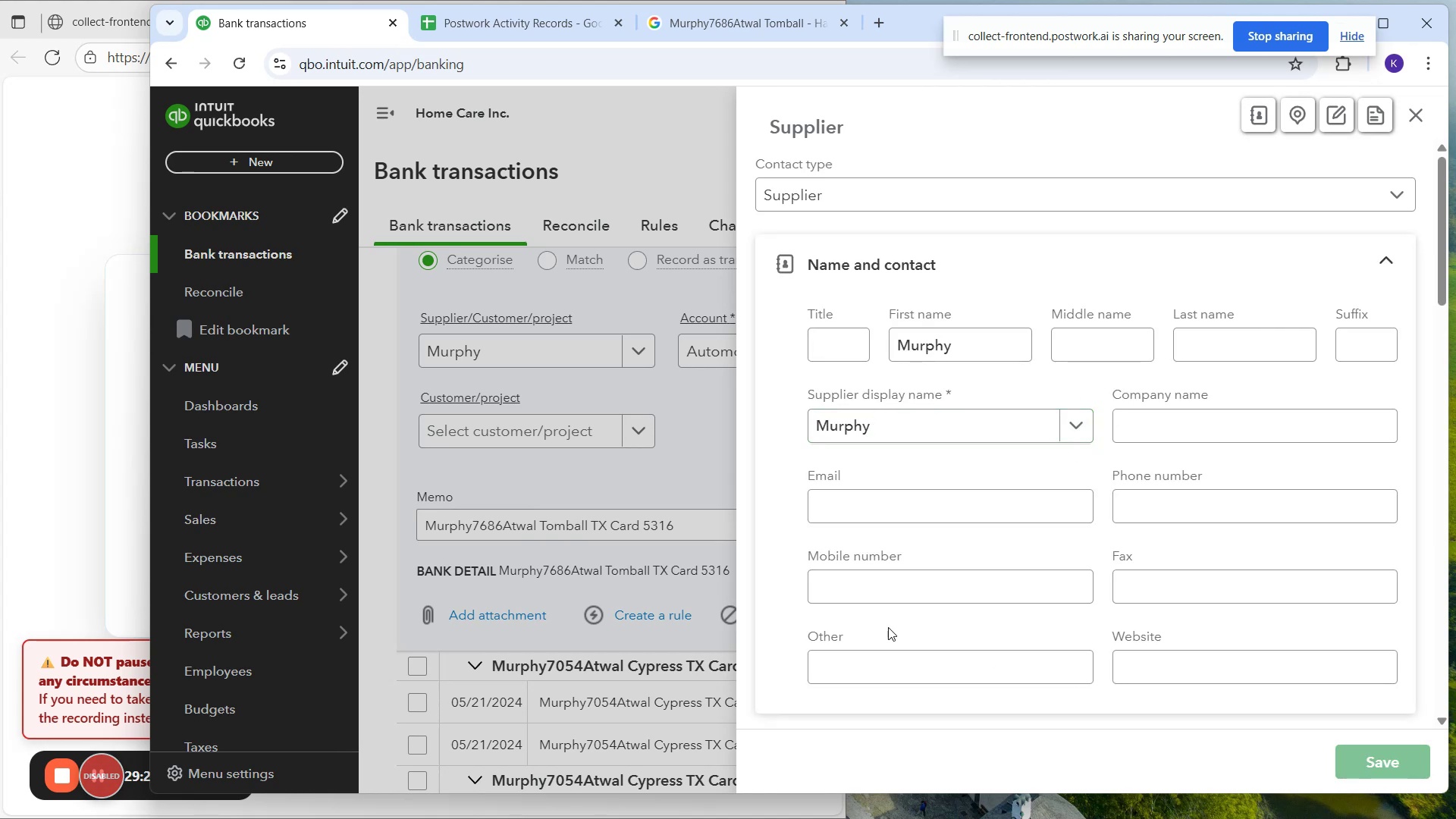 
wait(5.54)
 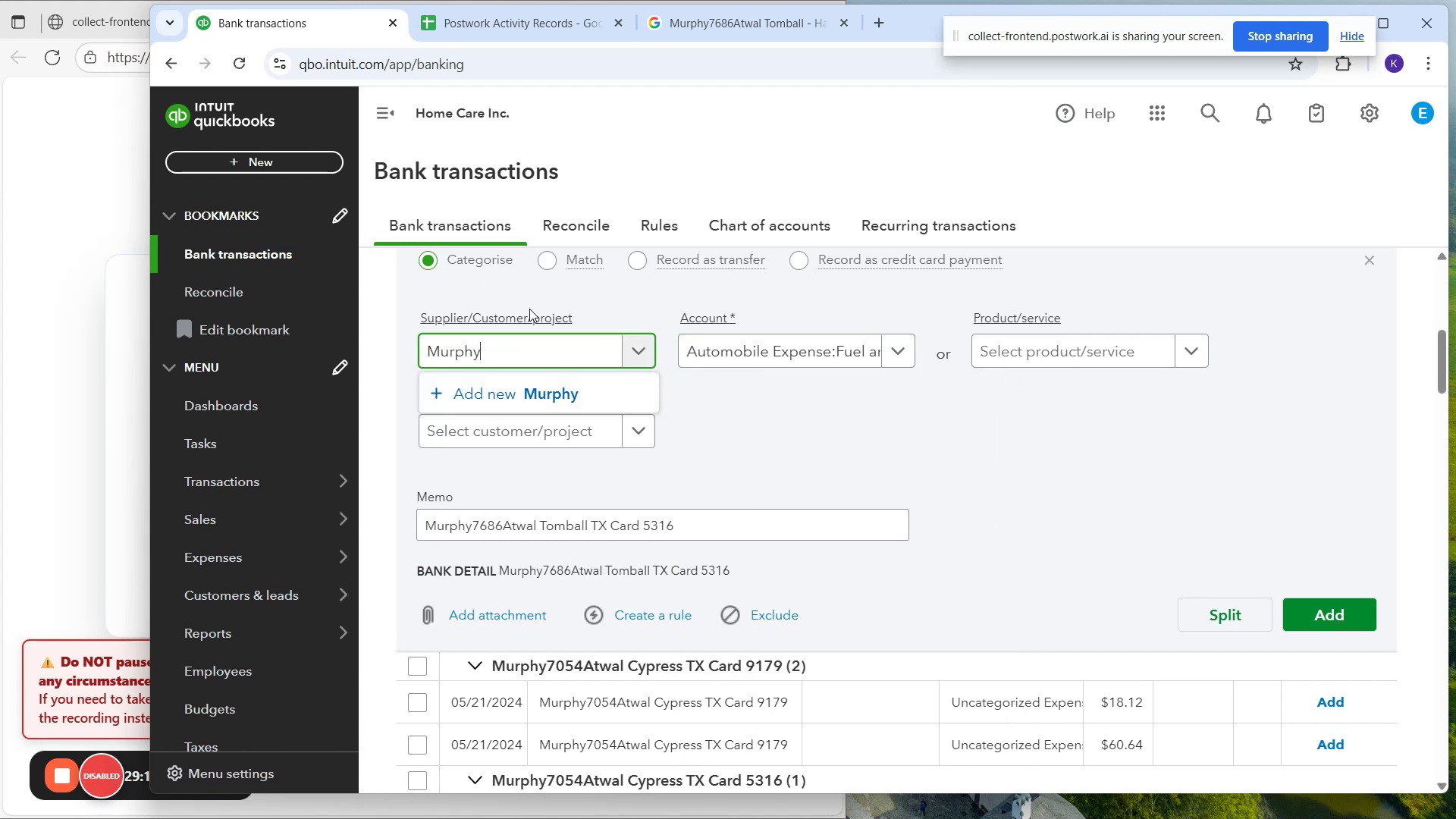 
left_click([650, 612])
 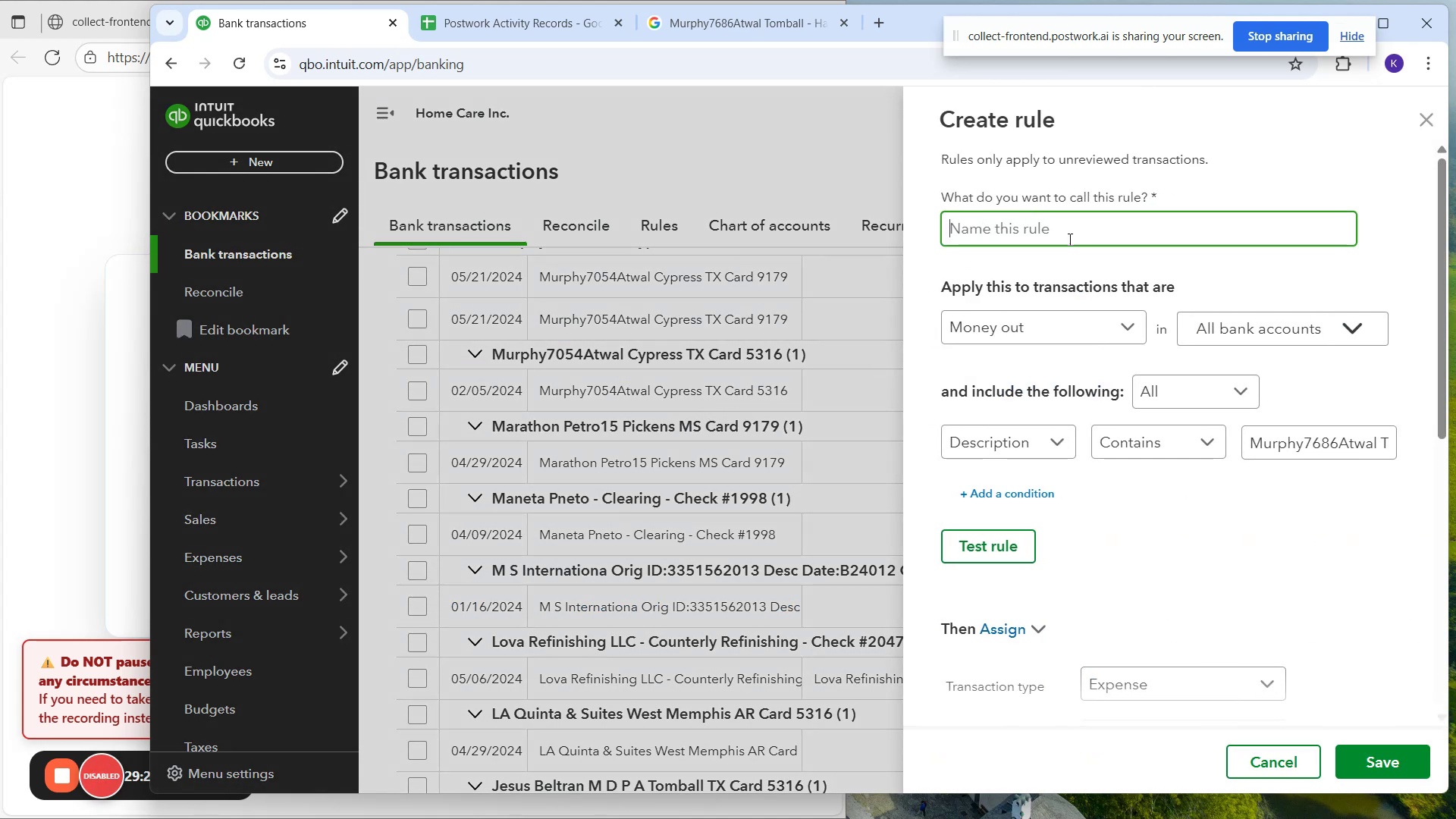 
type(Murphy)
 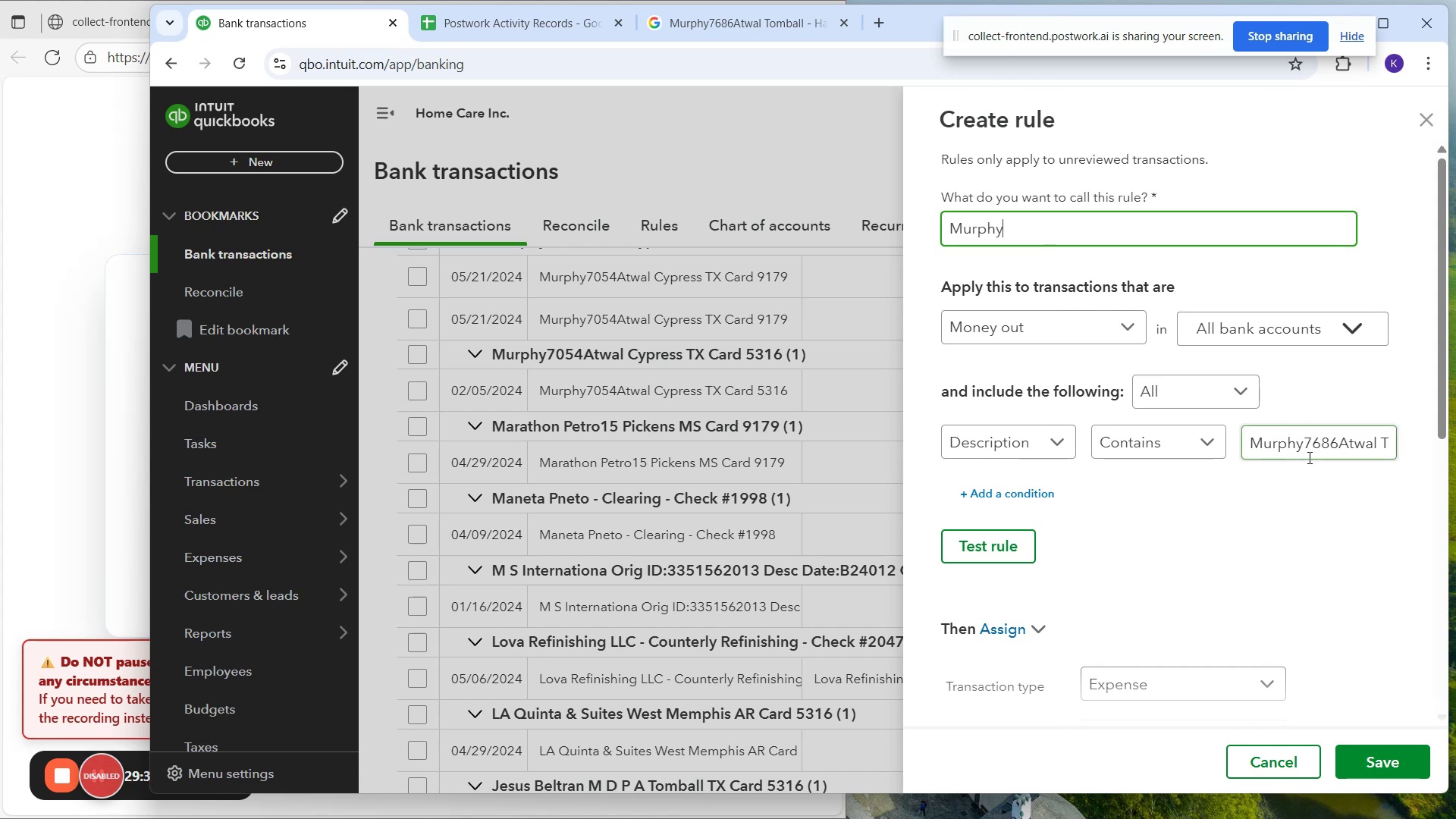 
left_click_drag(start_coordinate=[1305, 442], to_coordinate=[1455, 443])
 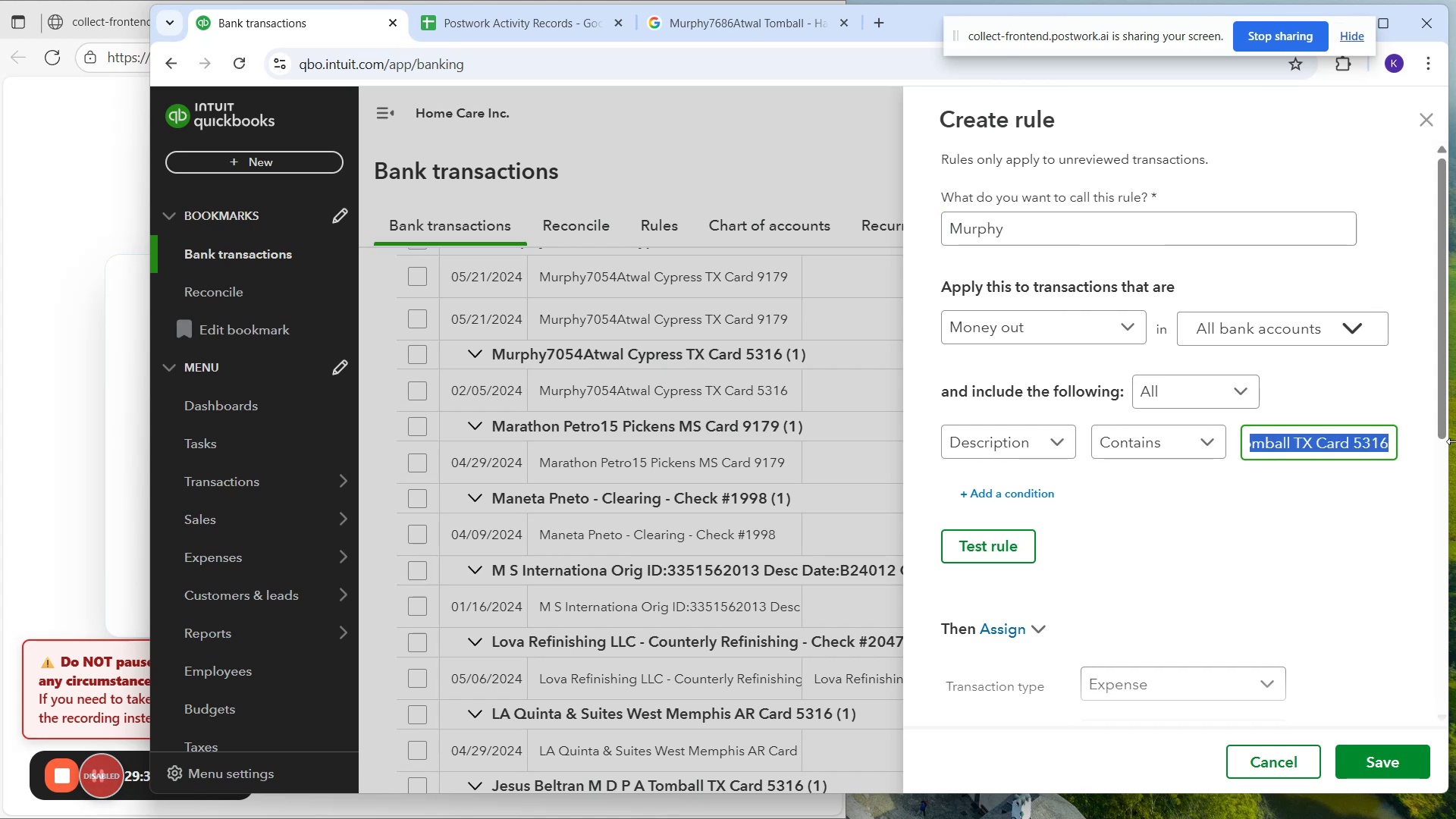 
key(Backspace)
 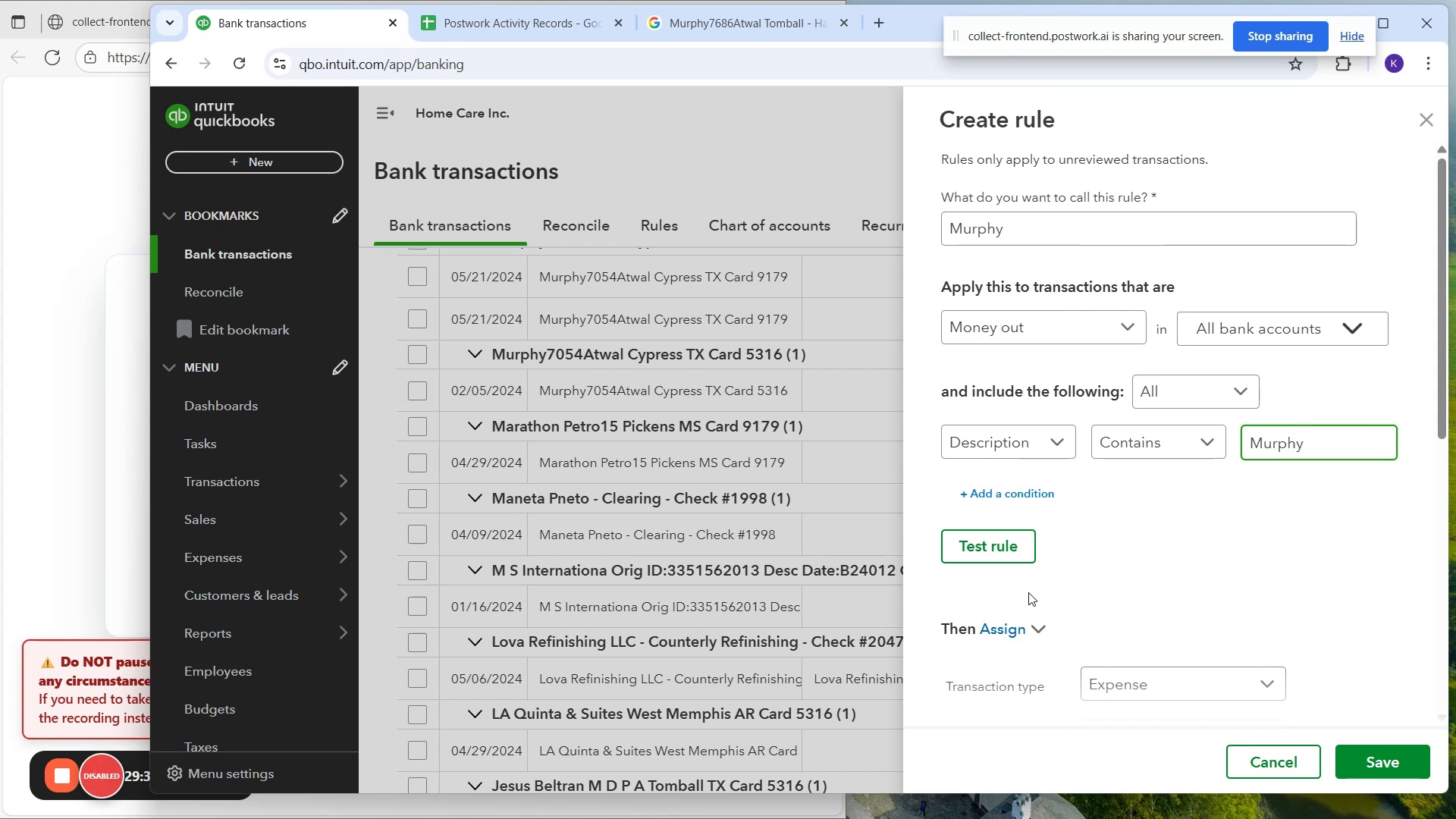 
left_click_drag(start_coordinate=[1009, 561], to_coordinate=[1011, 565])
 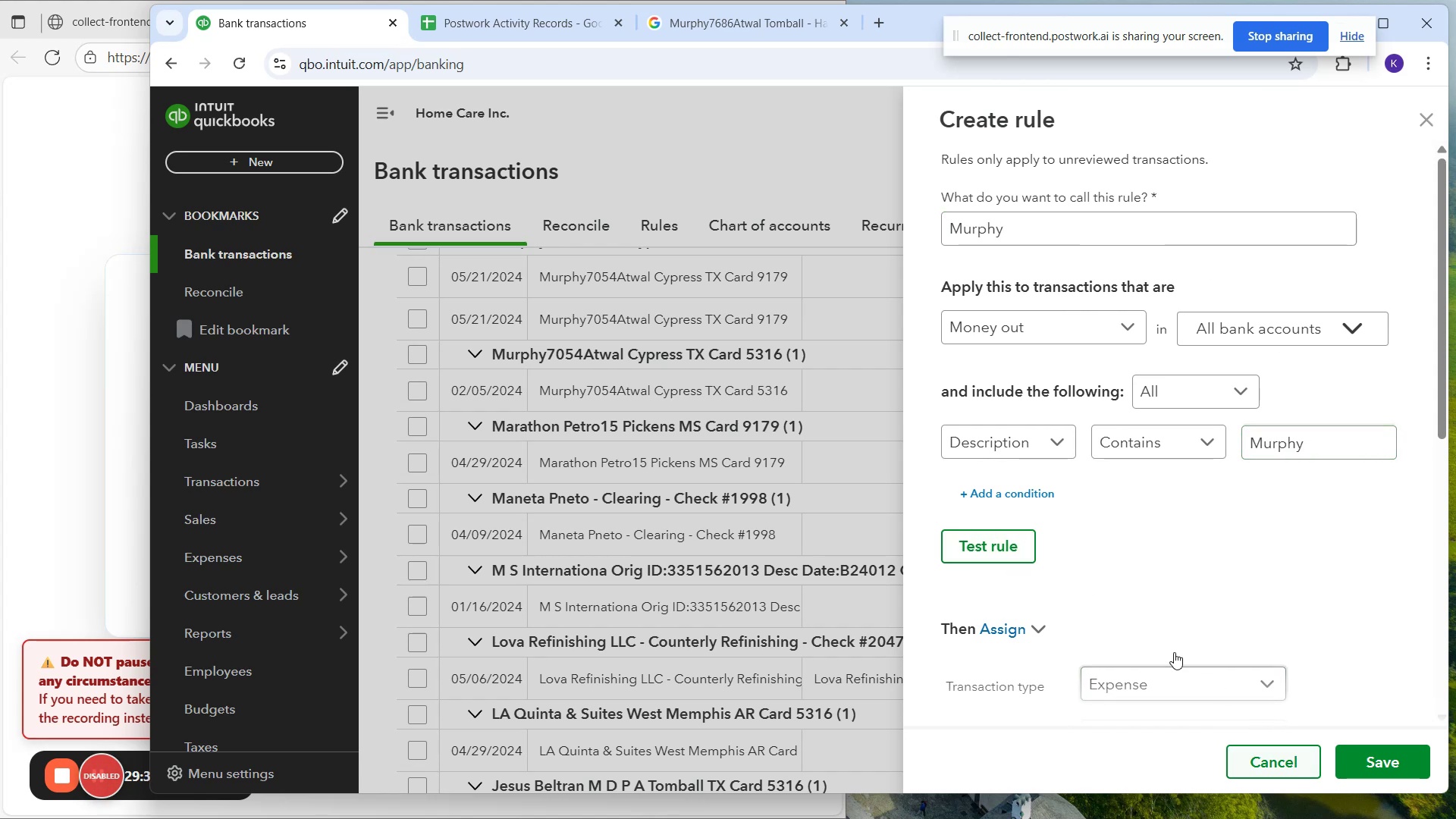 
left_click([992, 541])
 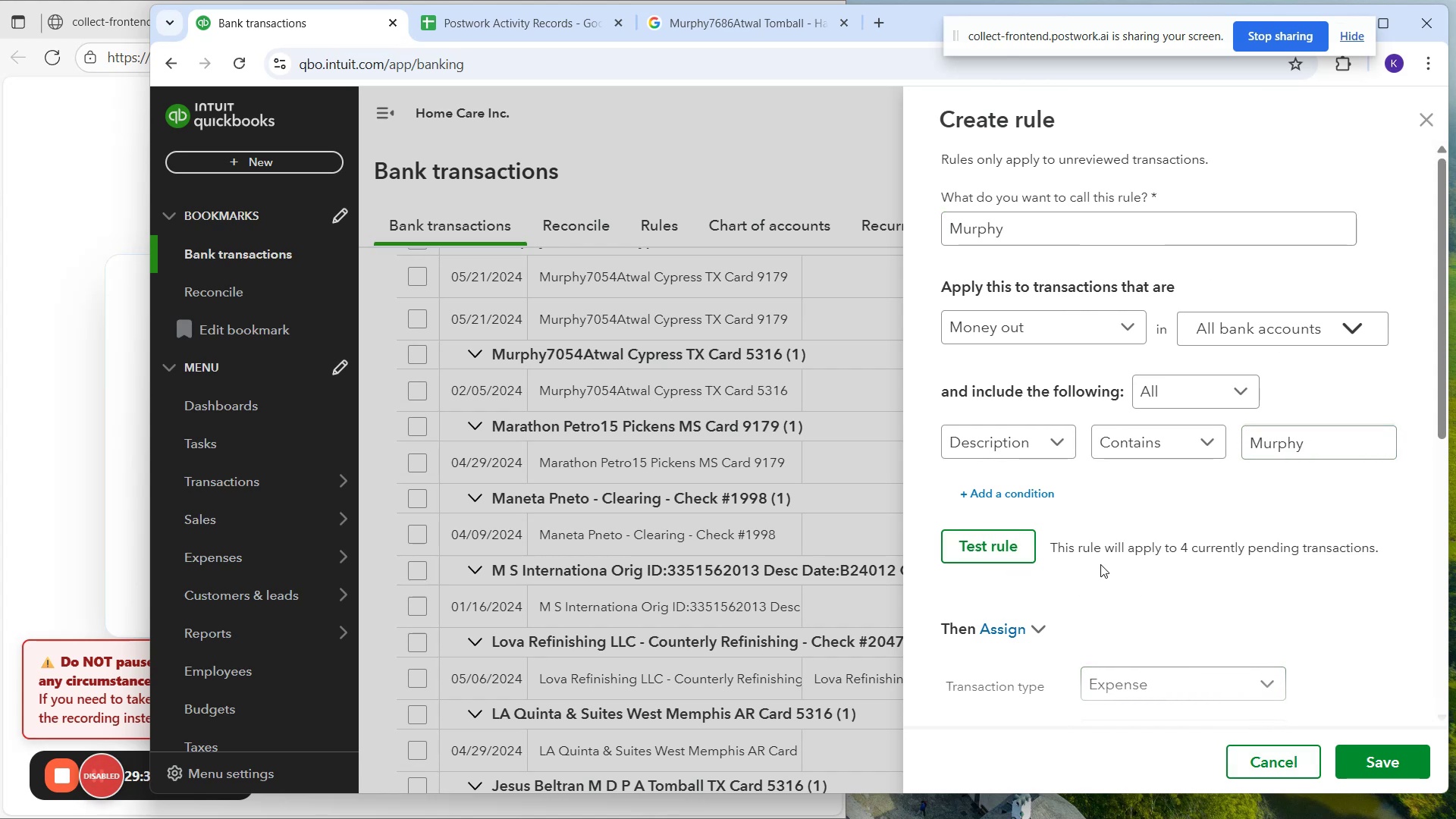 
mouse_move([1322, 745])
 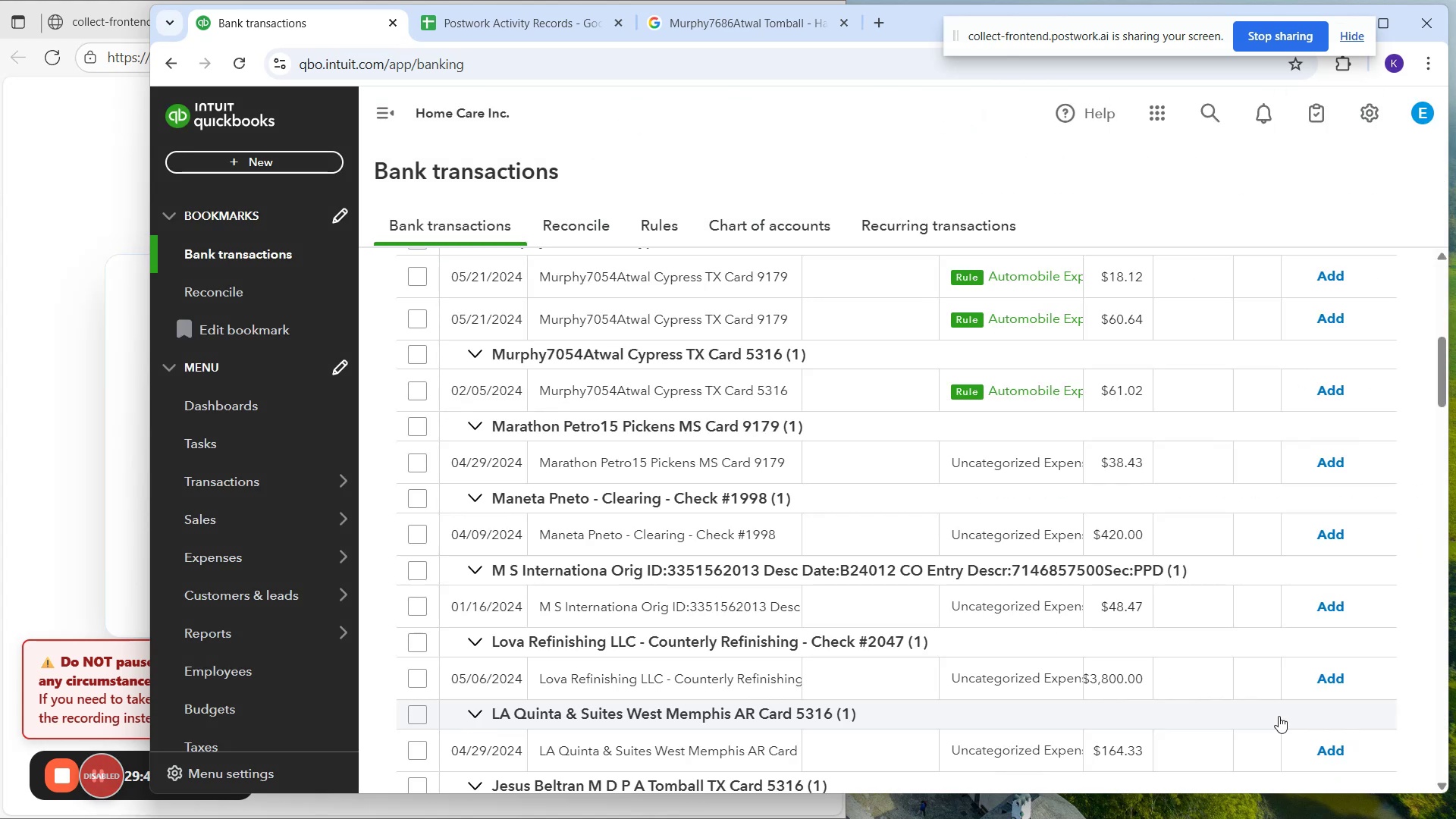 
scroll: coordinate [1191, 629], scroll_direction: up, amount: 2.0
 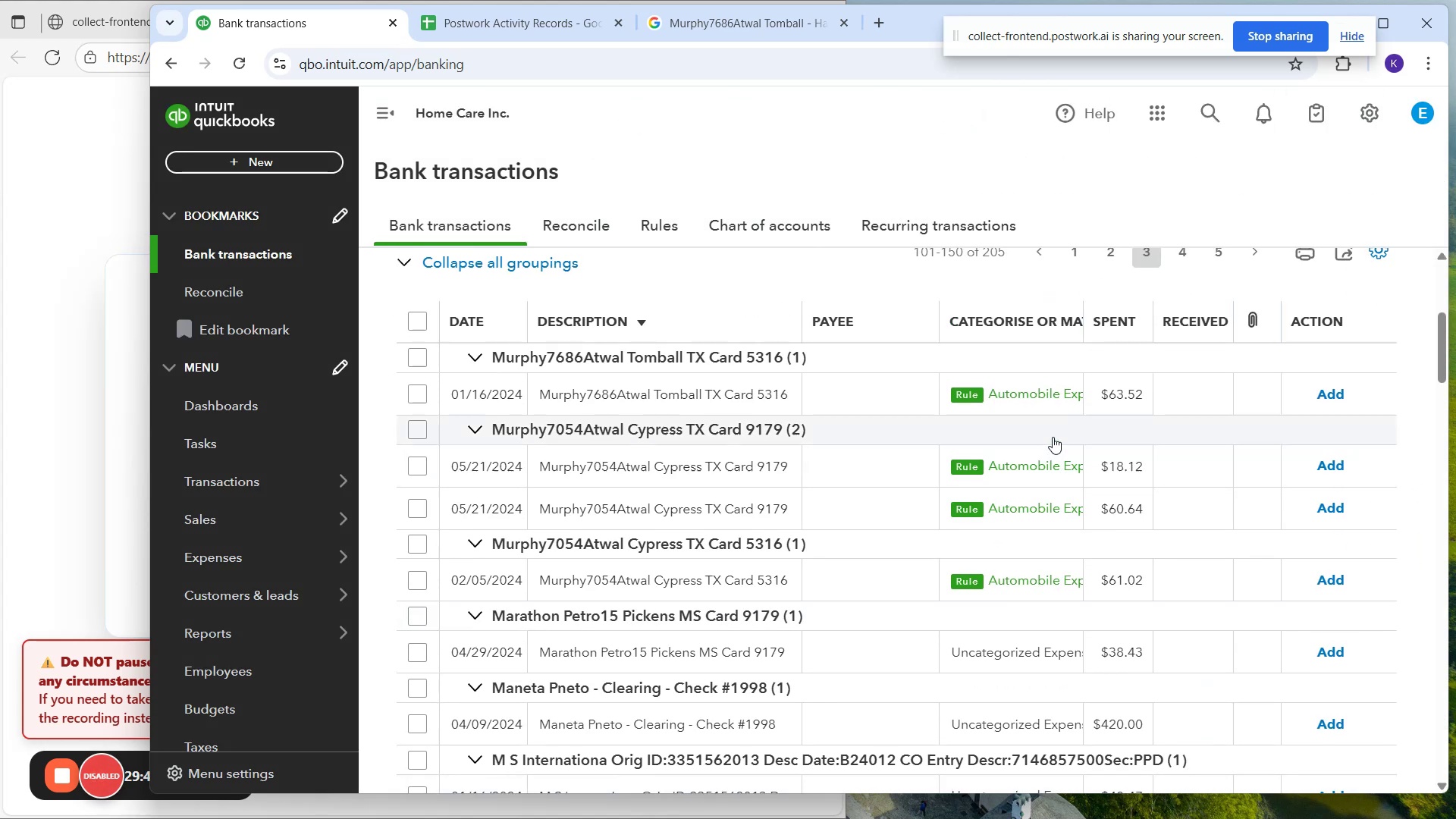 
left_click([1034, 407])
 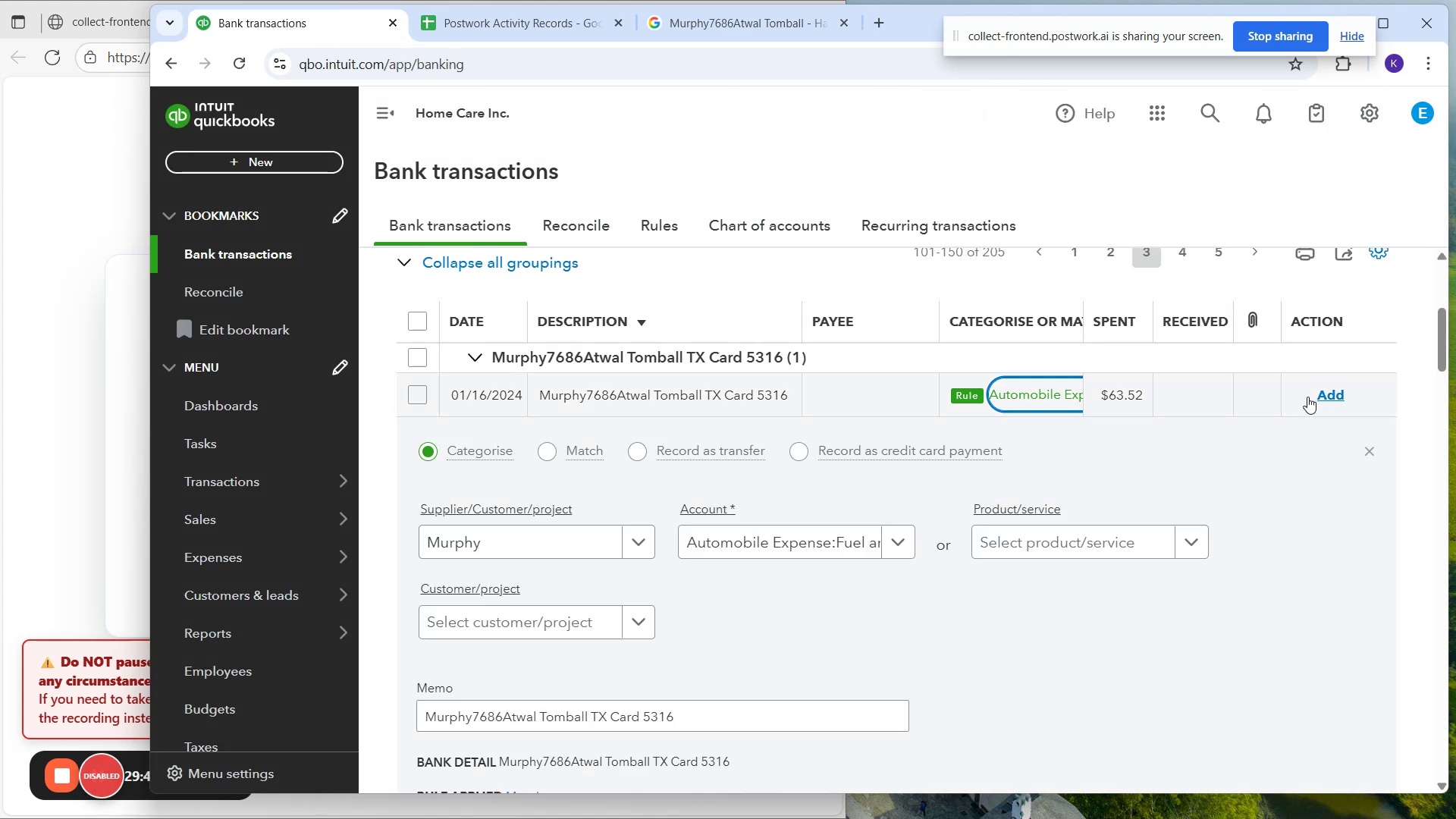 
left_click_drag(start_coordinate=[1320, 394], to_coordinate=[1320, 402])
 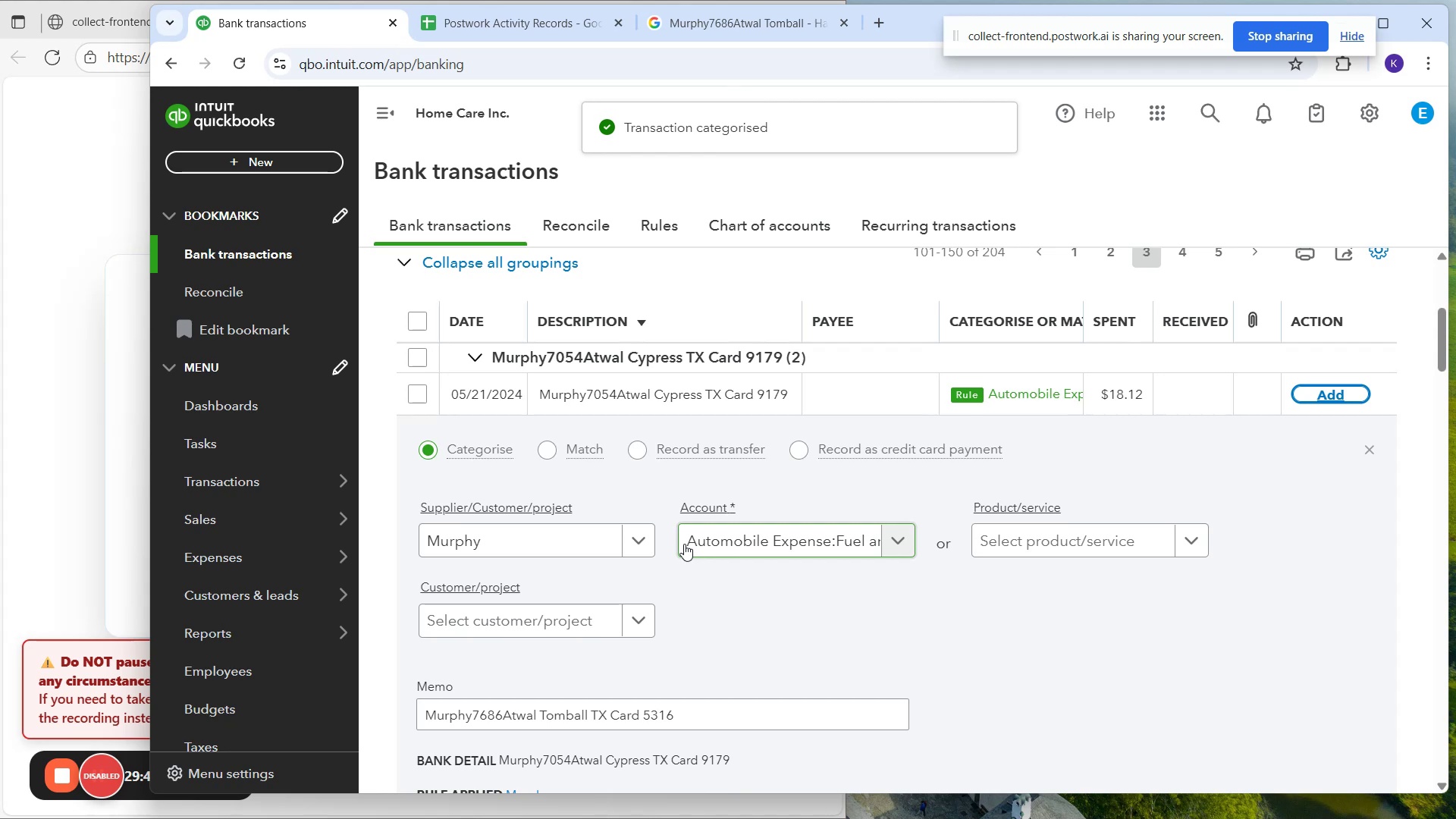 
left_click([1328, 408])
 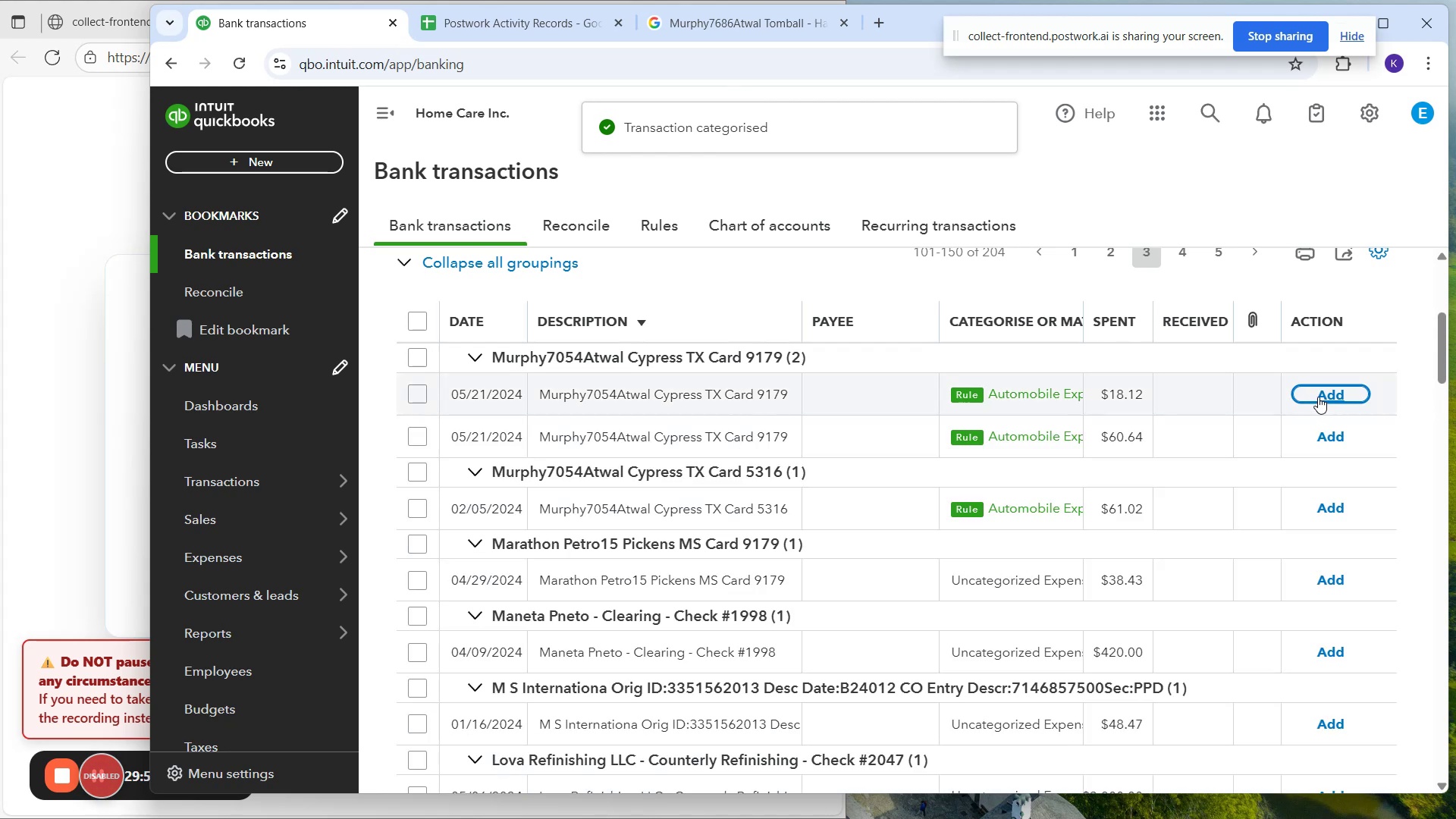 
left_click([1318, 395])
 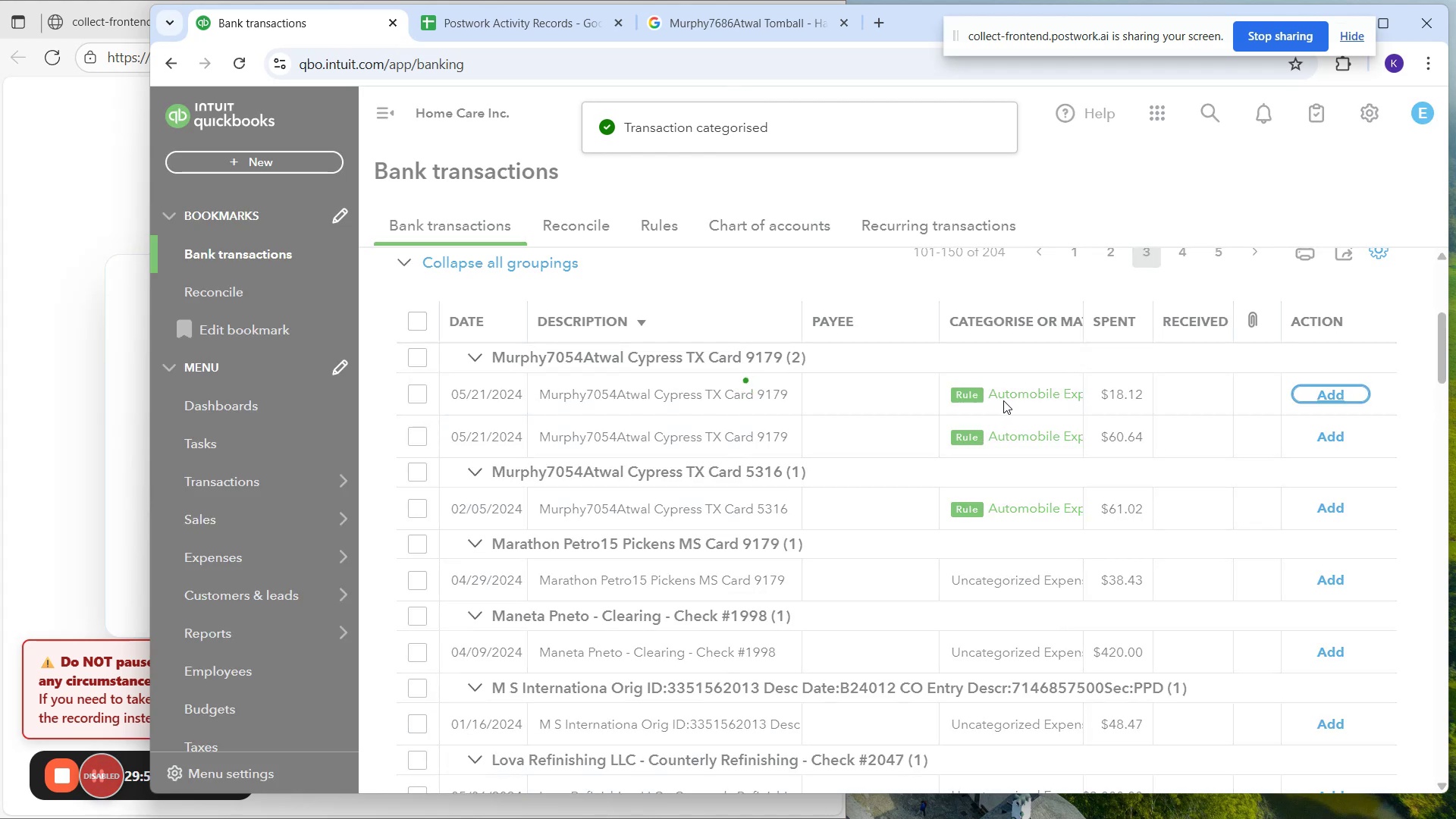 
left_click([1003, 400])
 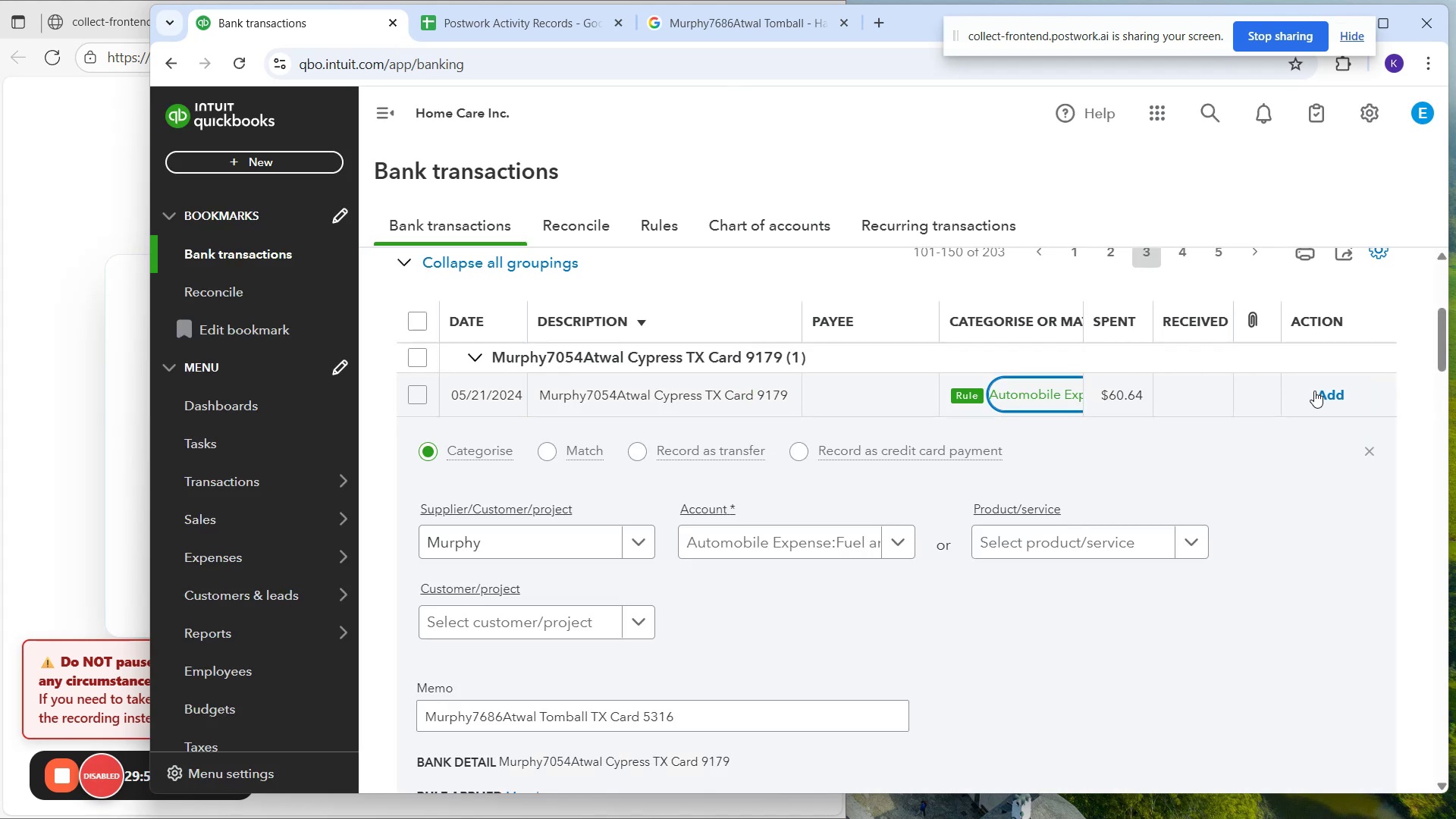 
left_click([1318, 394])
 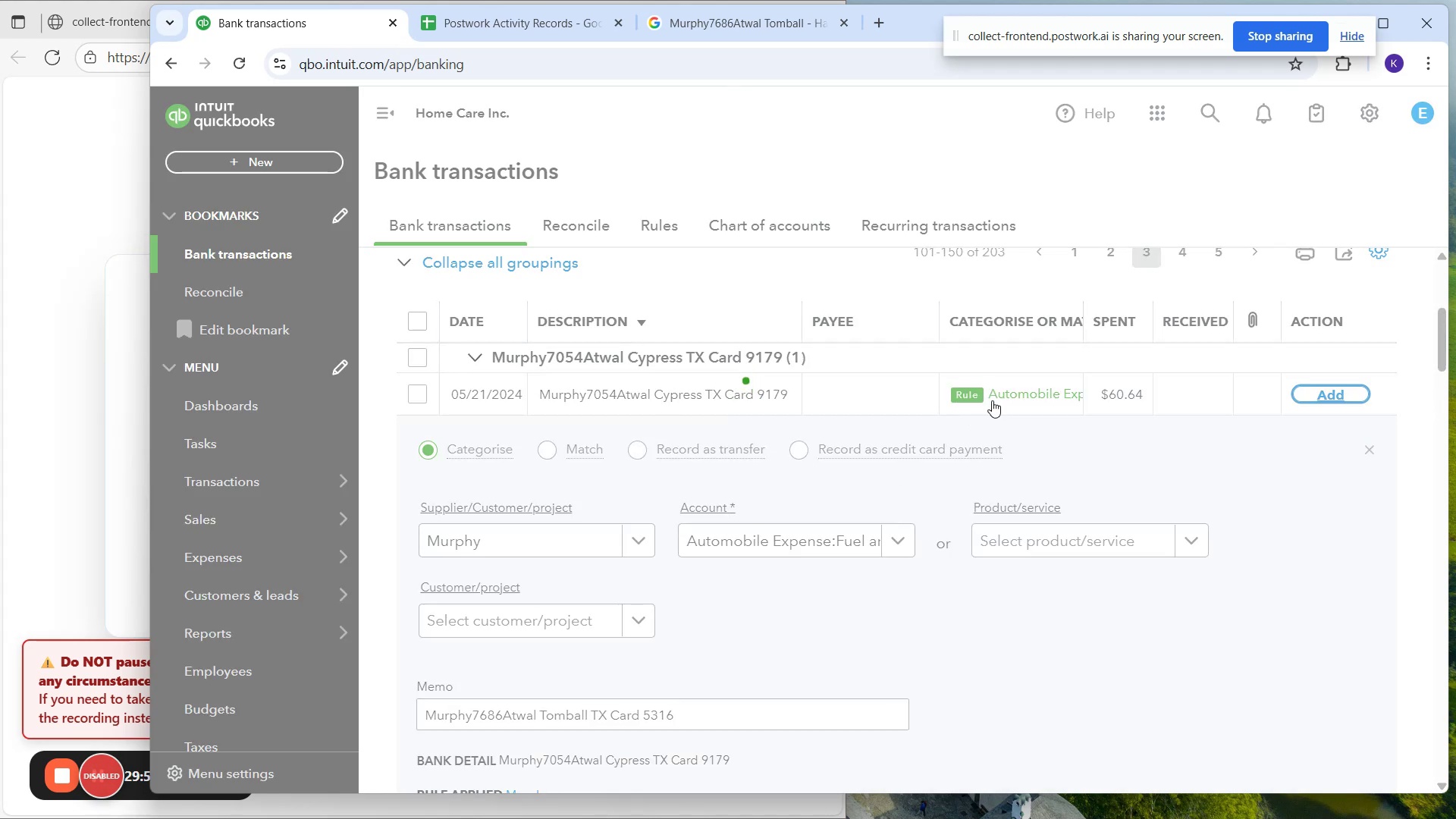 
left_click([992, 400])
 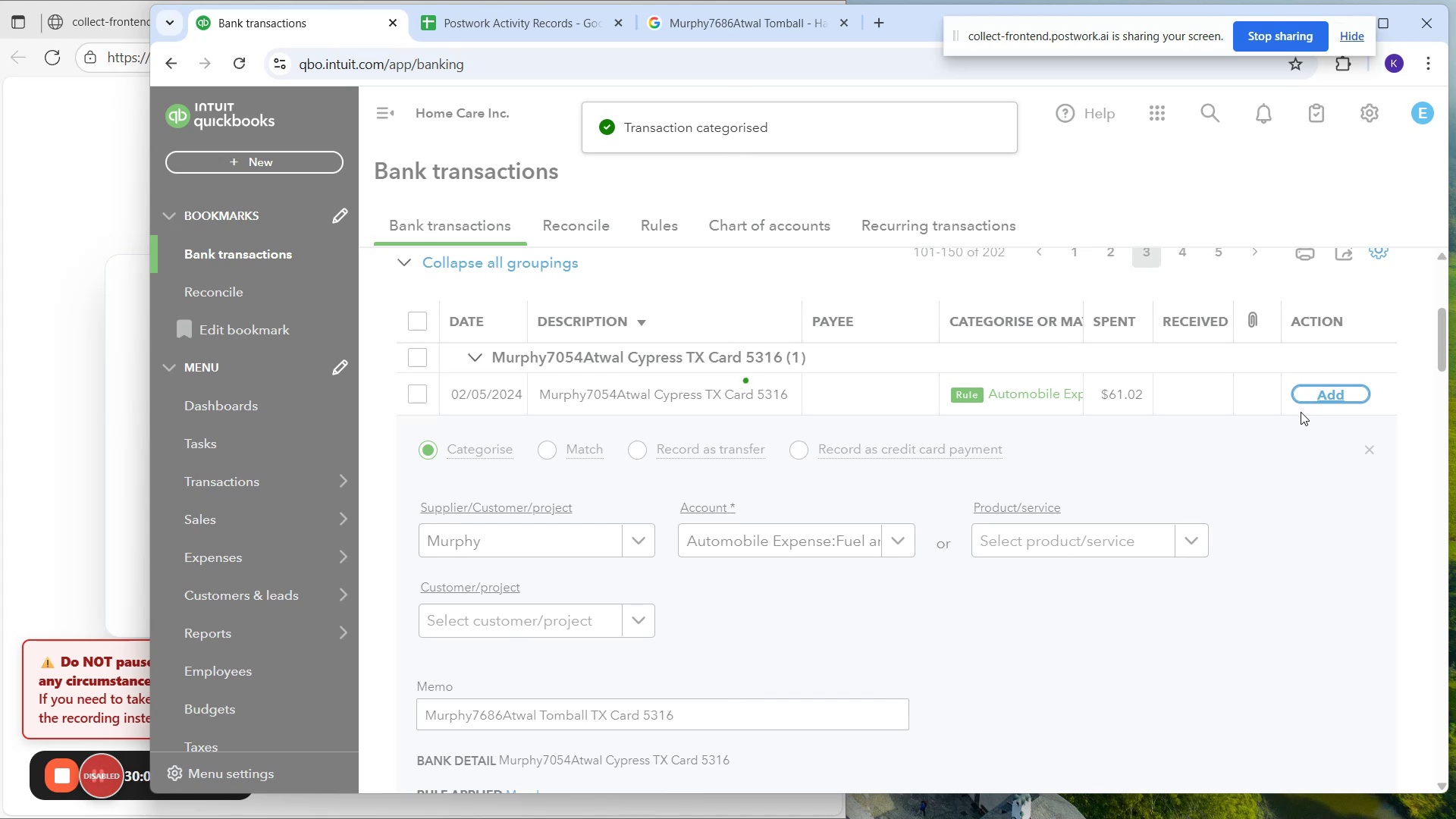 
scroll: coordinate [1291, 447], scroll_direction: up, amount: 1.0
 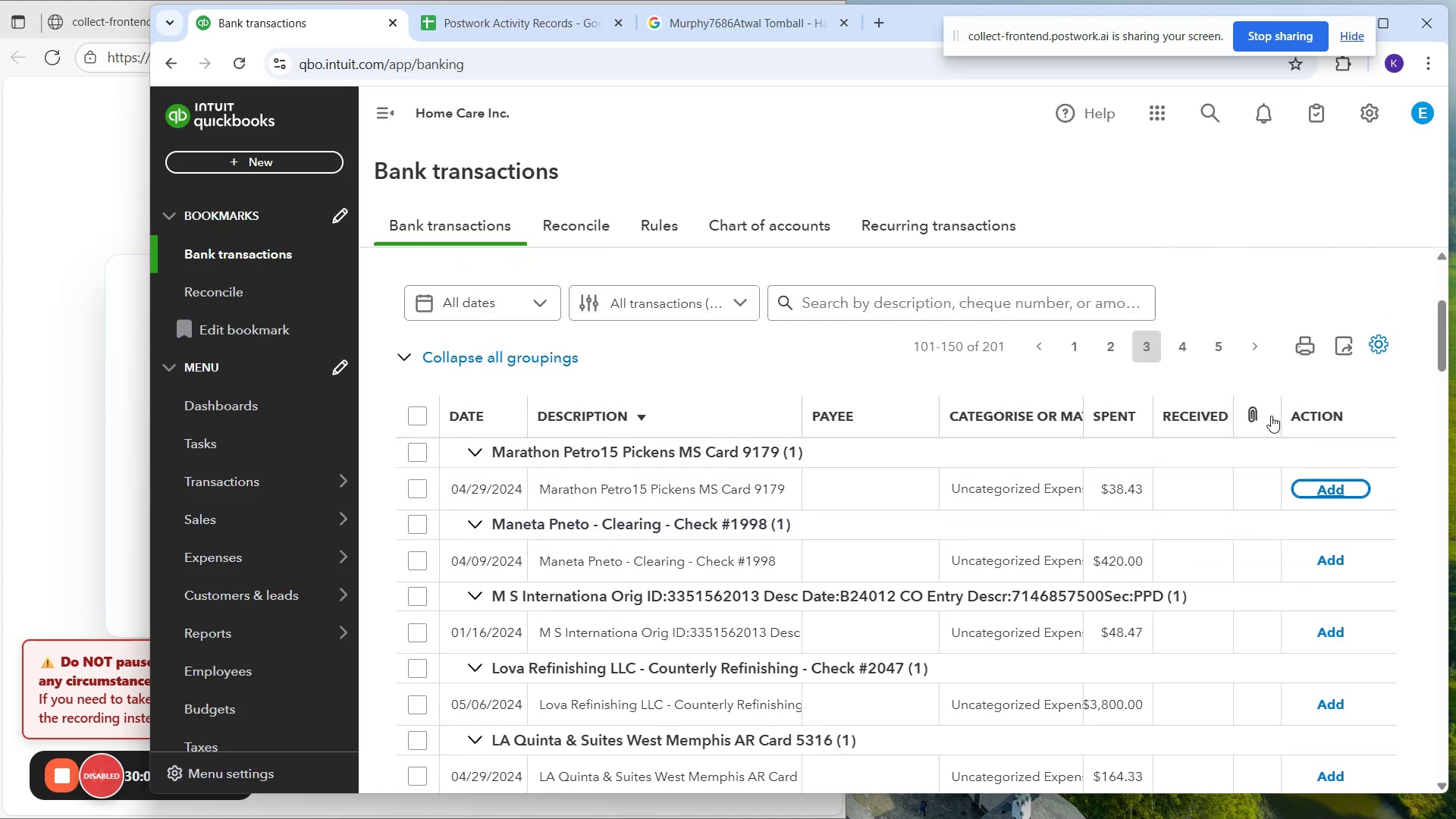 
left_click([1179, 354])
 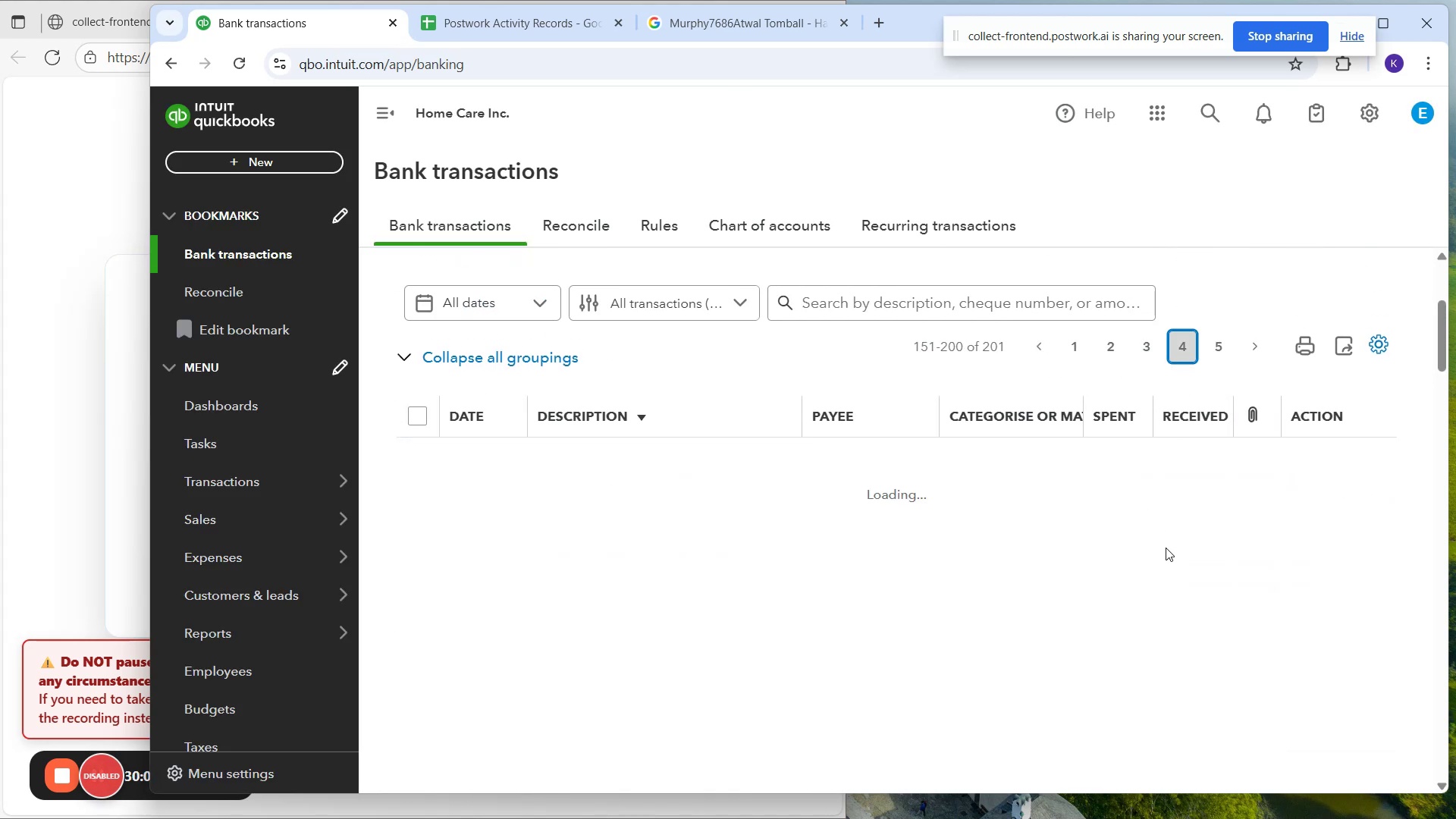 
scroll: coordinate [1166, 560], scroll_direction: down, amount: 1.0
 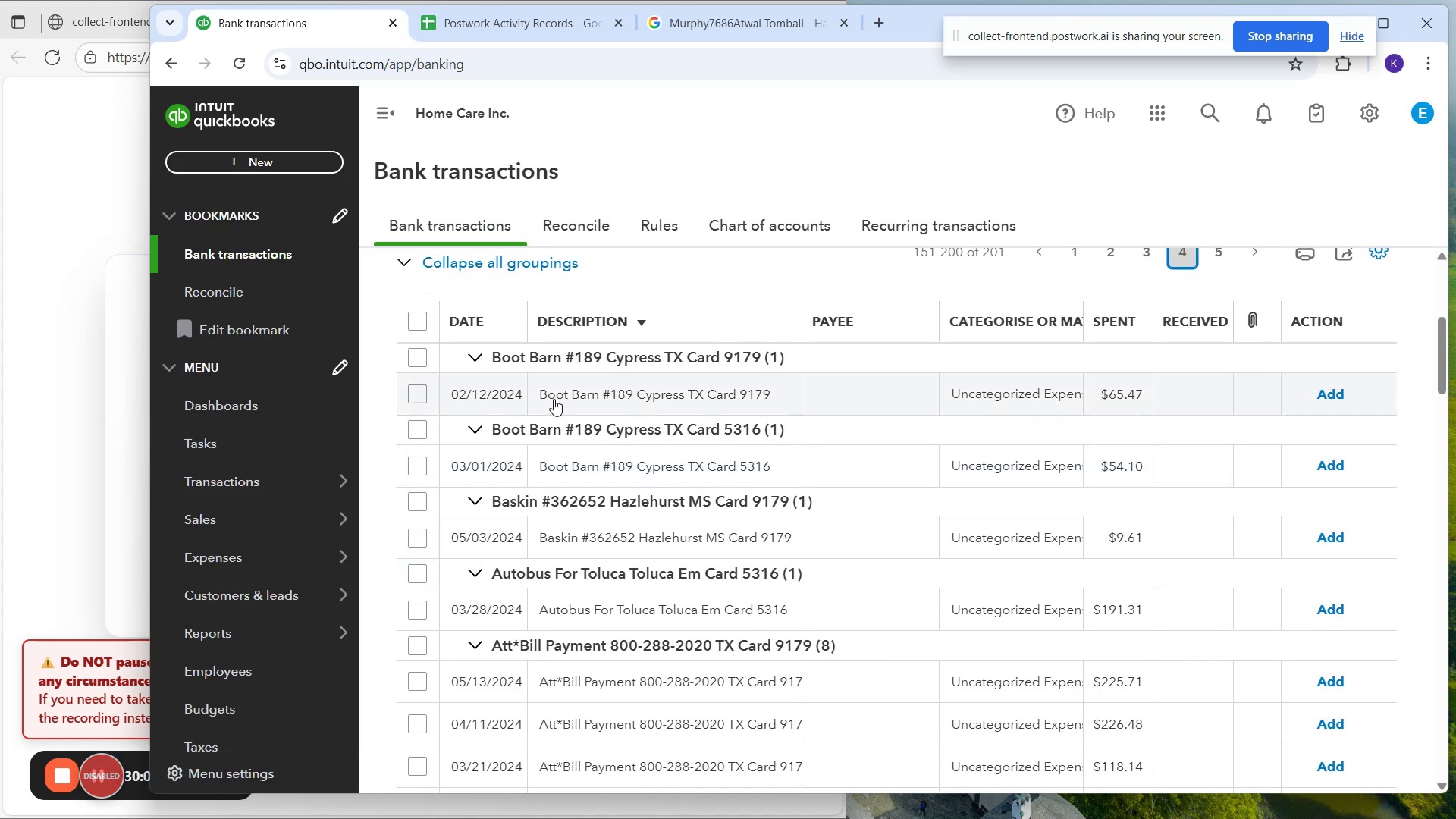 
left_click_drag(start_coordinate=[539, 400], to_coordinate=[771, 404])
 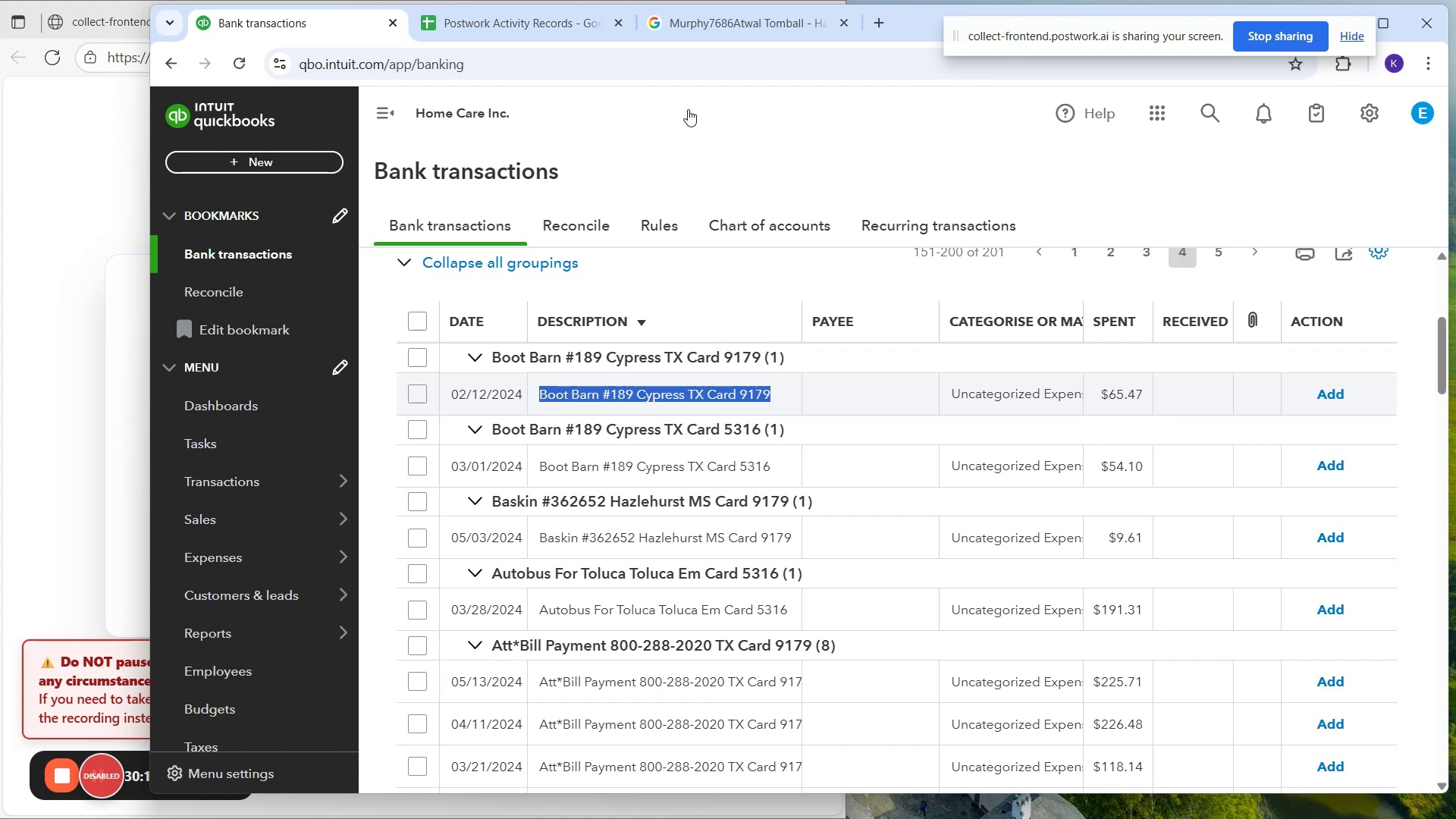 
key(Control+C)
 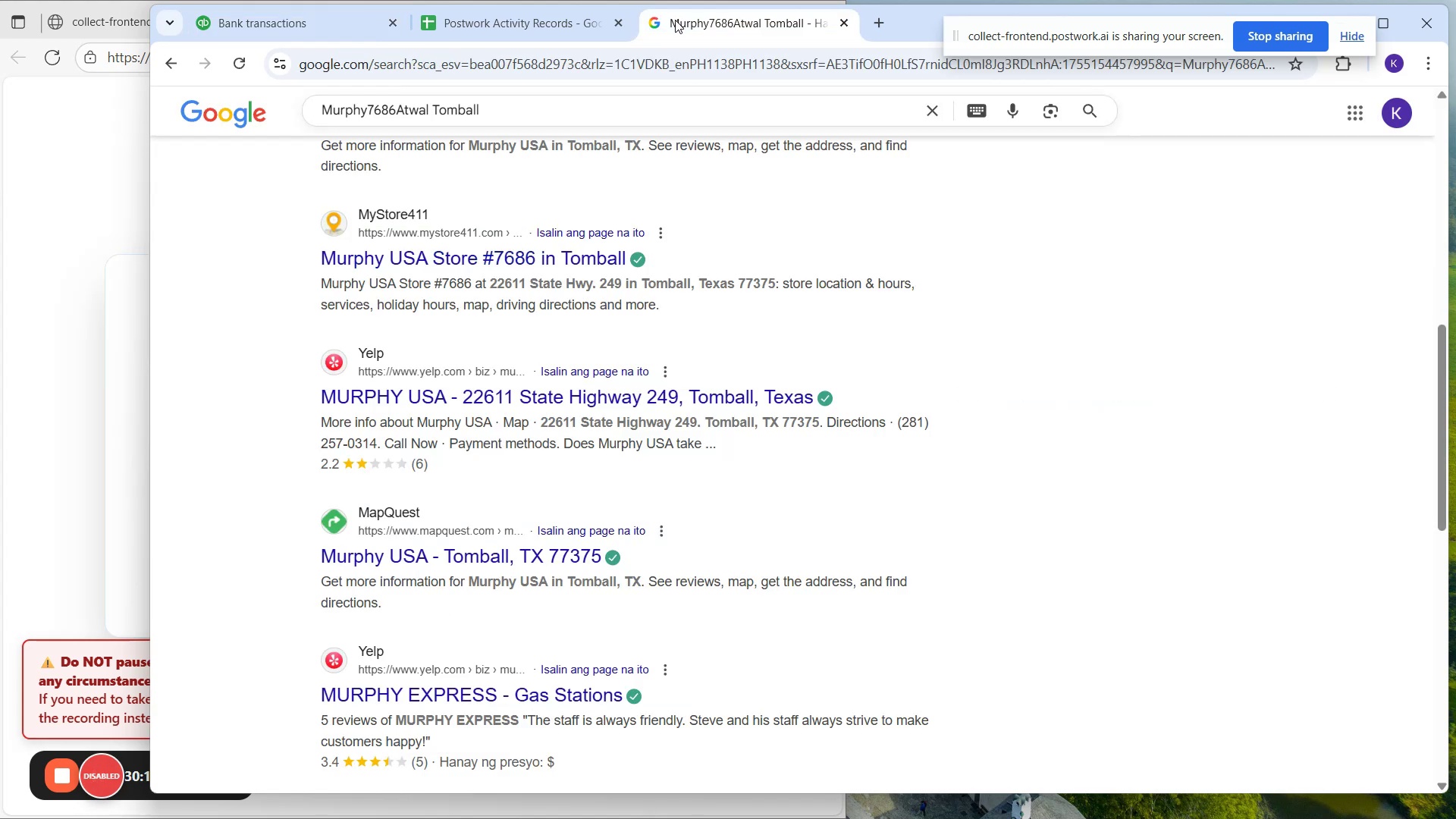 
left_click_drag(start_coordinate=[675, 103], to_coordinate=[231, 132])
 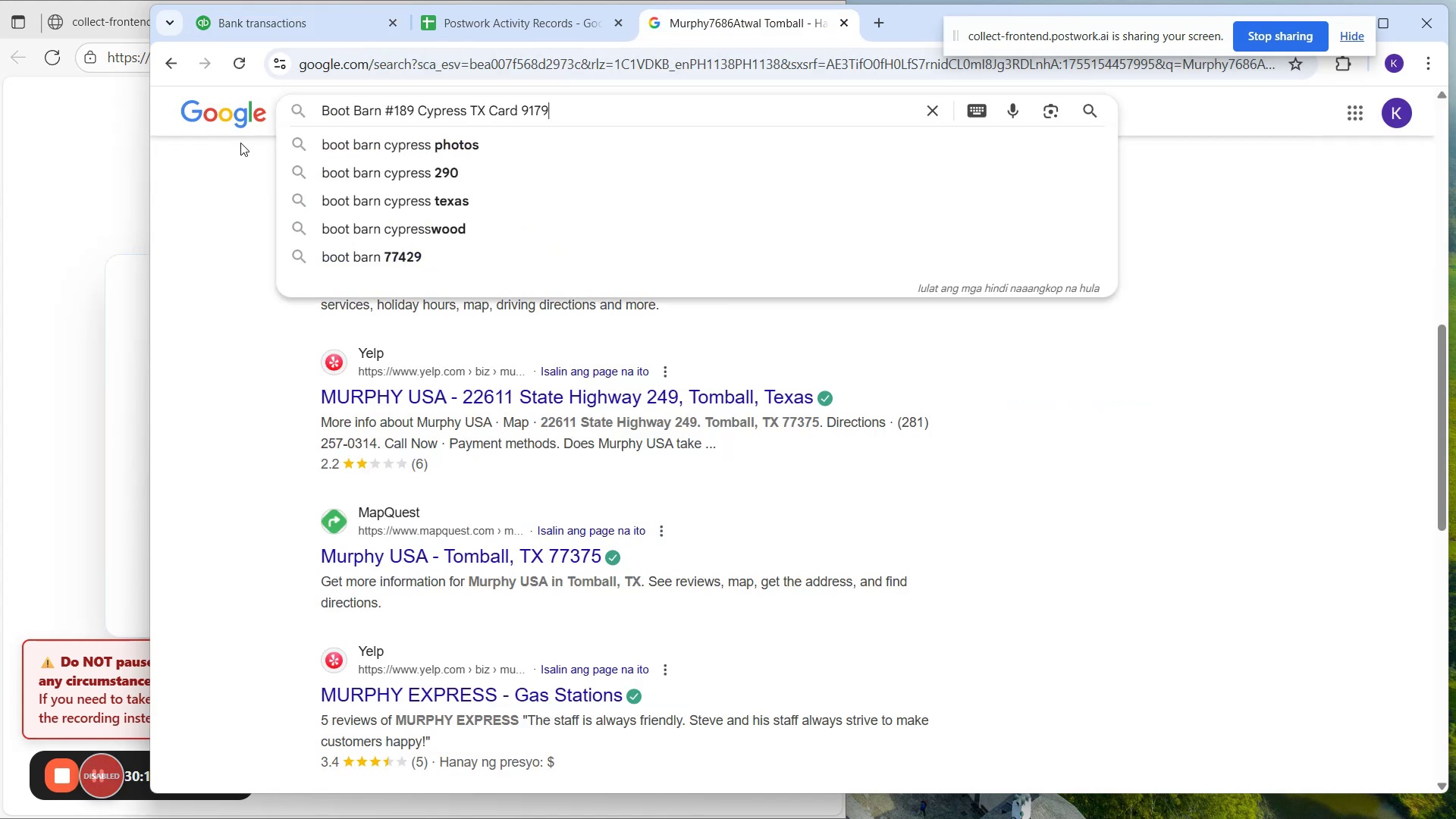 
key(Control+ControlLeft)
 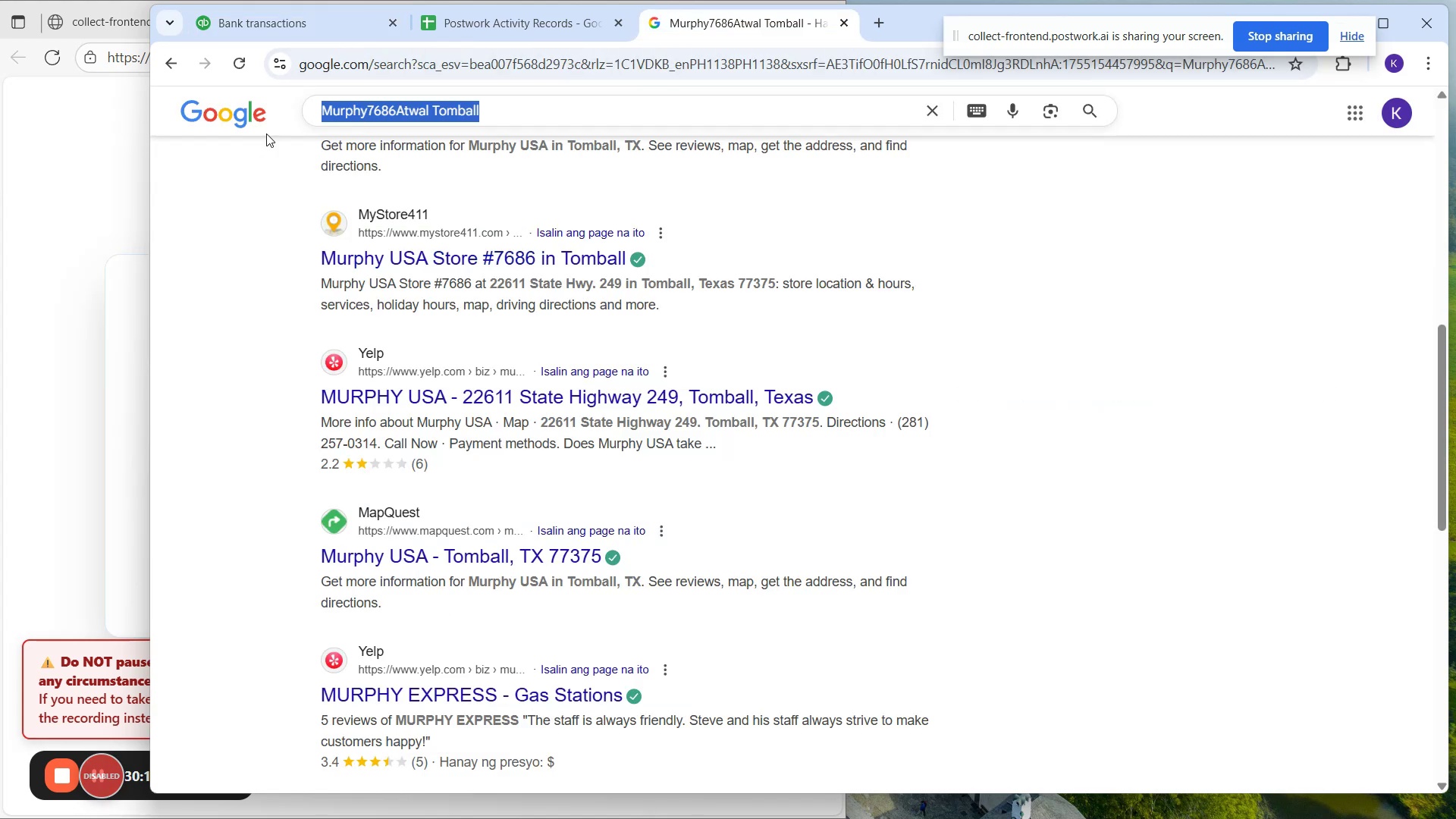 
key(Control+V)
 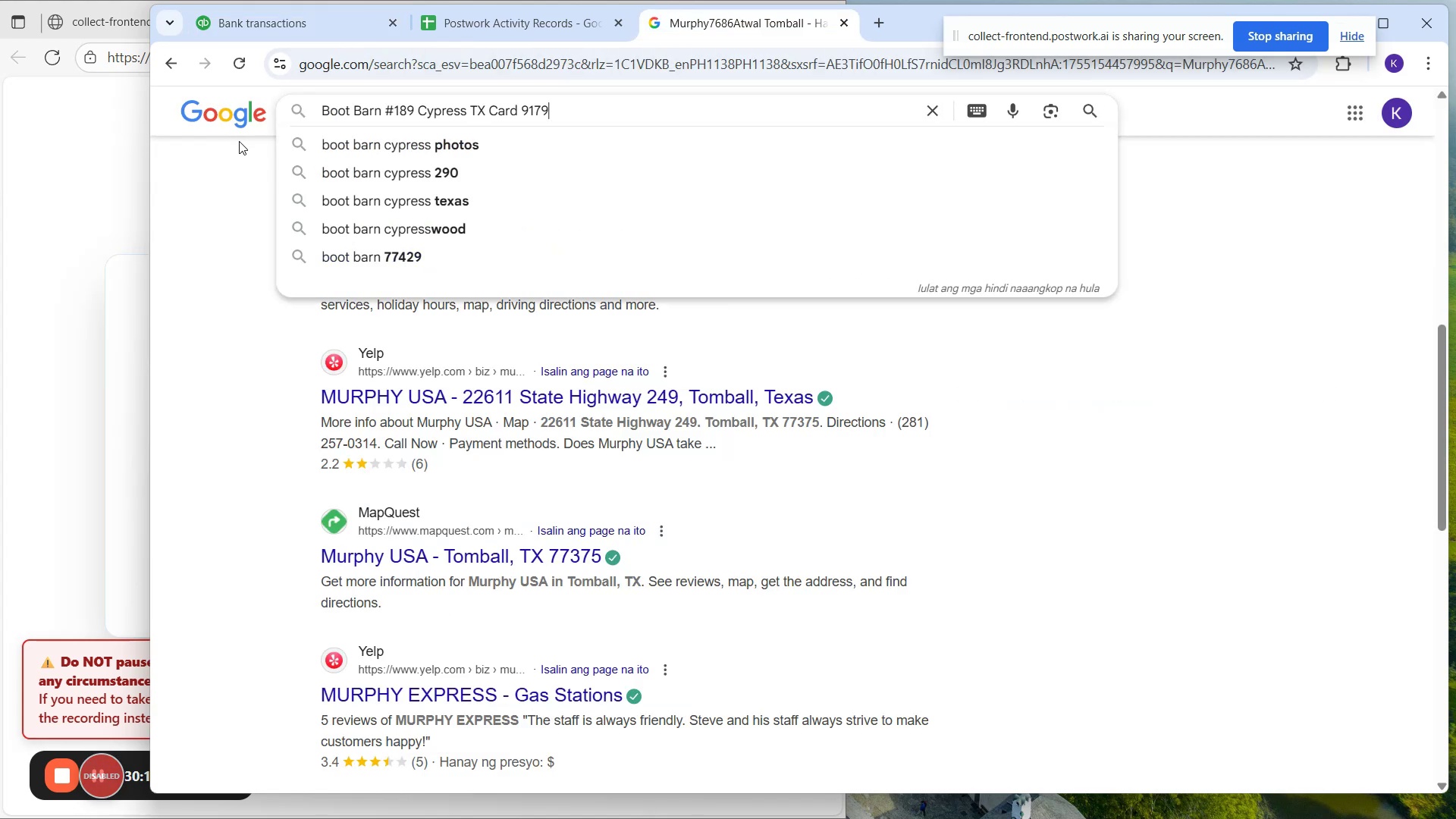 
key(Enter)
 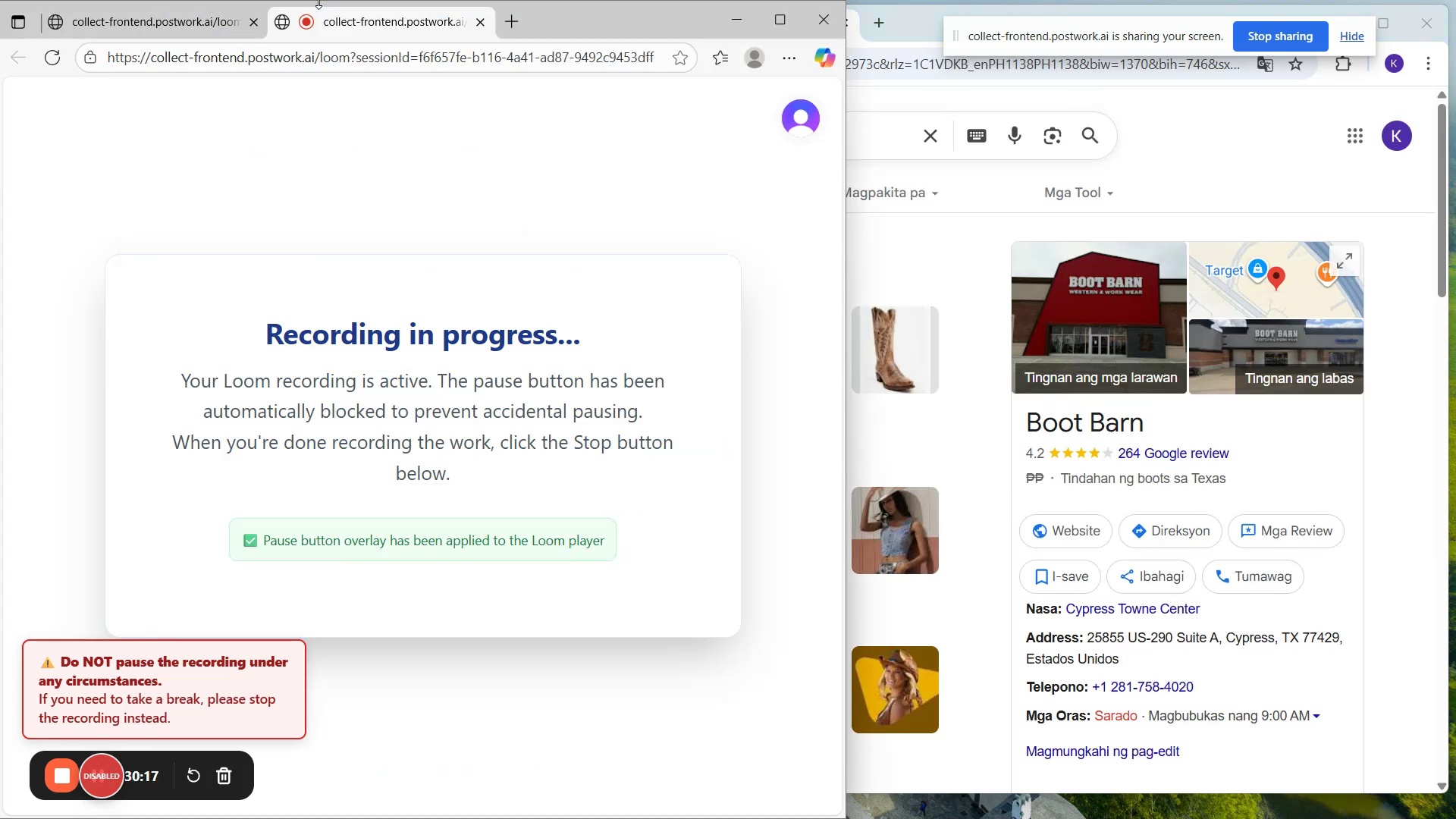 
wait(6.78)
 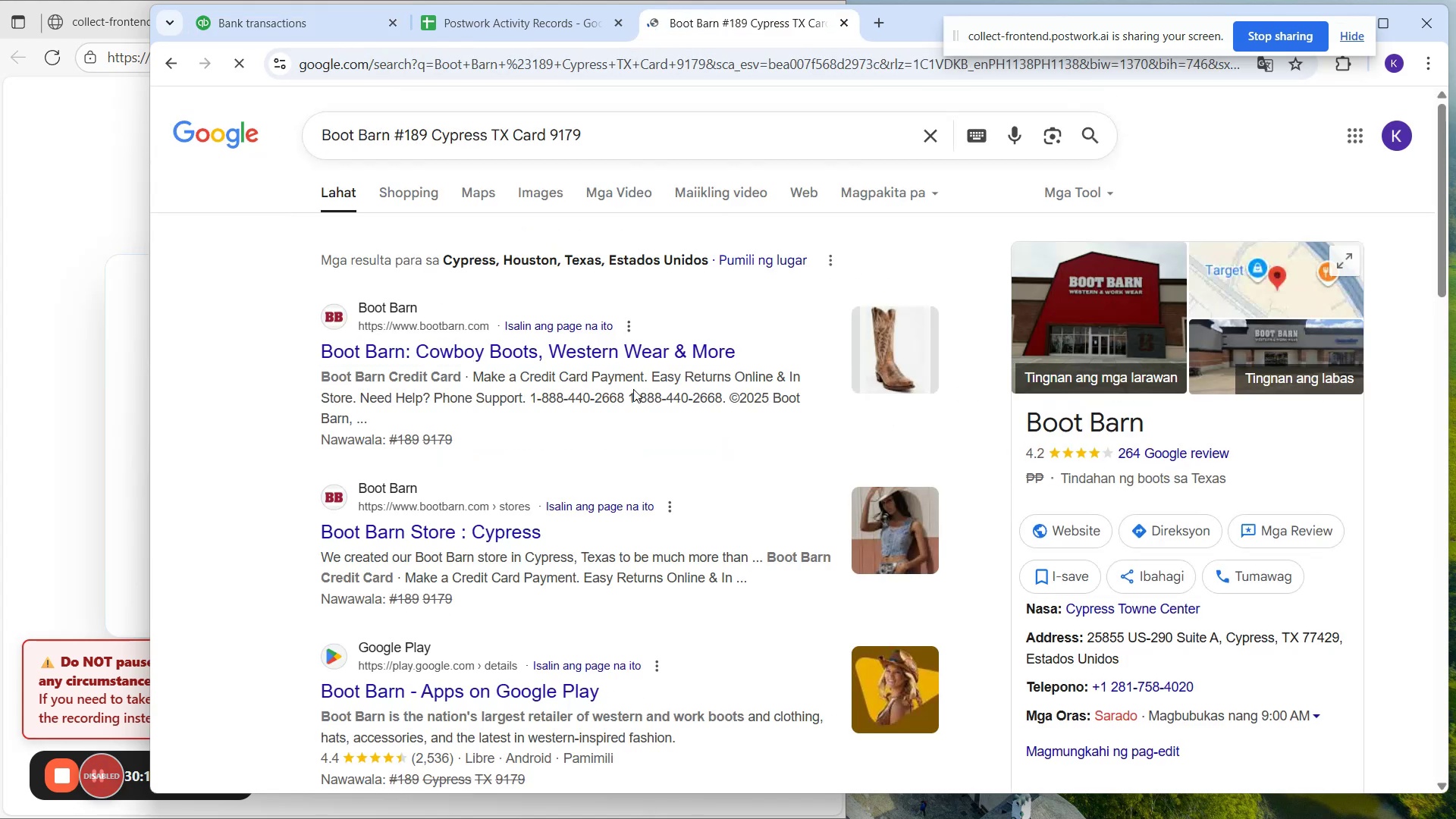 
left_click([903, 22])
 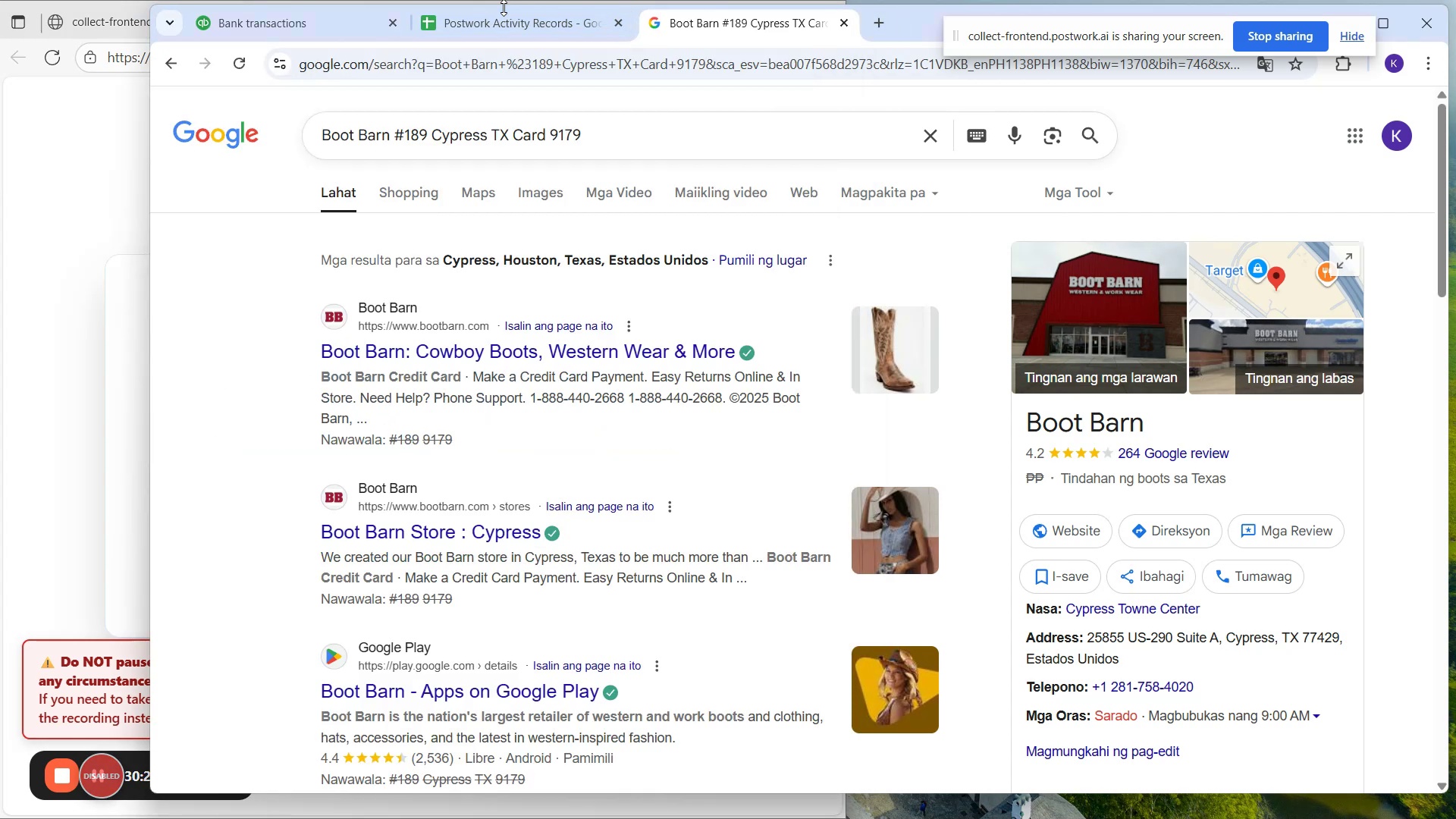 
left_click([504, 8])
 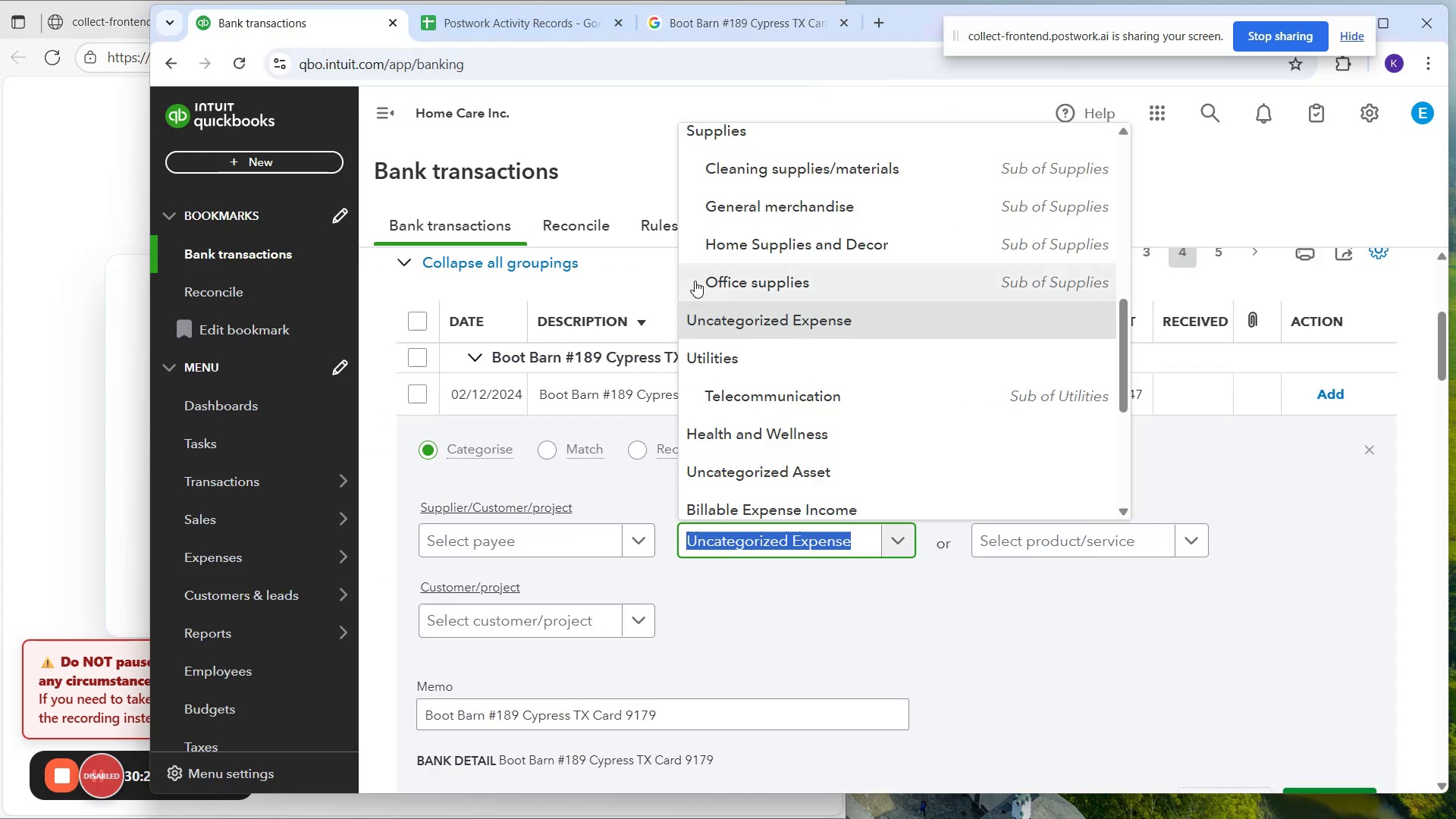 
wait(5.17)
 